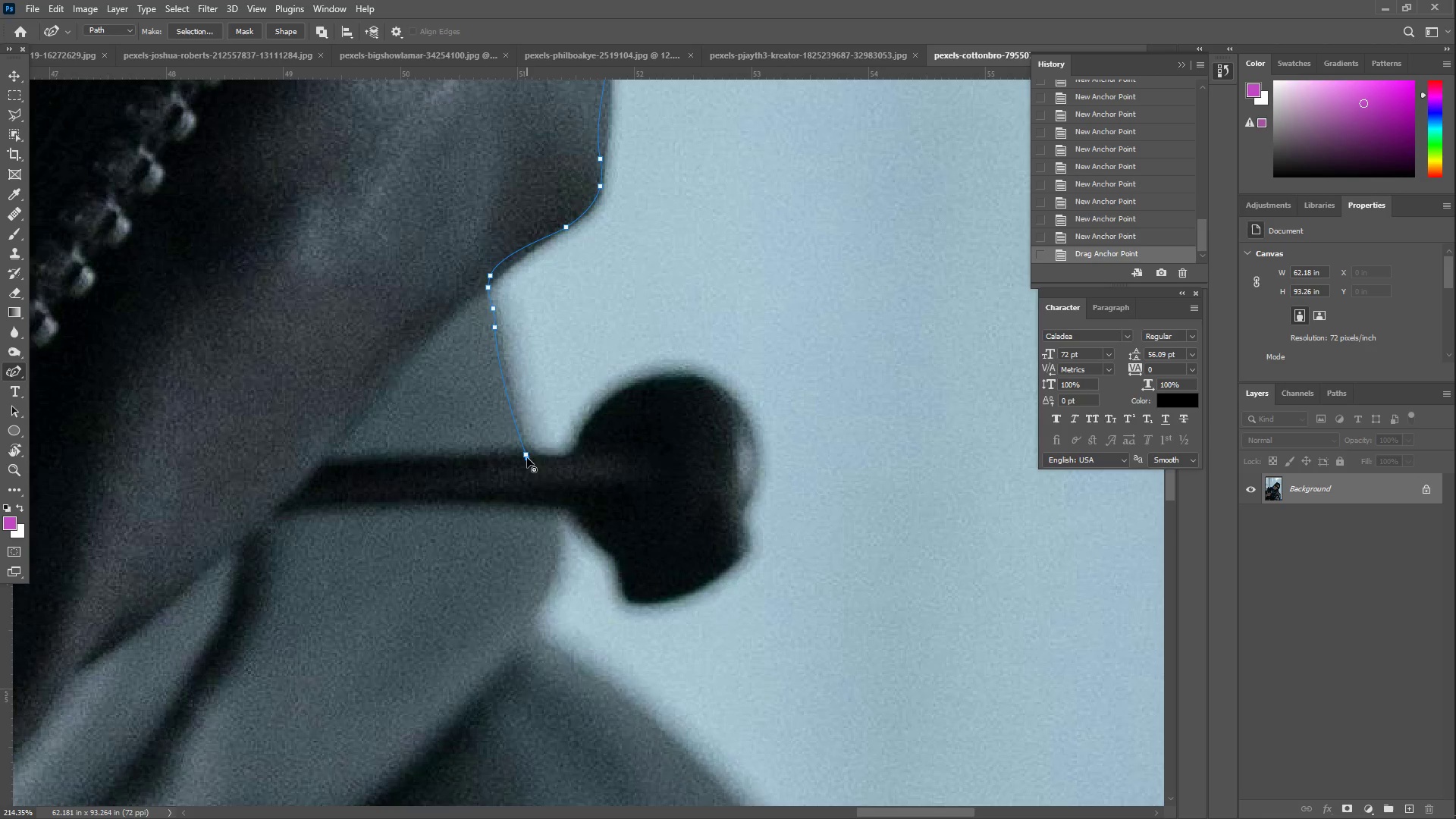 
left_click_drag(start_coordinate=[548, 460], to_coordinate=[571, 460])
 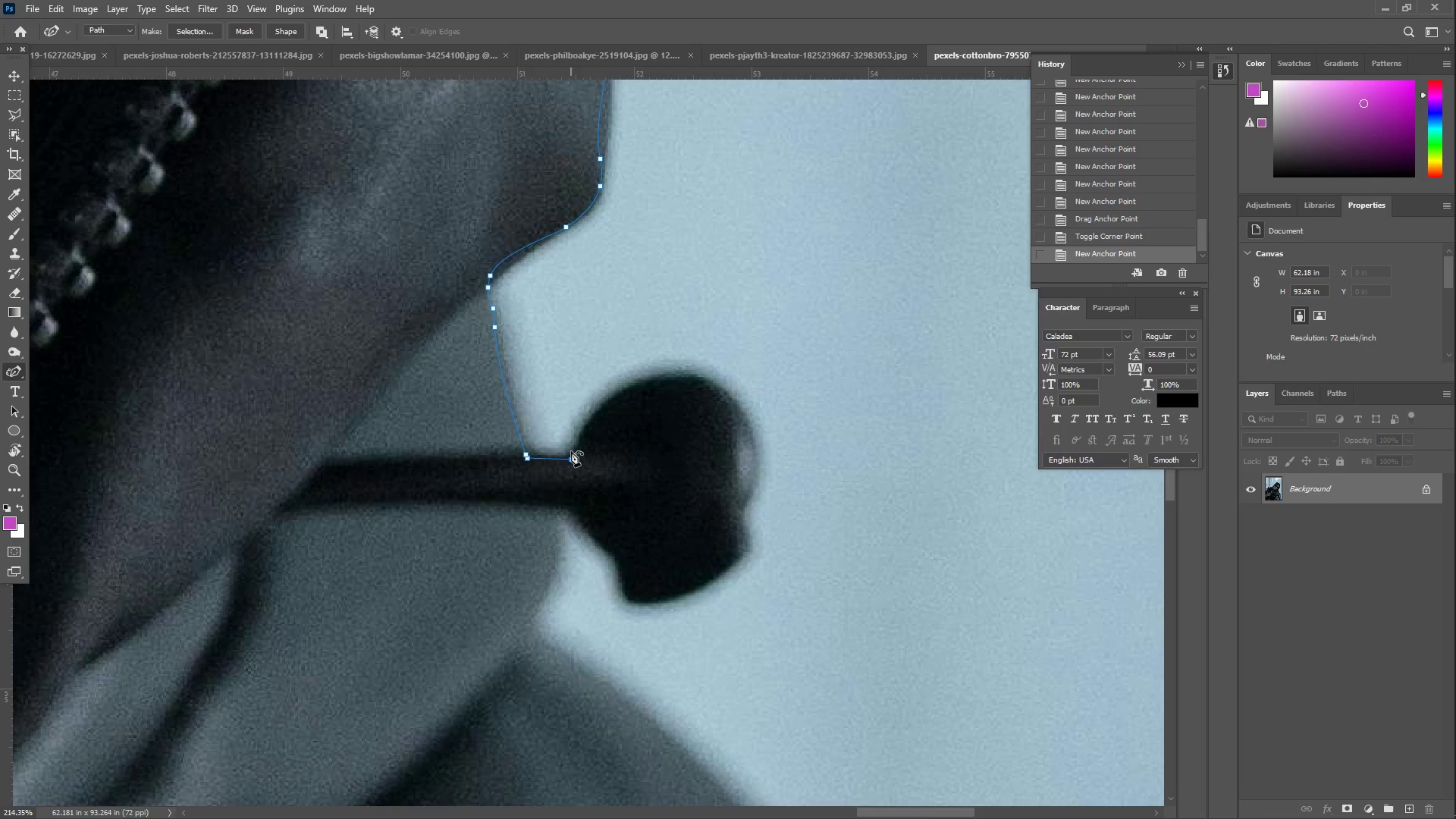 
left_click_drag(start_coordinate=[578, 439], to_coordinate=[577, 446])
 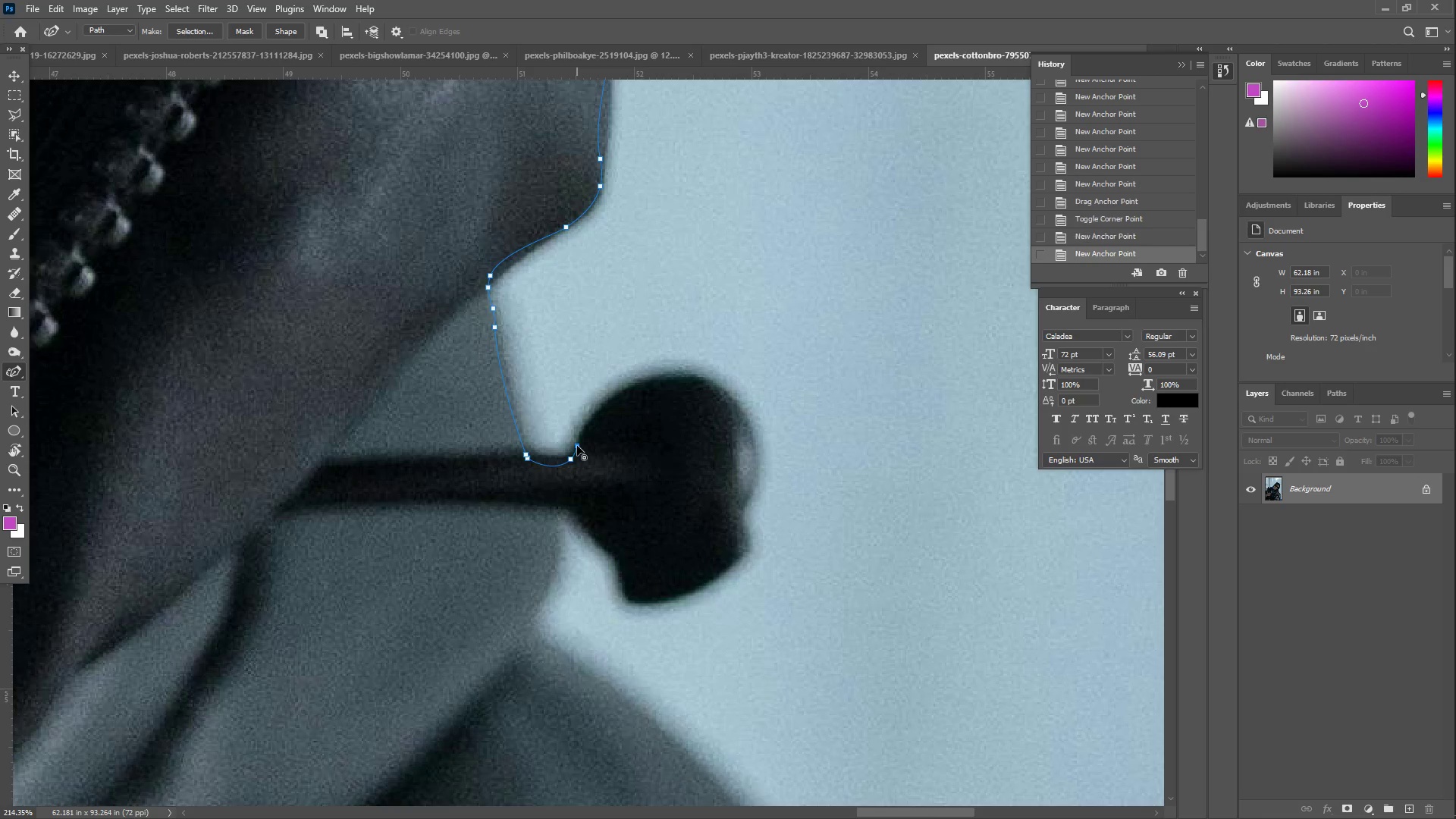 
key(Control+Z)
 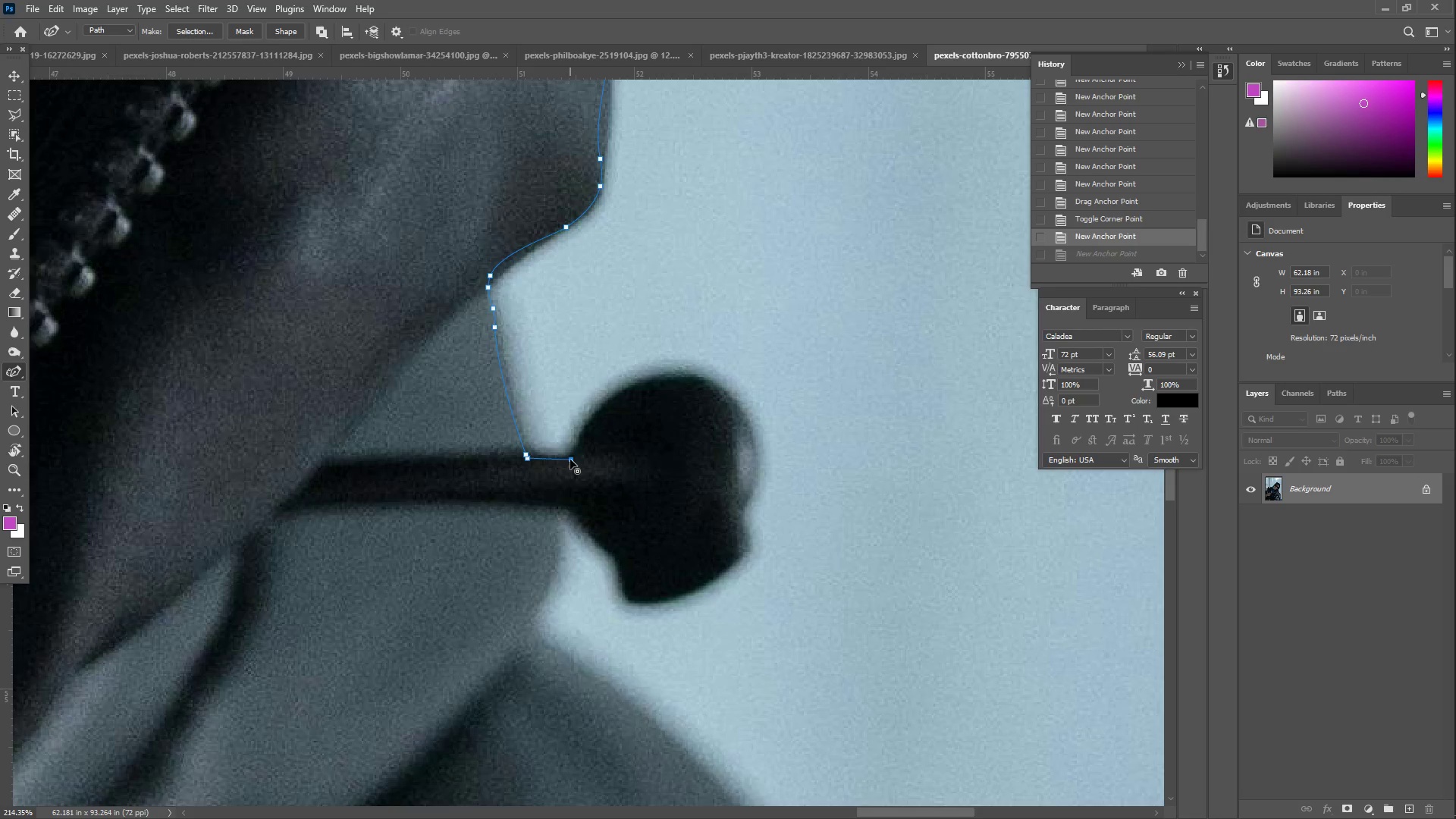 
double_click([570, 460])
 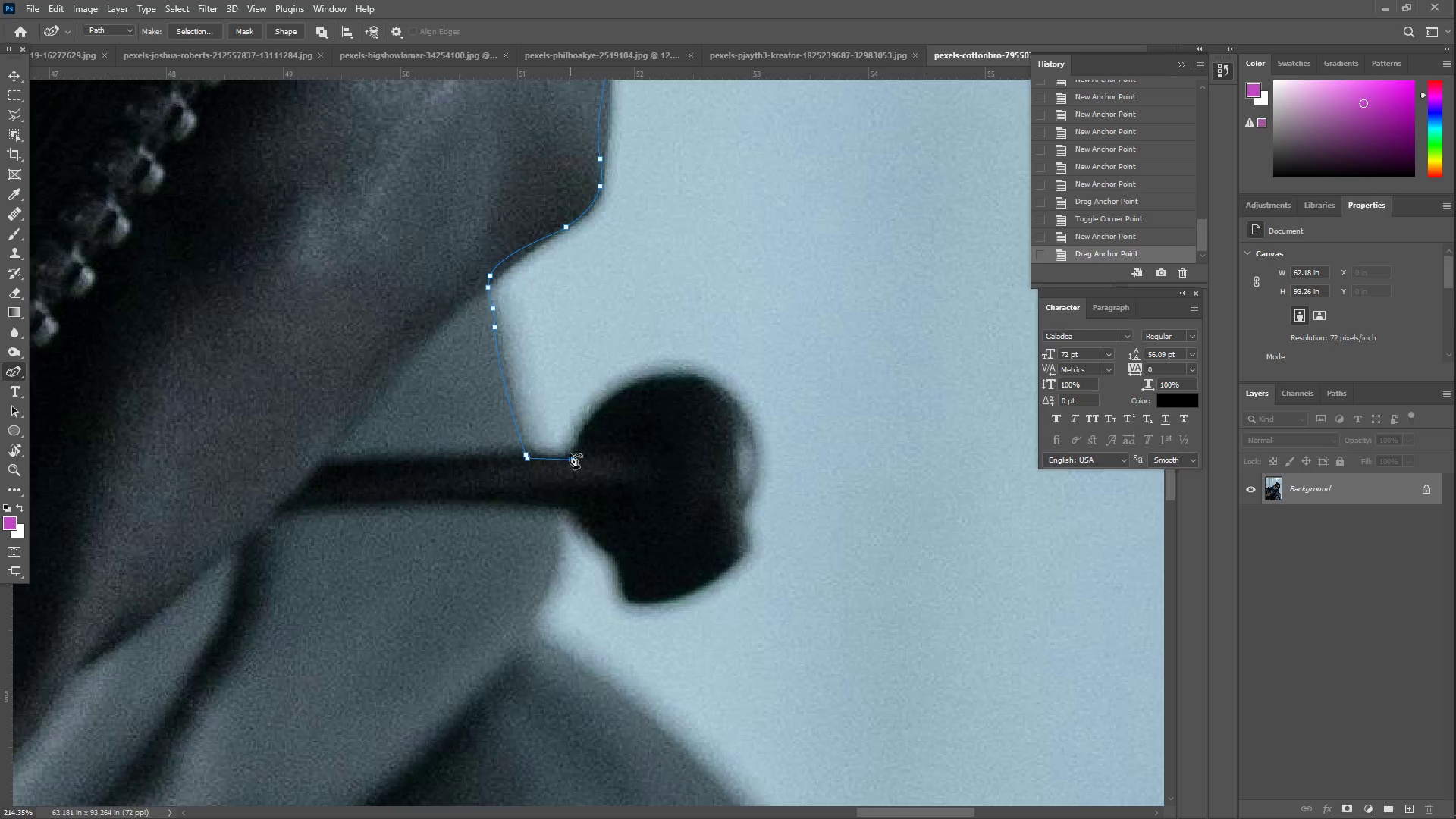 
left_click_drag(start_coordinate=[573, 435], to_coordinate=[589, 427])
 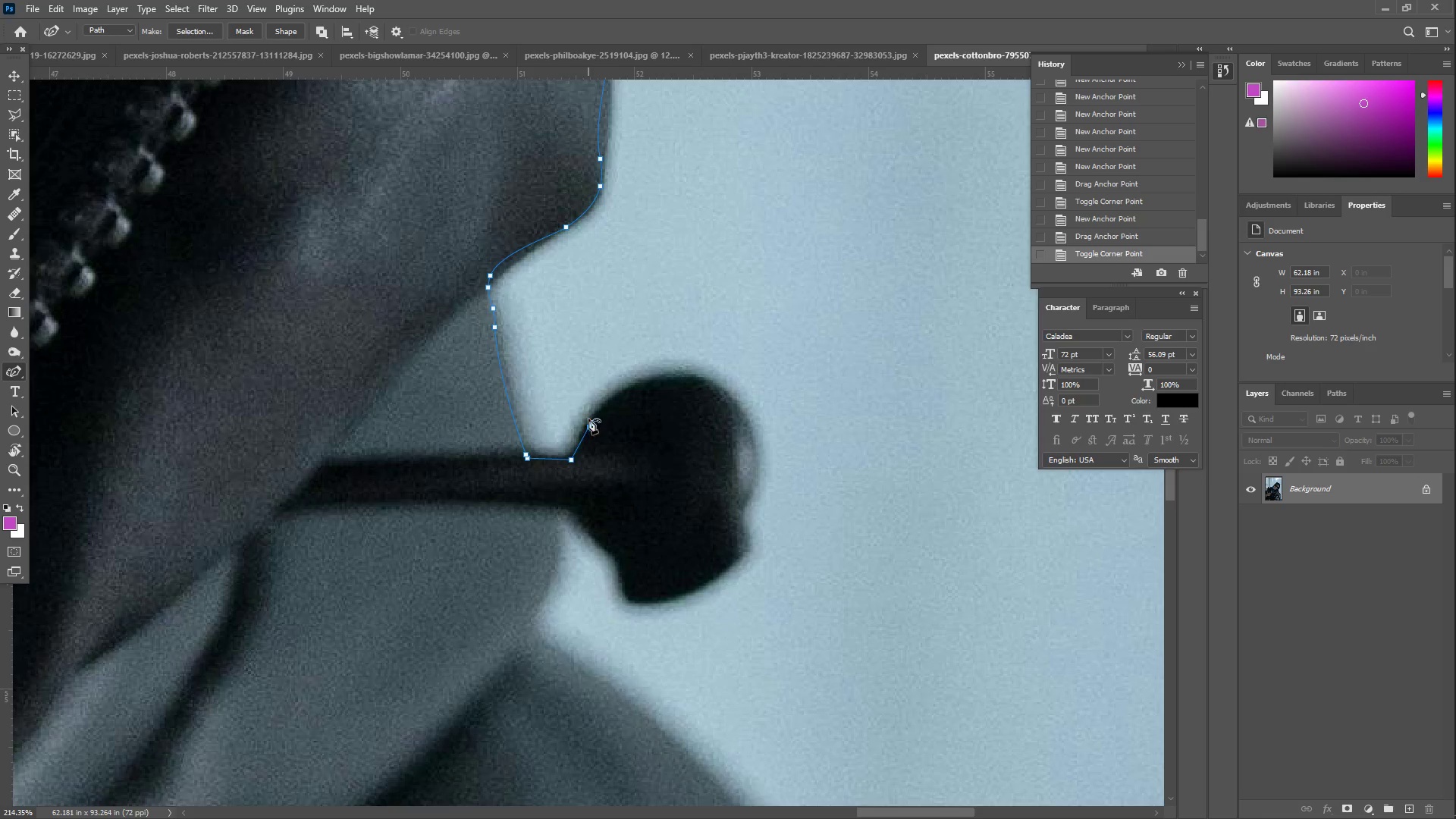 
left_click_drag(start_coordinate=[604, 391], to_coordinate=[636, 389])
 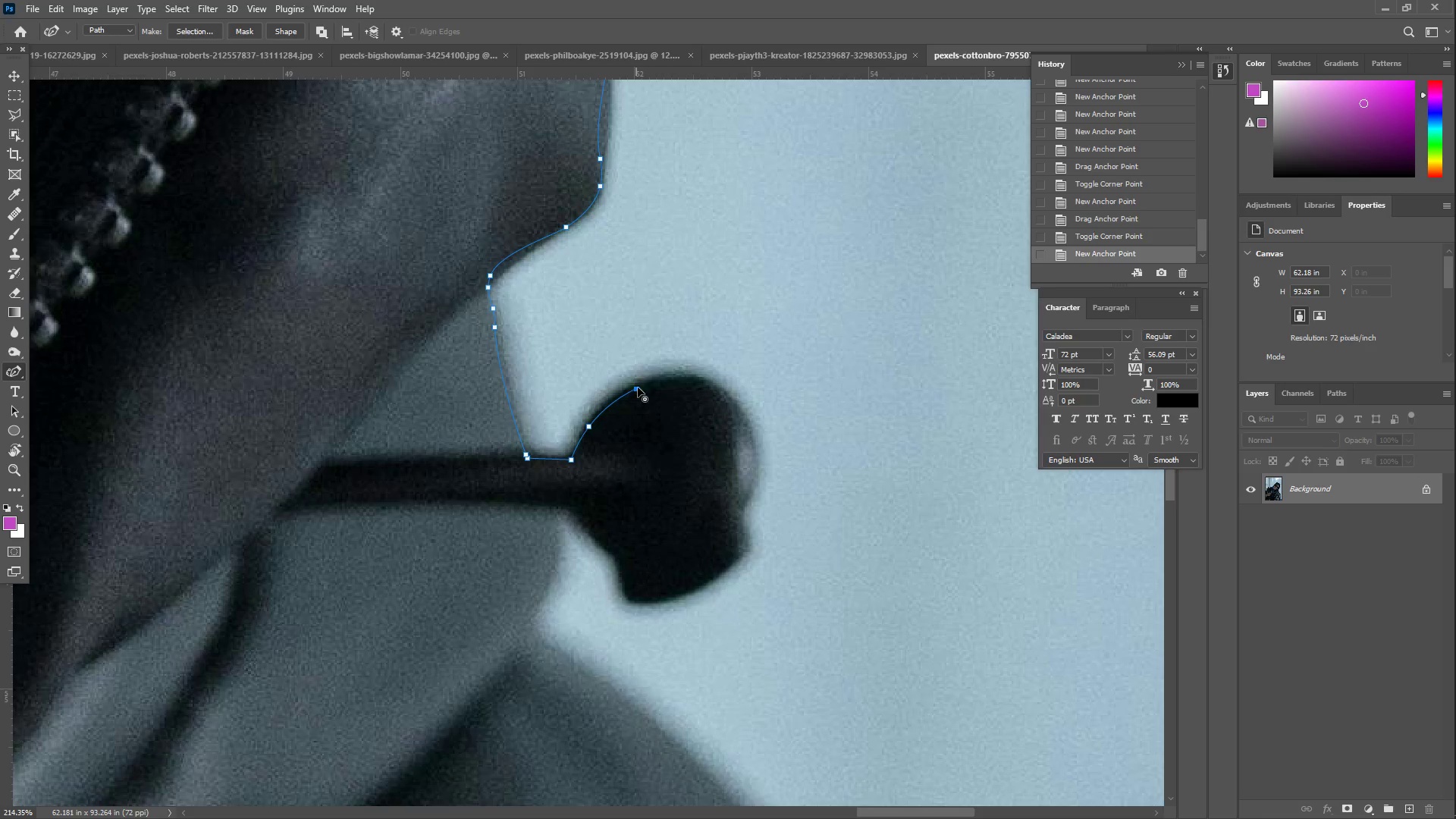 
left_click_drag(start_coordinate=[673, 378], to_coordinate=[694, 379])
 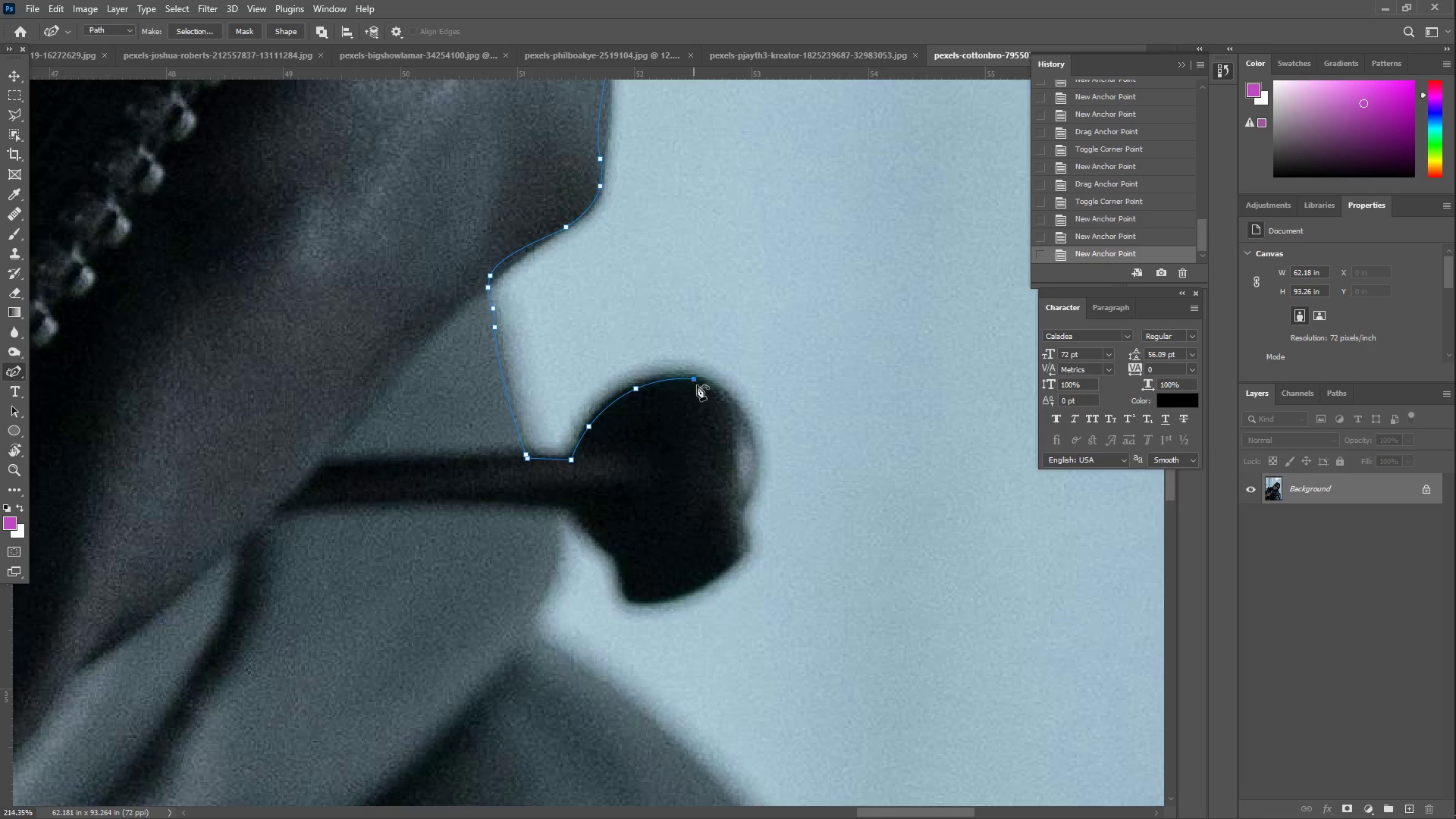 
left_click_drag(start_coordinate=[717, 403], to_coordinate=[754, 446])
 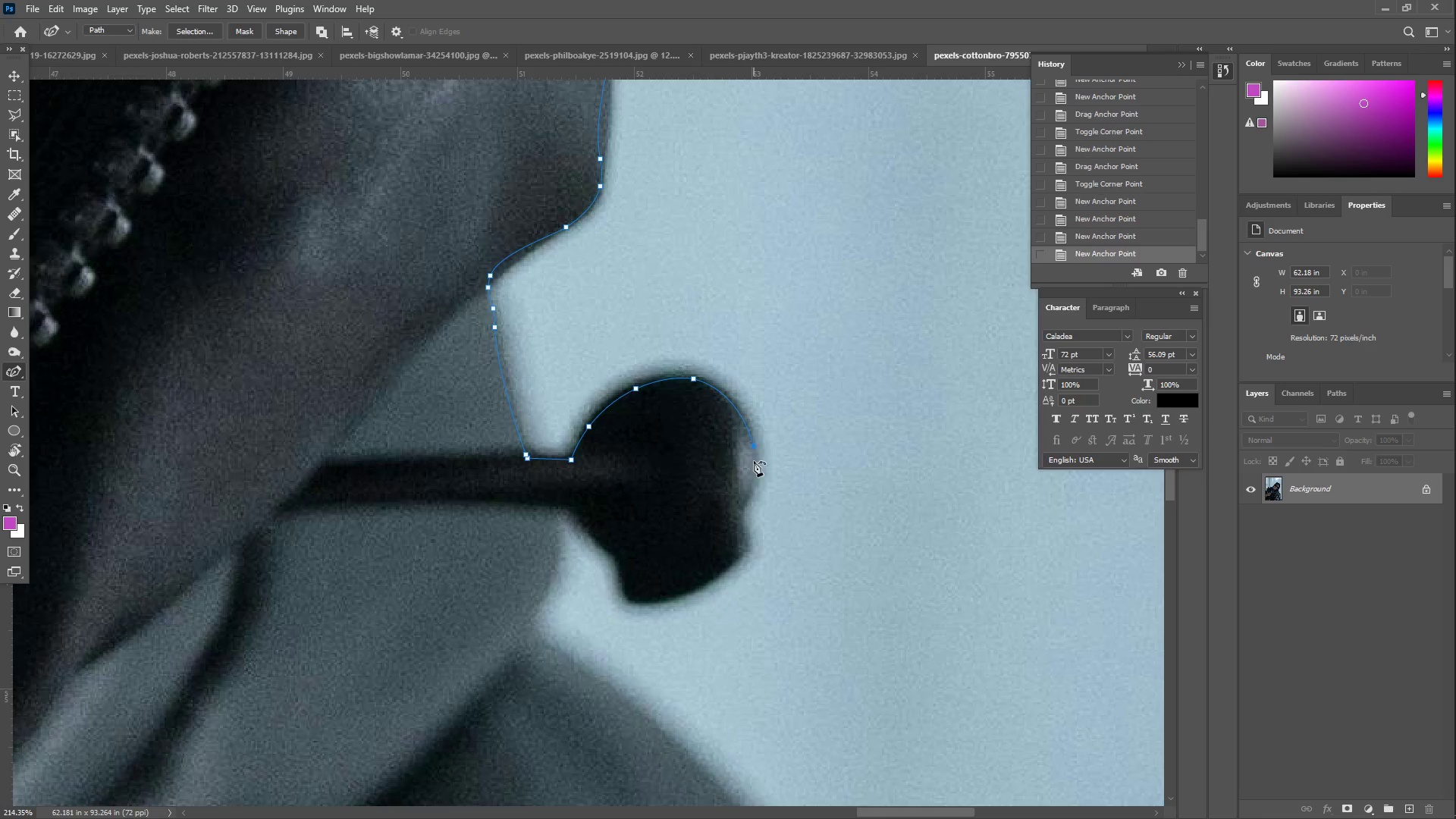 
left_click_drag(start_coordinate=[752, 479], to_coordinate=[742, 510])
 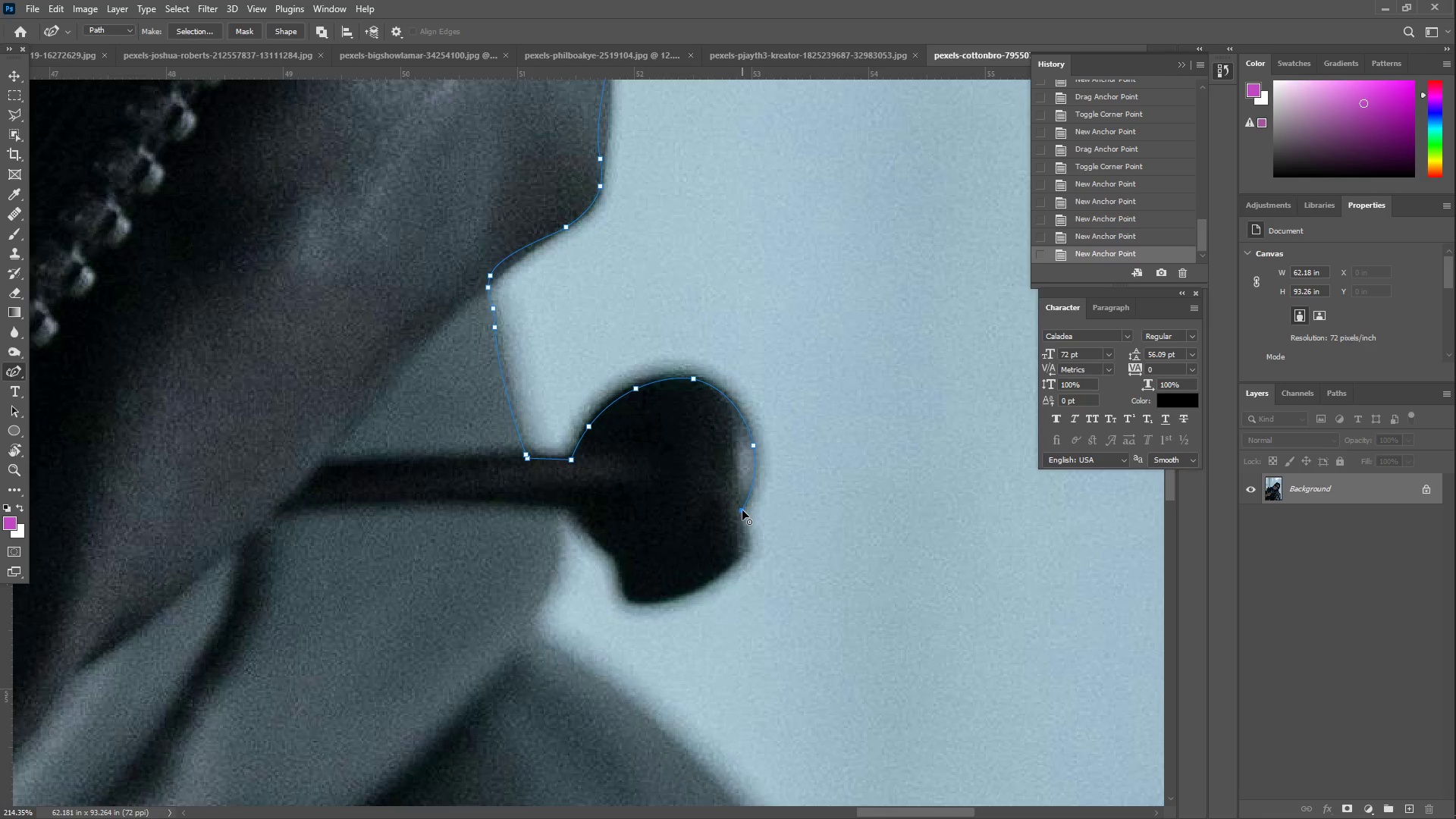 
double_click([742, 510])
 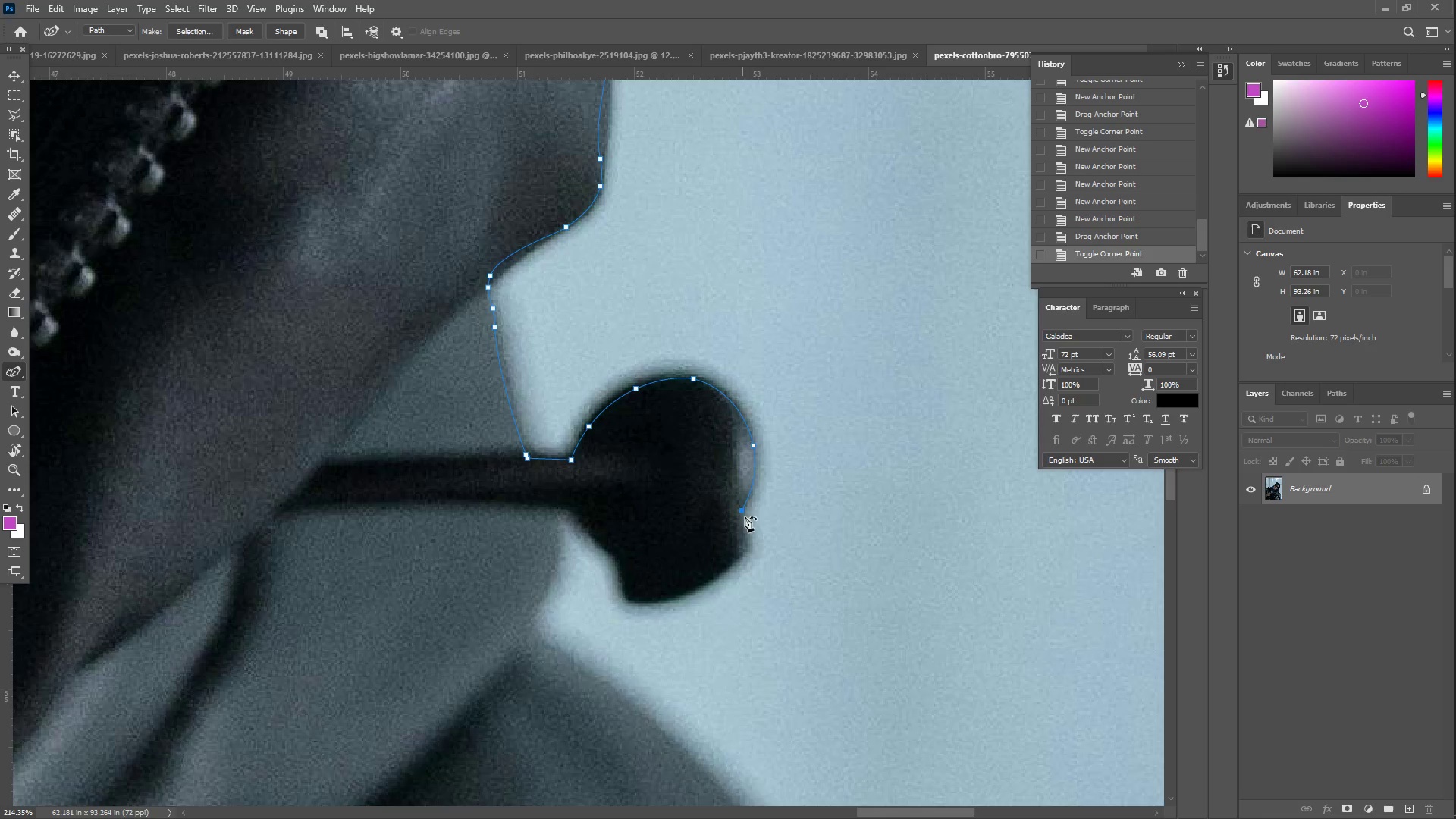 
left_click_drag(start_coordinate=[747, 535], to_coordinate=[750, 548])
 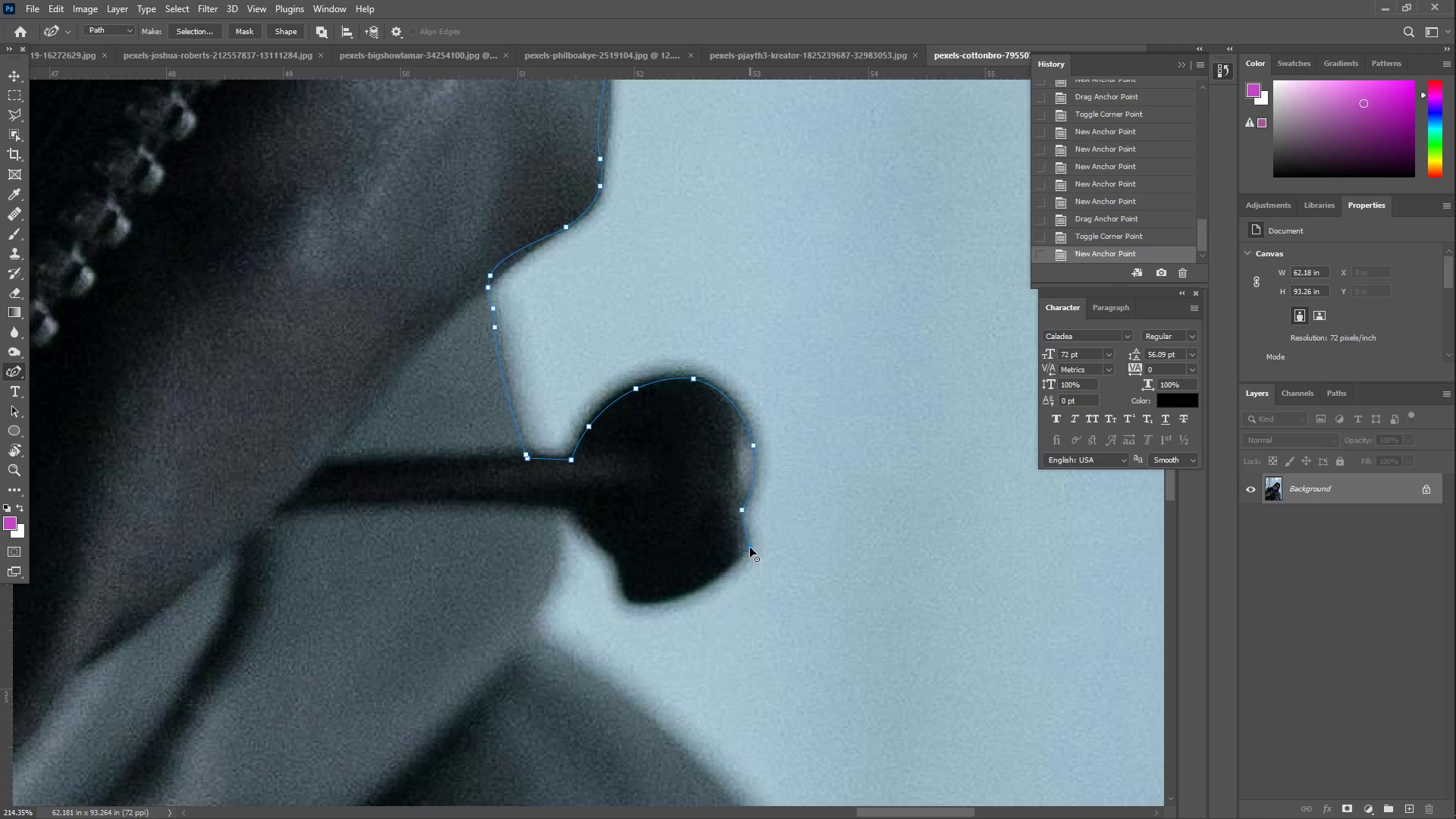 
double_click([750, 548])
 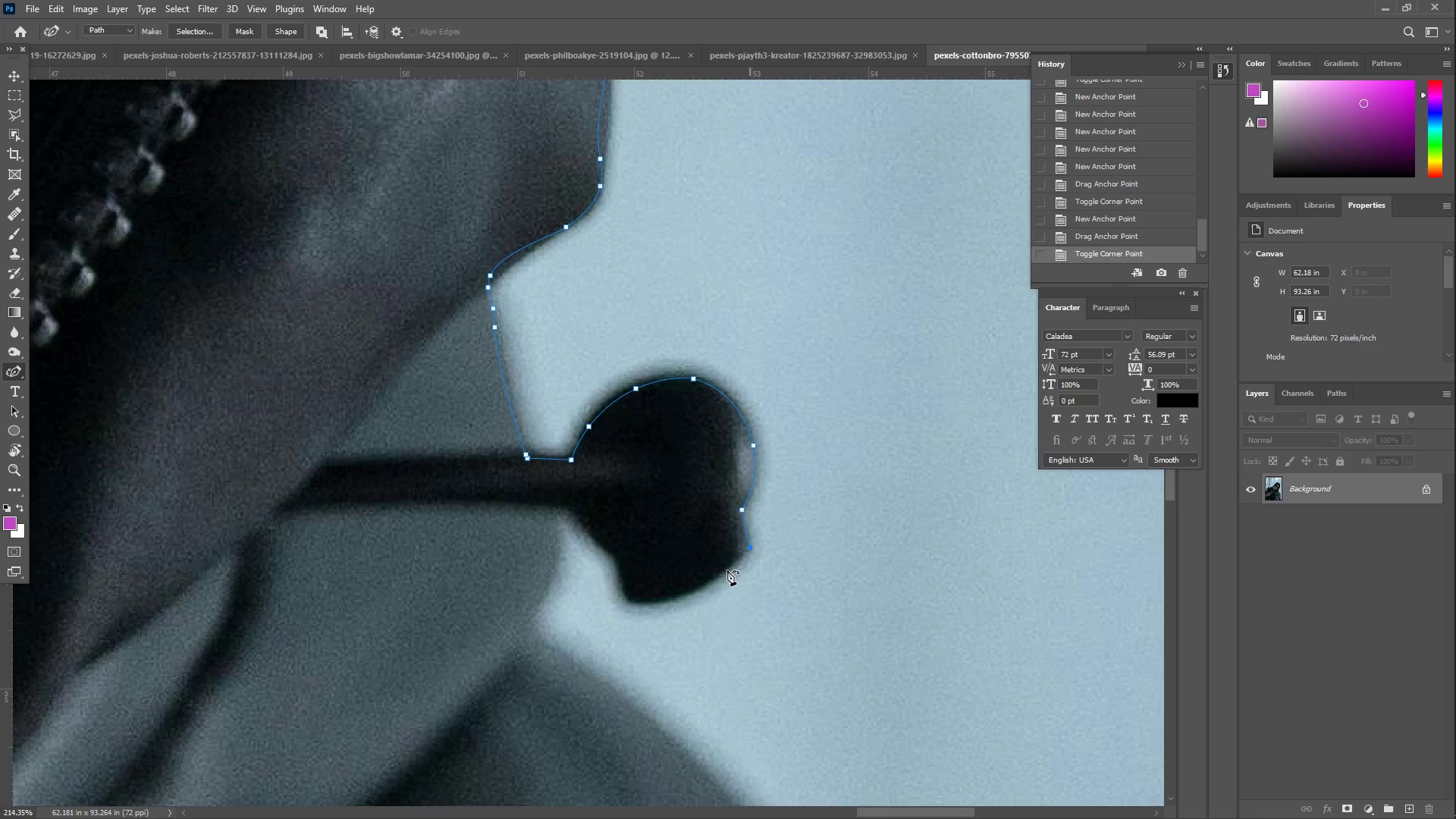 
left_click_drag(start_coordinate=[717, 578], to_coordinate=[628, 600])
 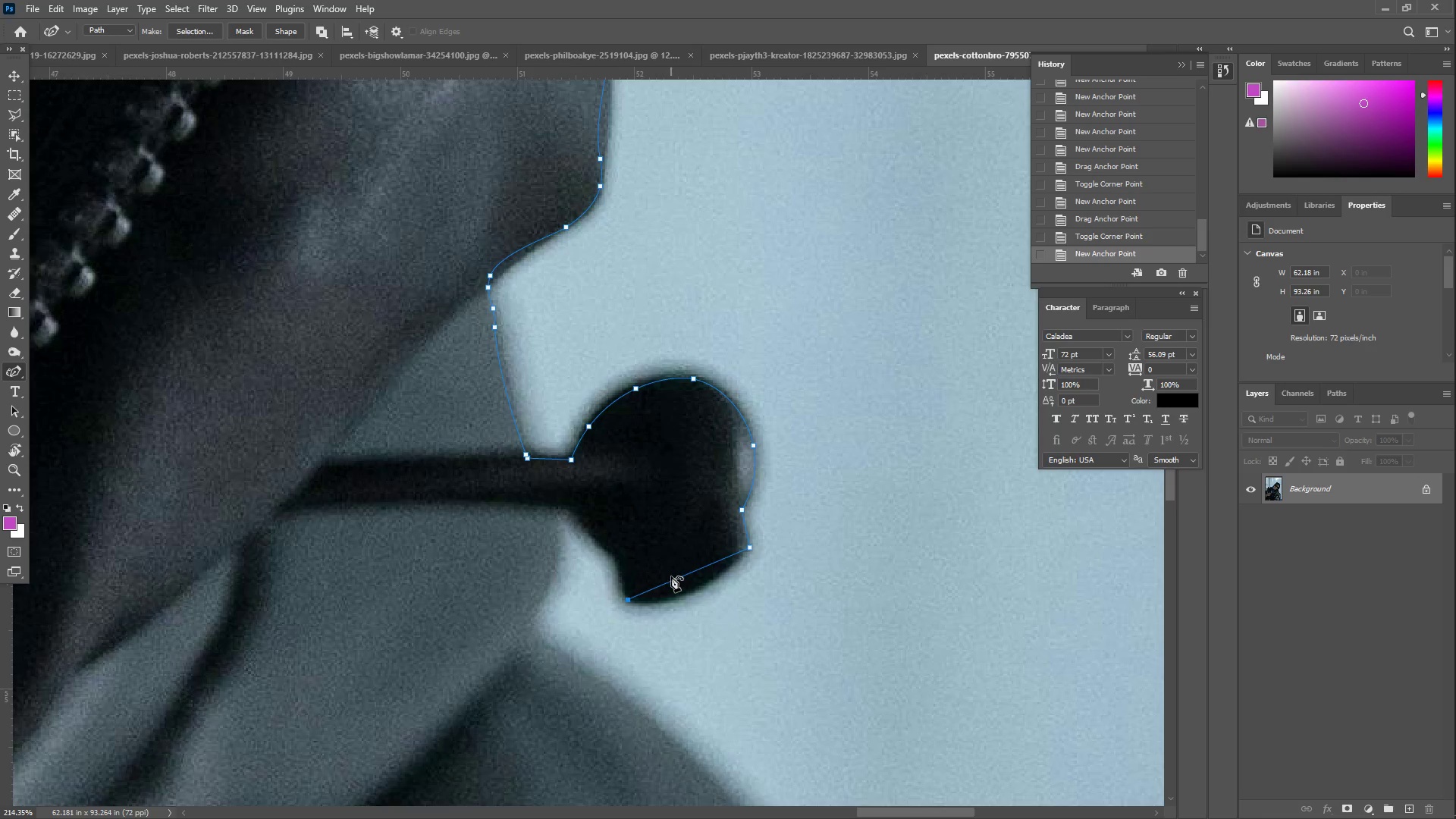 
left_click_drag(start_coordinate=[682, 576], to_coordinate=[689, 590])
 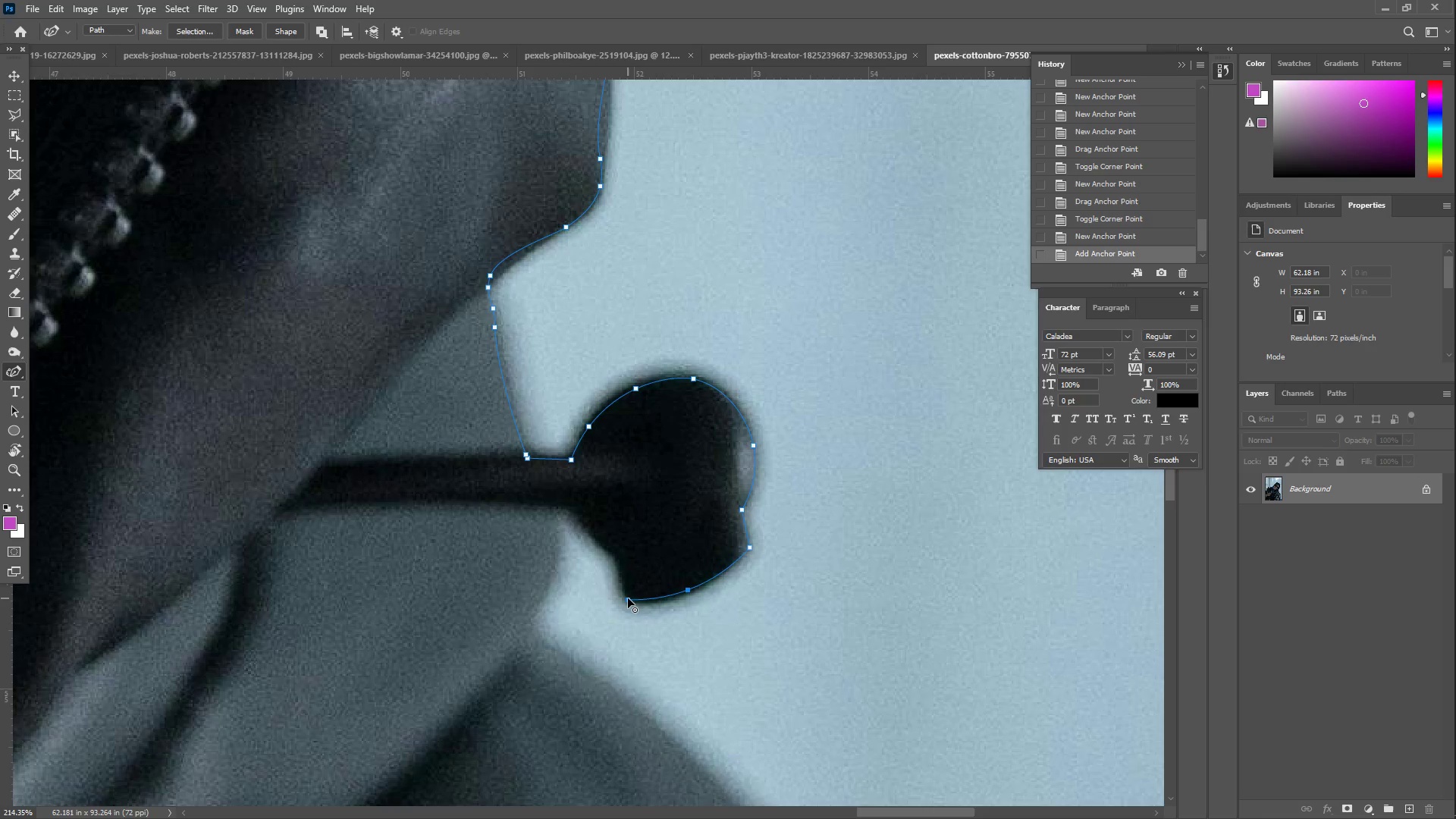 
left_click([627, 598])
 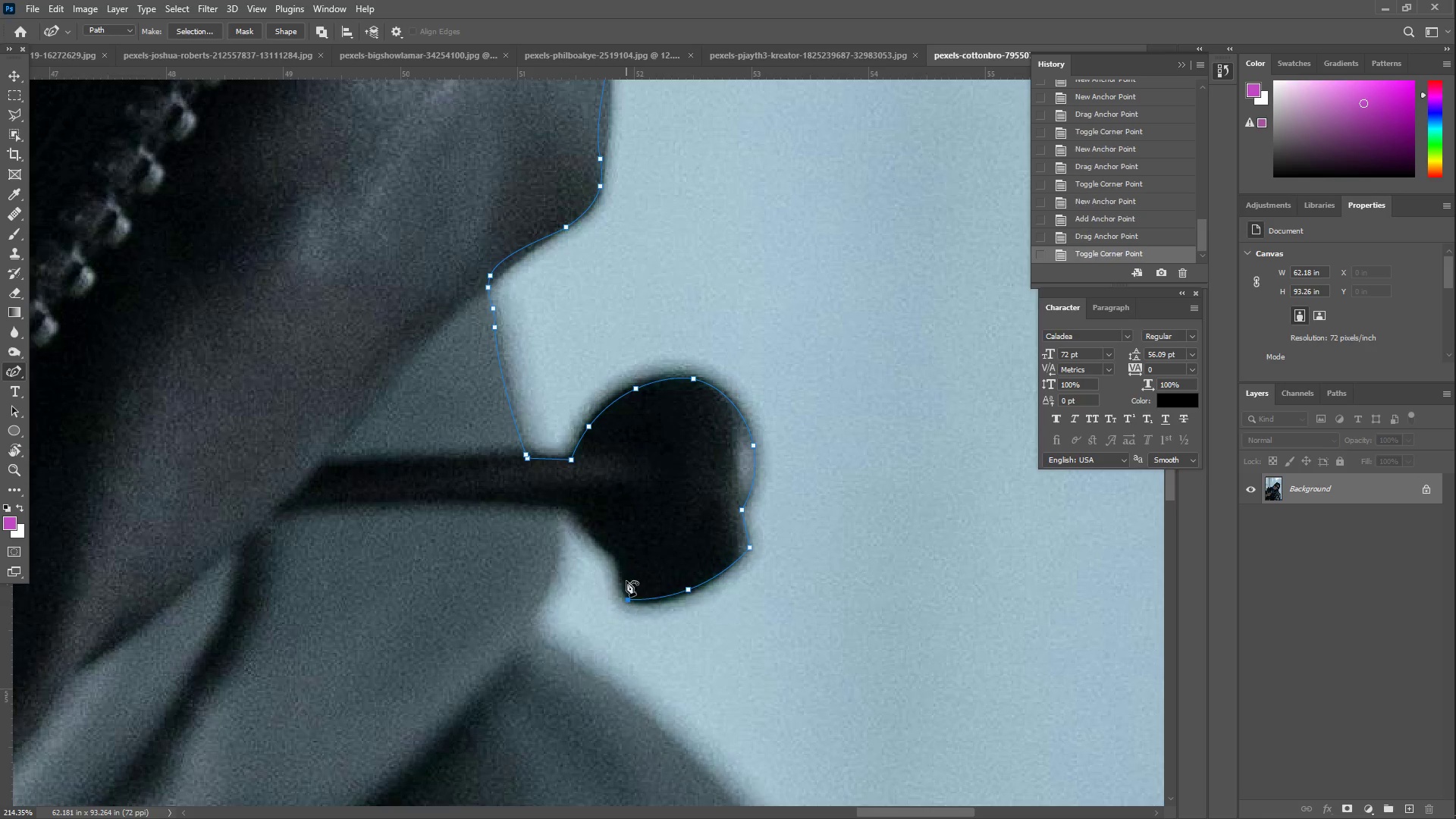 
left_click_drag(start_coordinate=[624, 573], to_coordinate=[615, 552])
 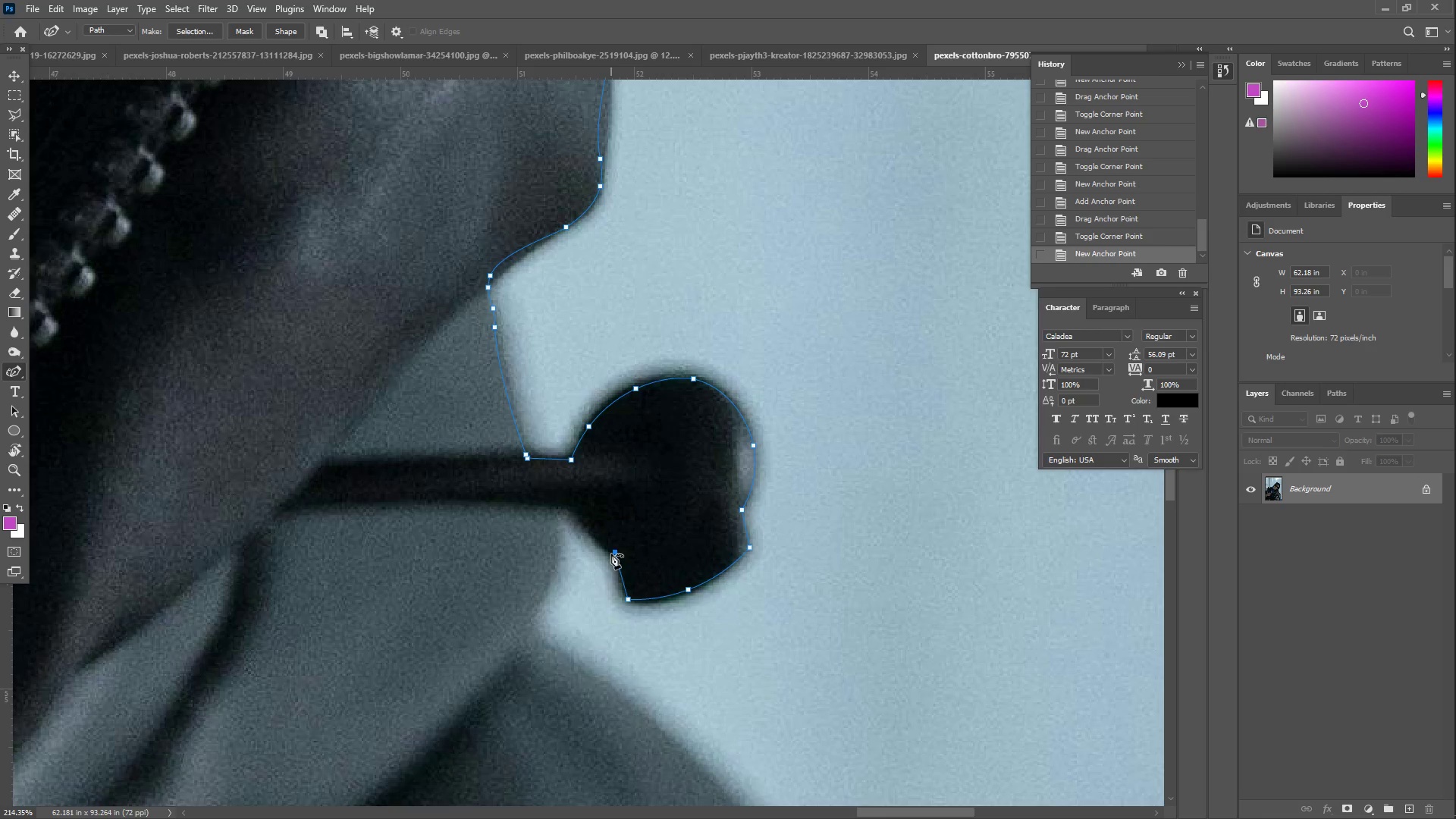 
double_click([615, 554])
 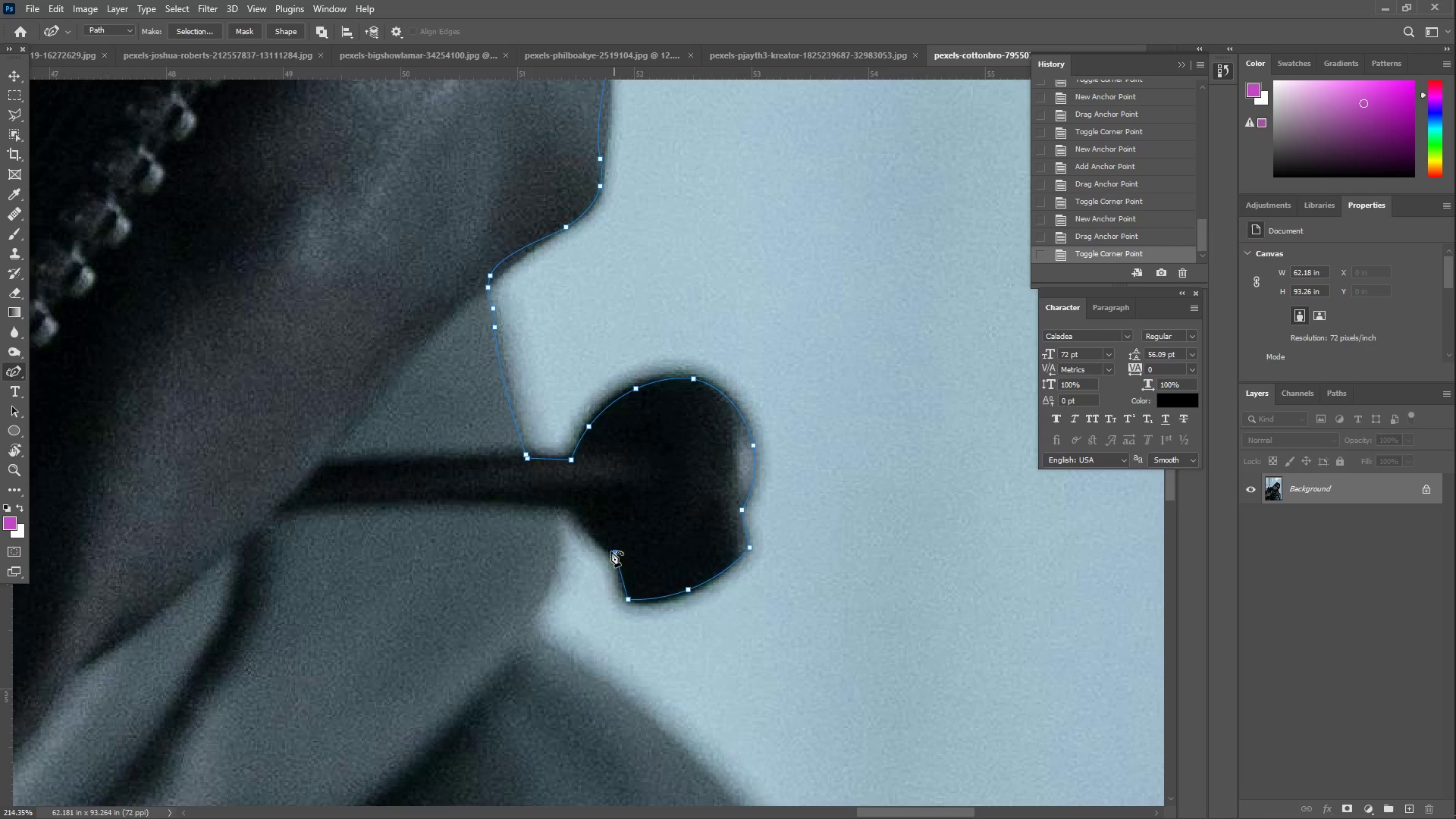 
left_click_drag(start_coordinate=[595, 538], to_coordinate=[580, 519])
 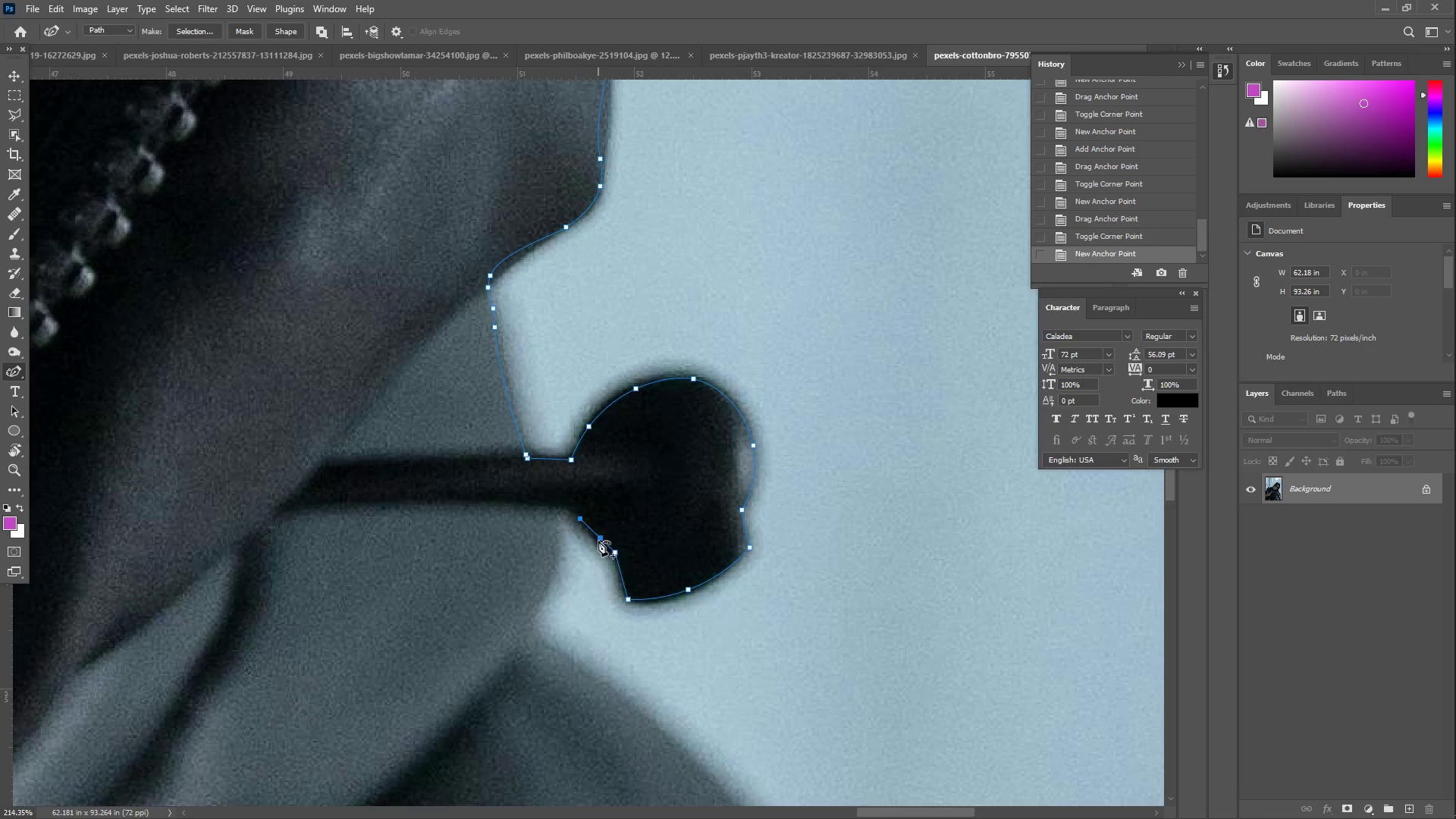 
left_click_drag(start_coordinate=[598, 541], to_coordinate=[592, 541])
 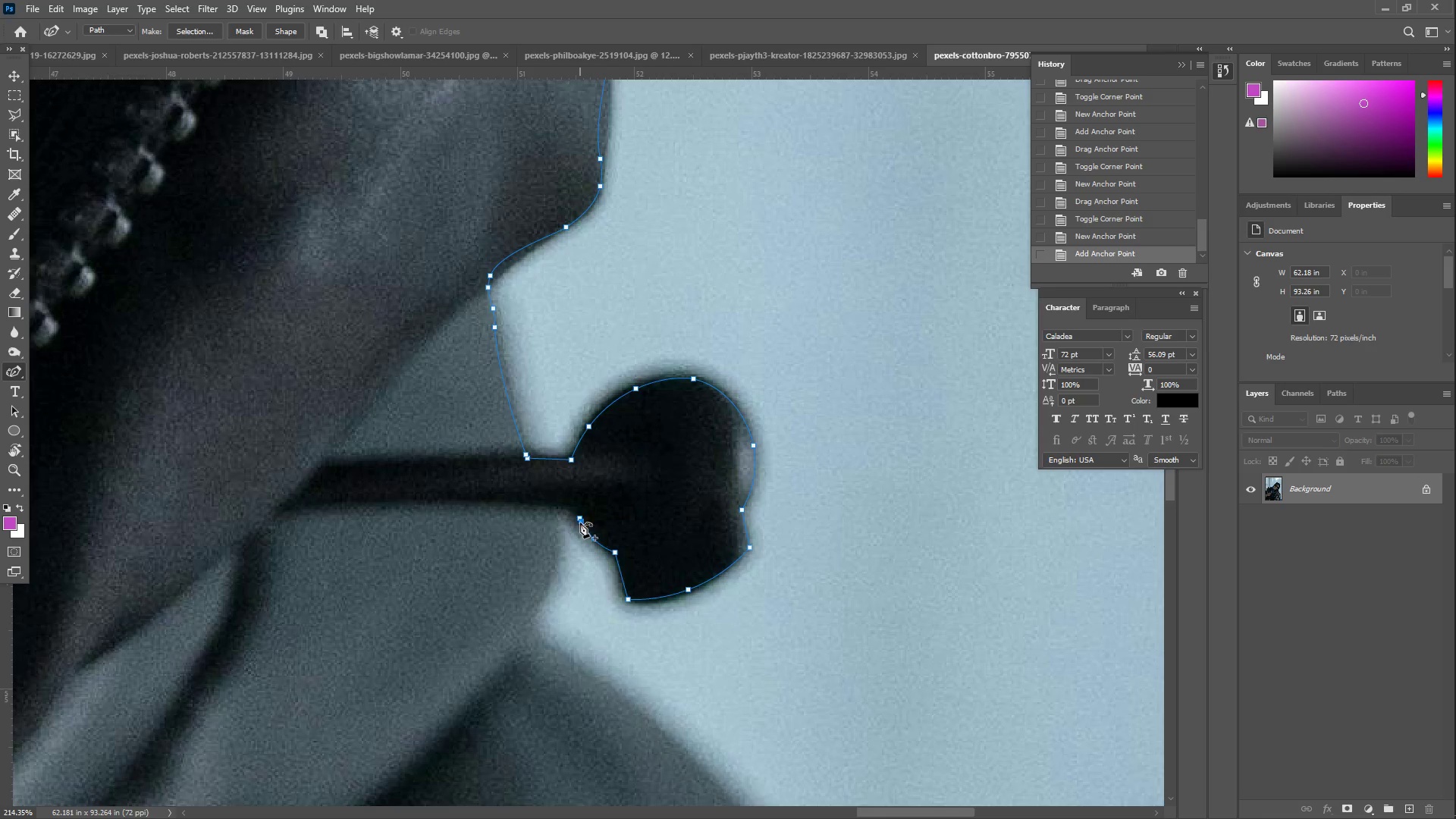 
left_click_drag(start_coordinate=[580, 522], to_coordinate=[573, 515])
 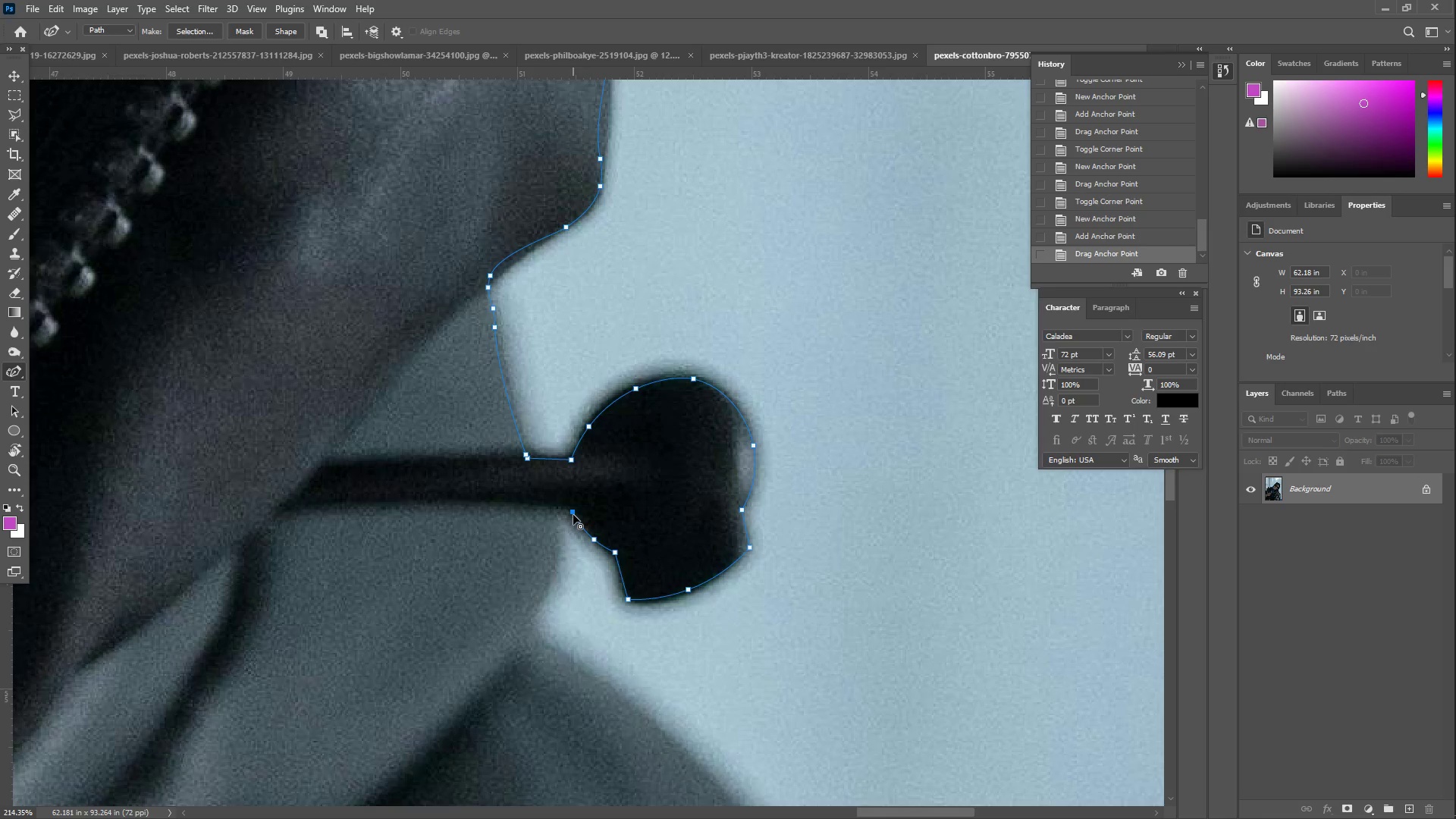 
double_click([573, 515])
 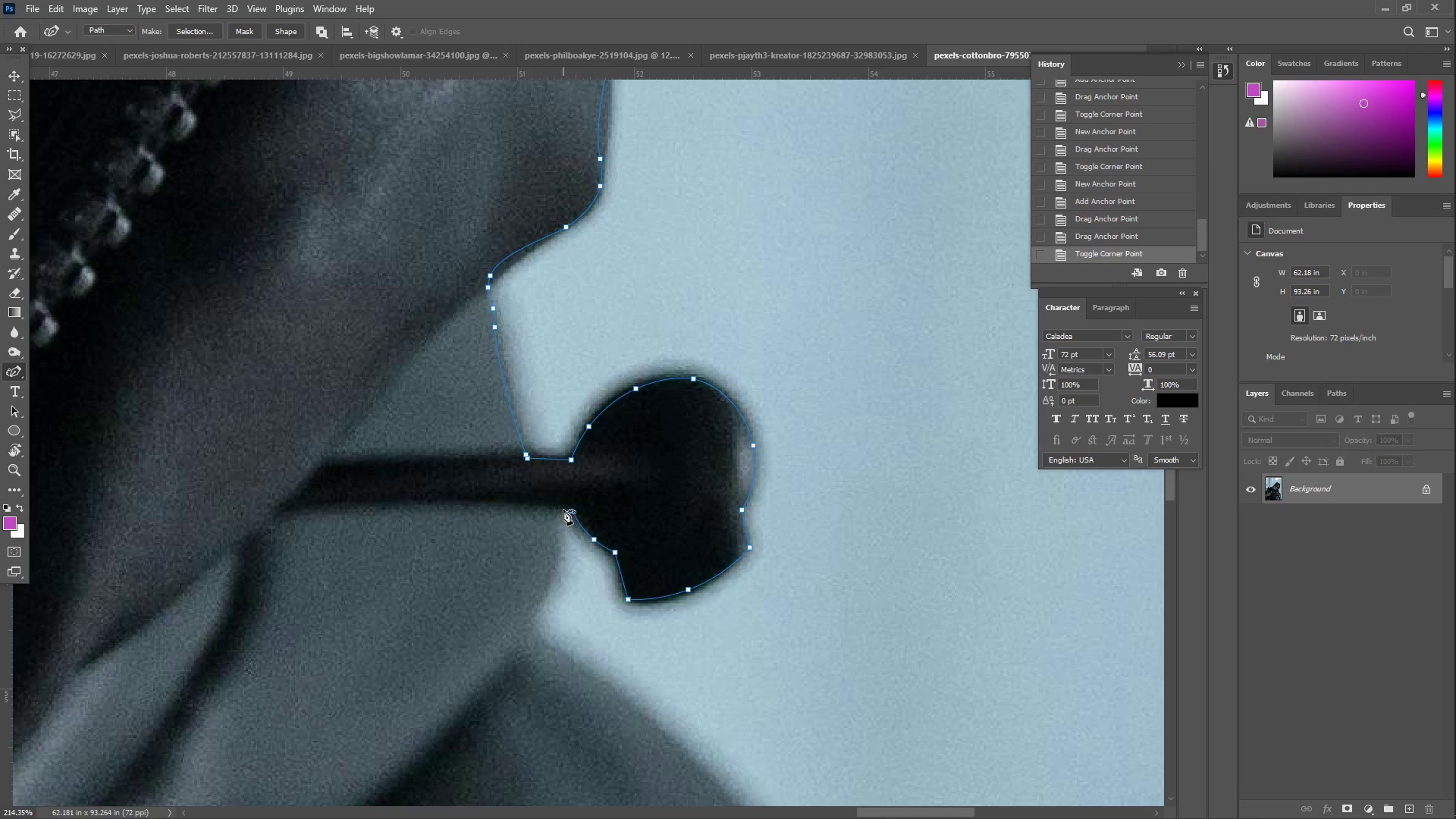 
triple_click([556, 509])
 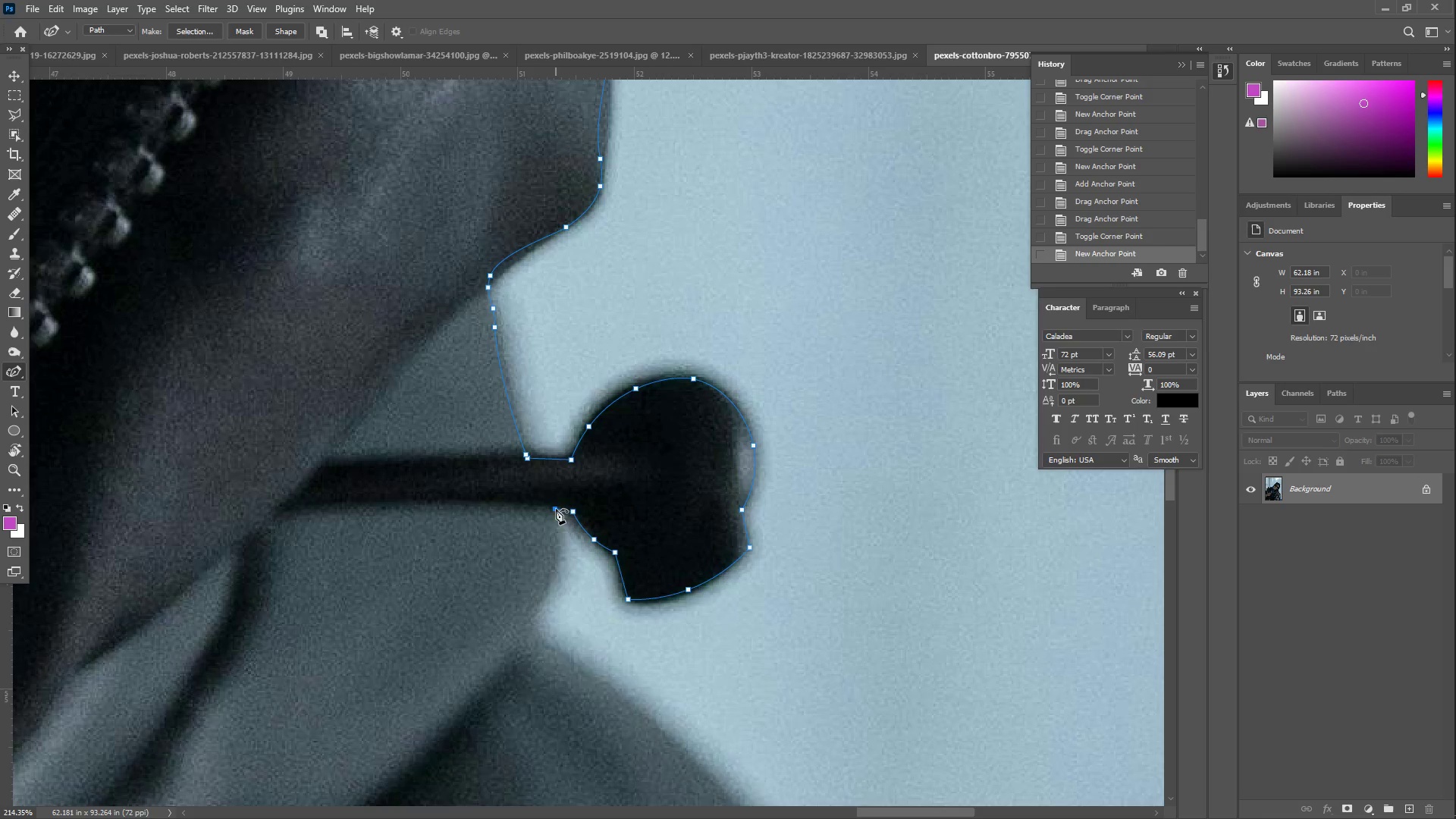 
triple_click([556, 509])
 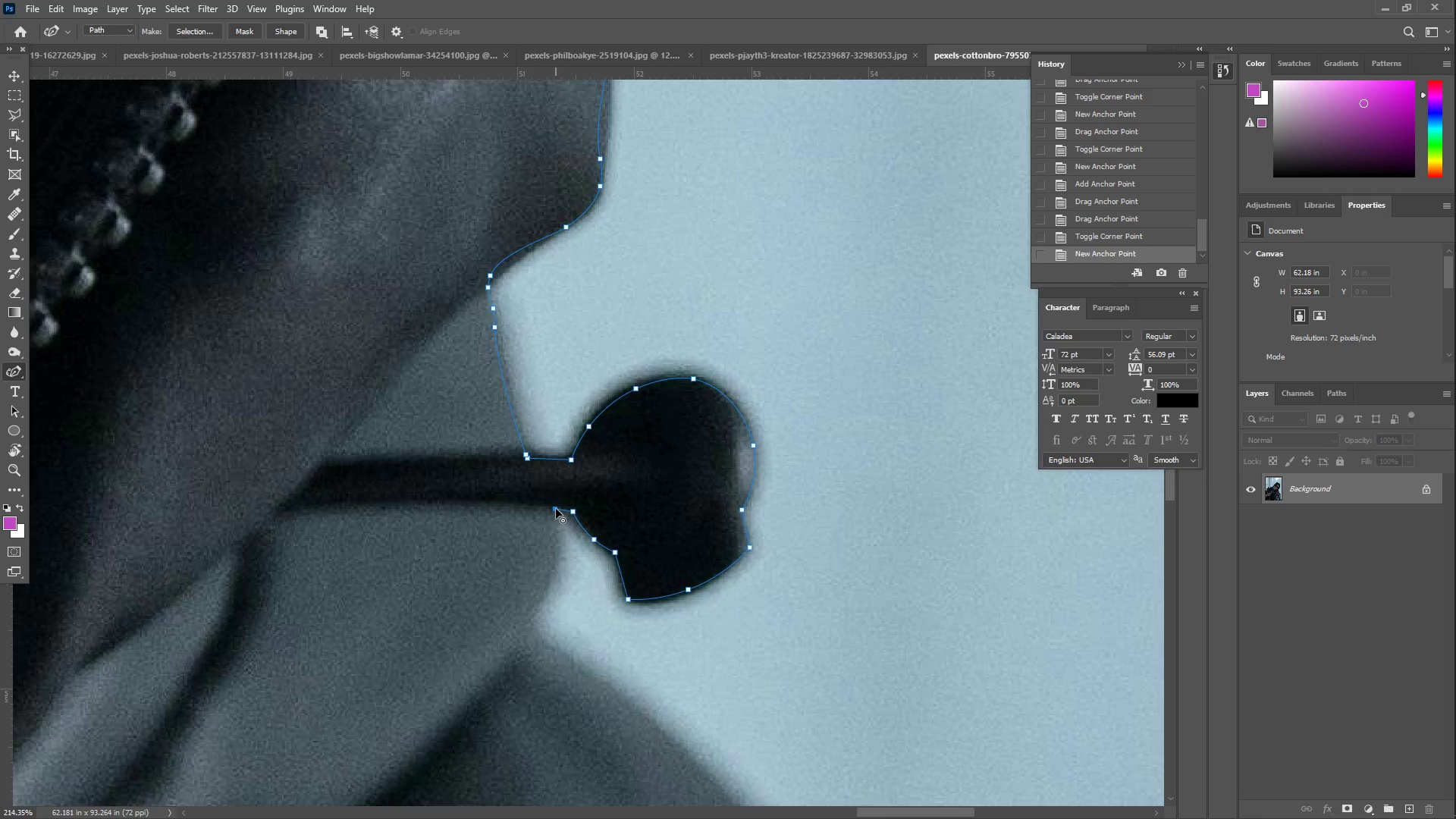 
triple_click([556, 509])
 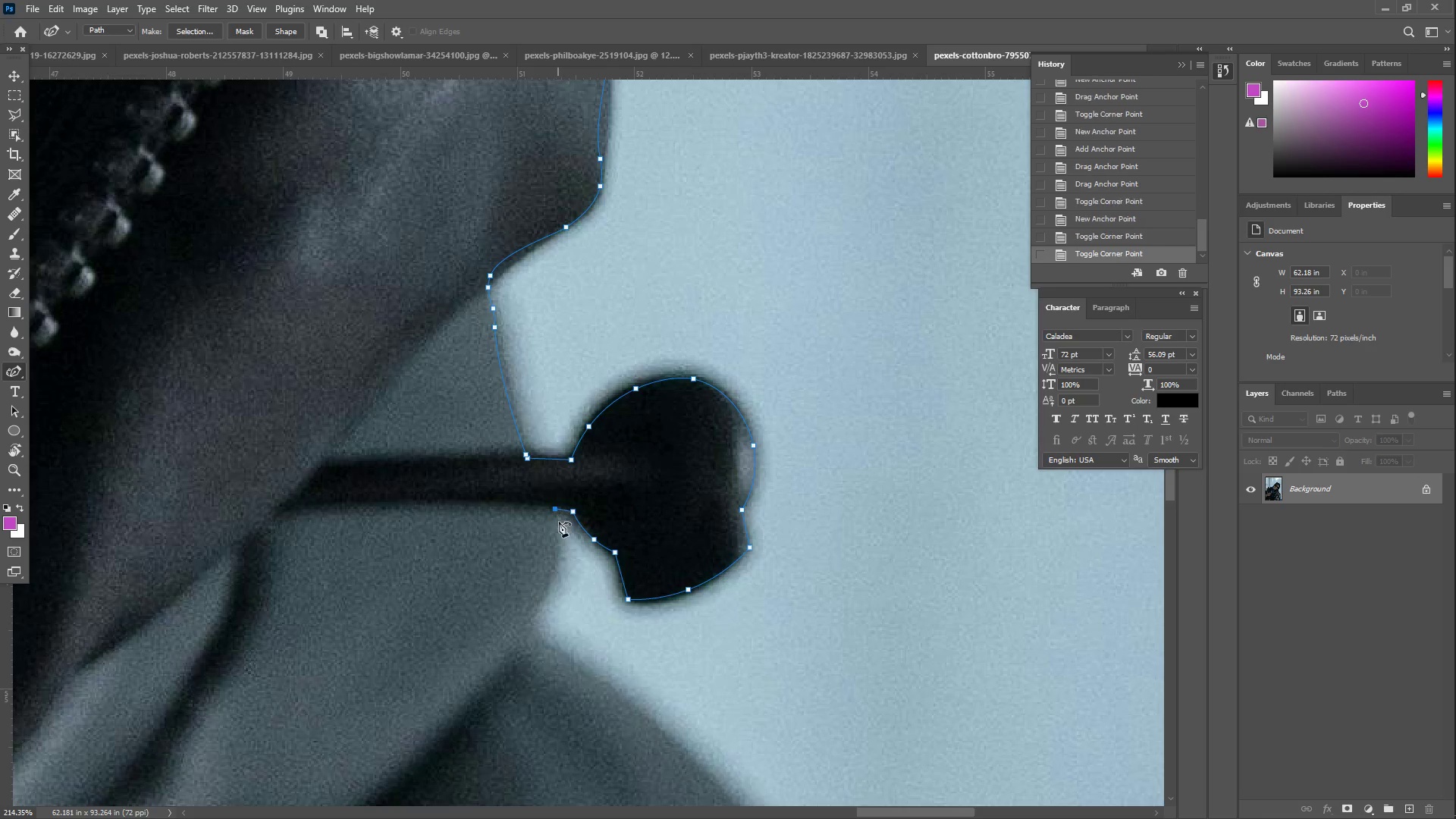 
left_click_drag(start_coordinate=[560, 543], to_coordinate=[541, 608])
 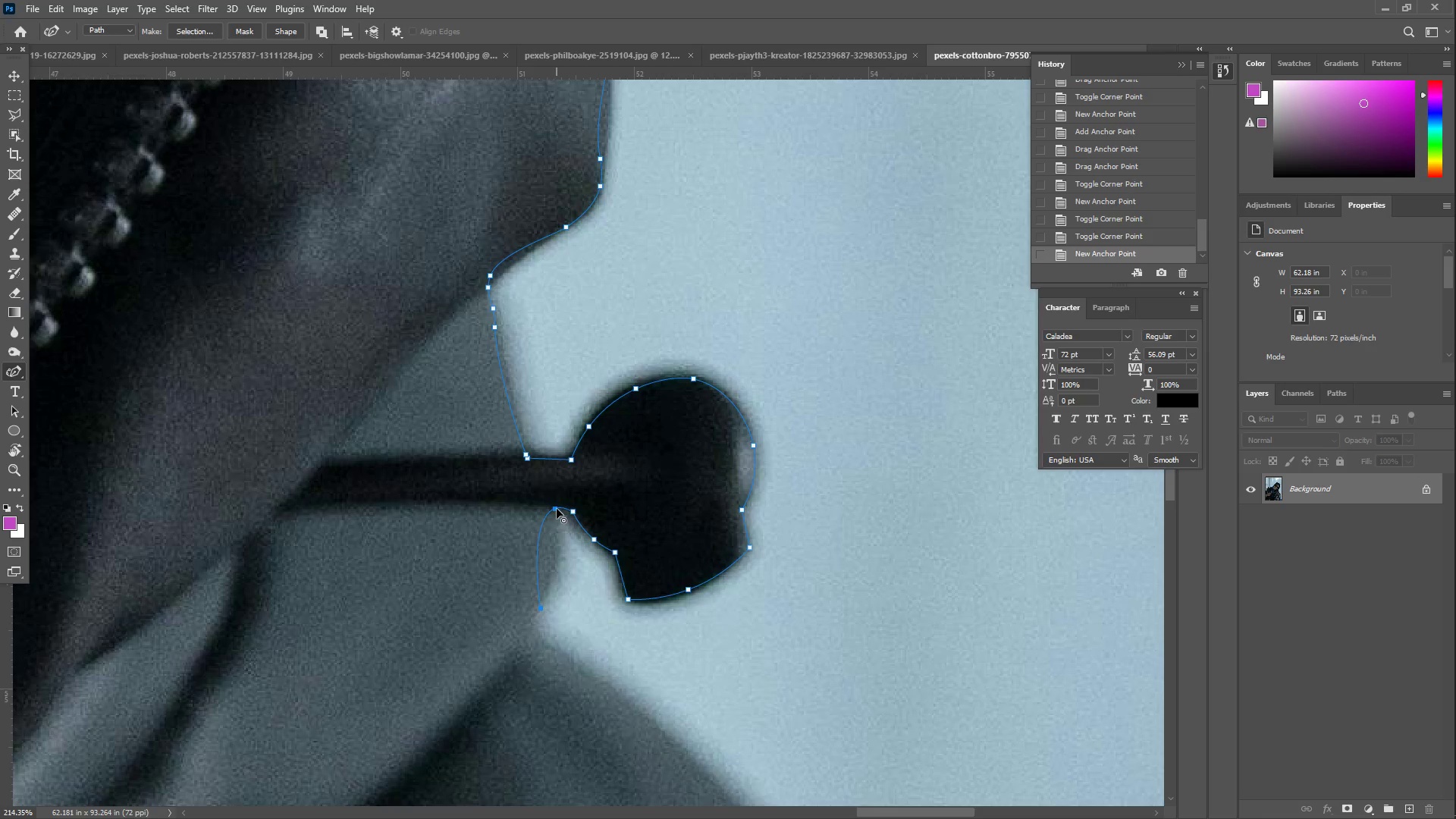 
double_click([557, 509])
 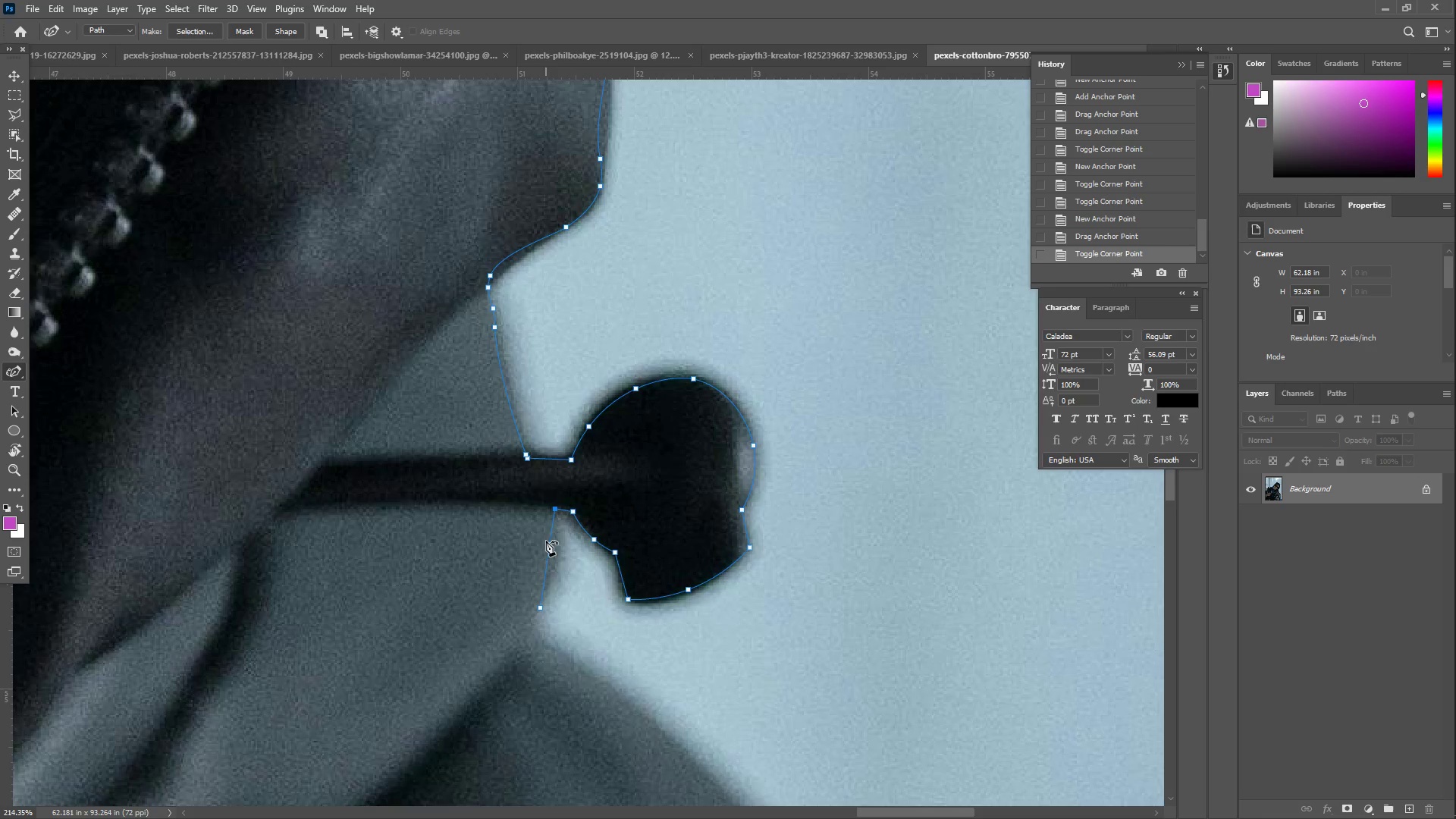 
left_click_drag(start_coordinate=[550, 545], to_coordinate=[559, 554])
 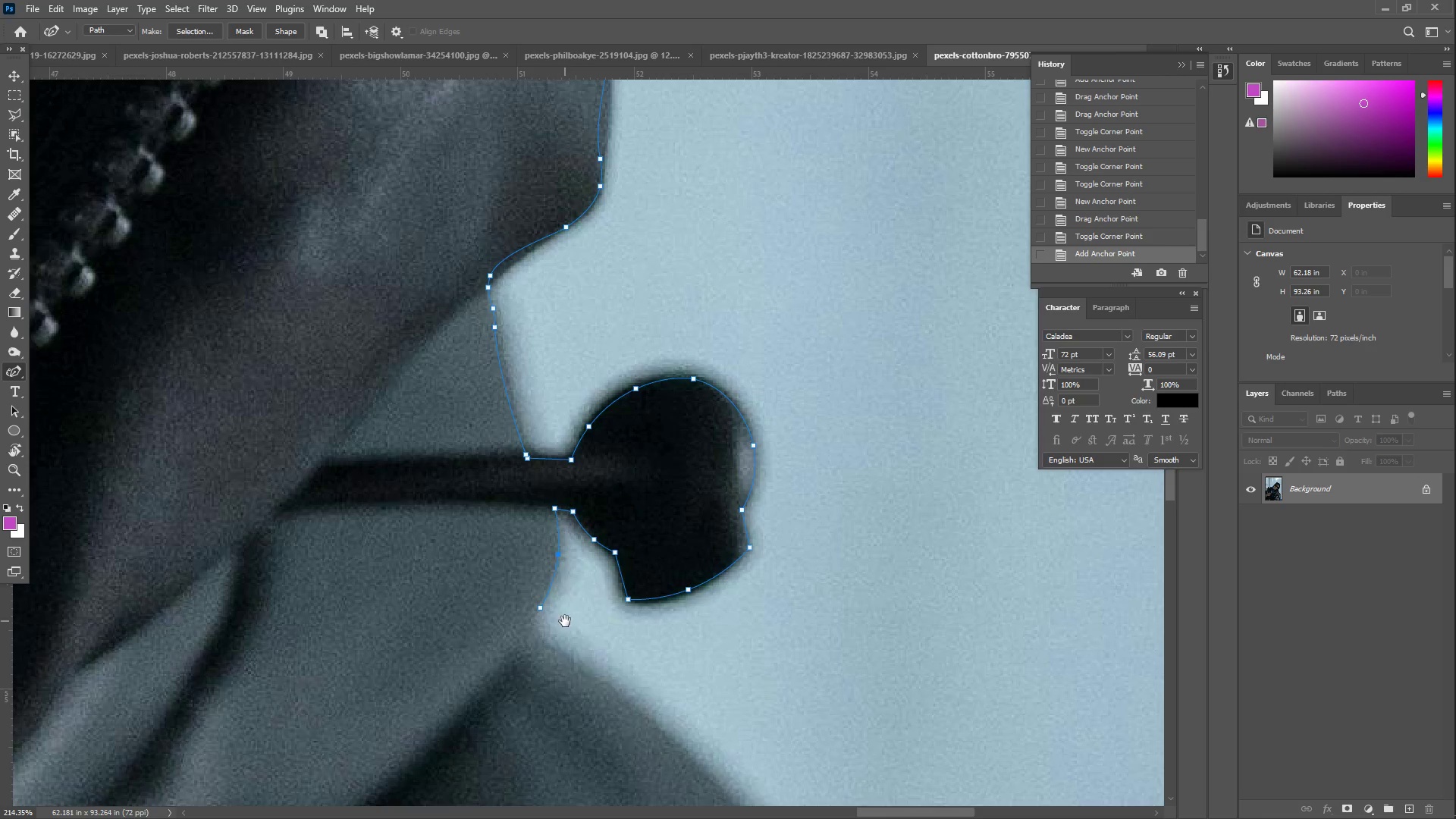 
hold_key(key=Space, duration=0.5)
 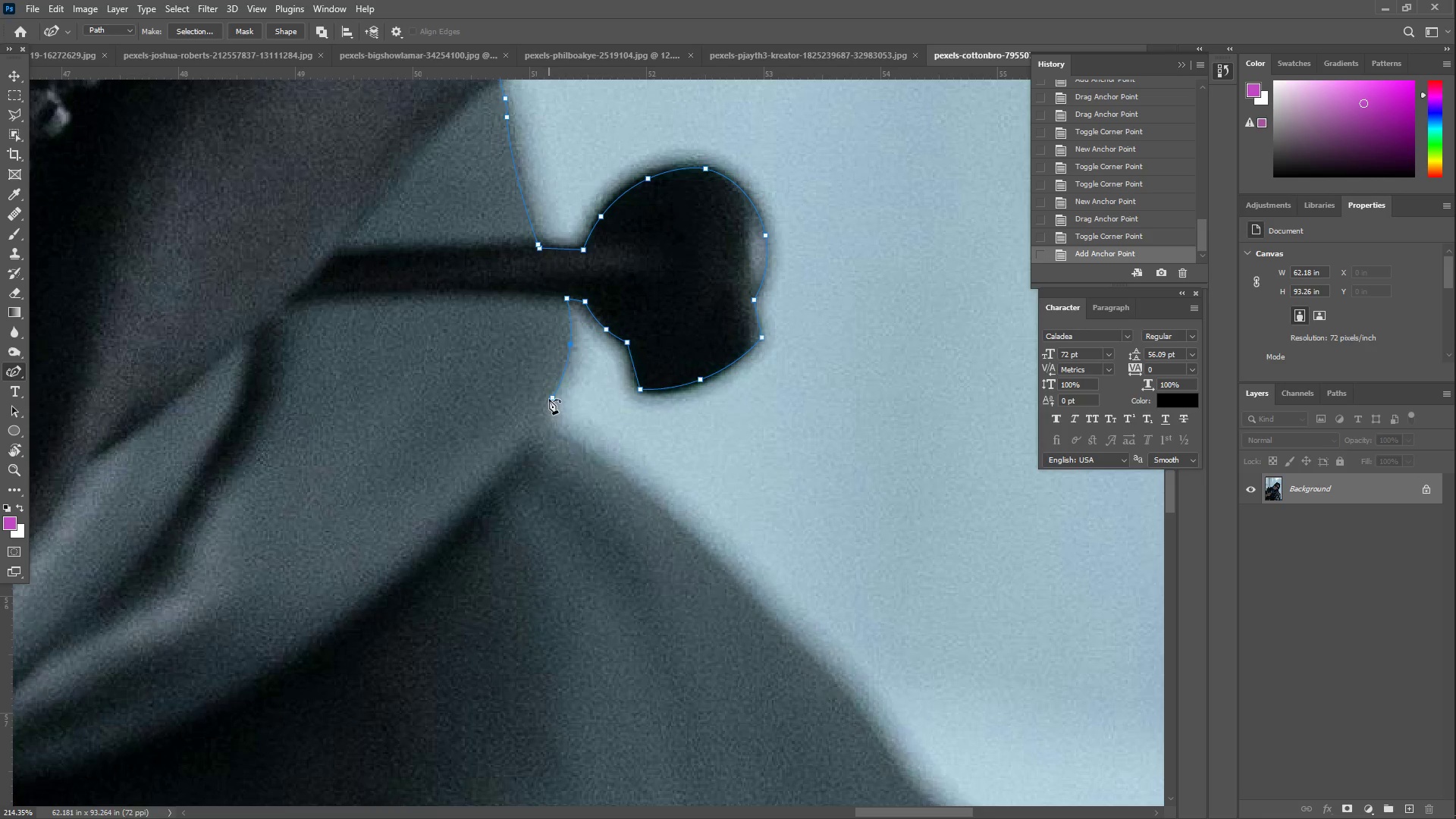 
left_click_drag(start_coordinate=[565, 621], to_coordinate=[577, 411])
 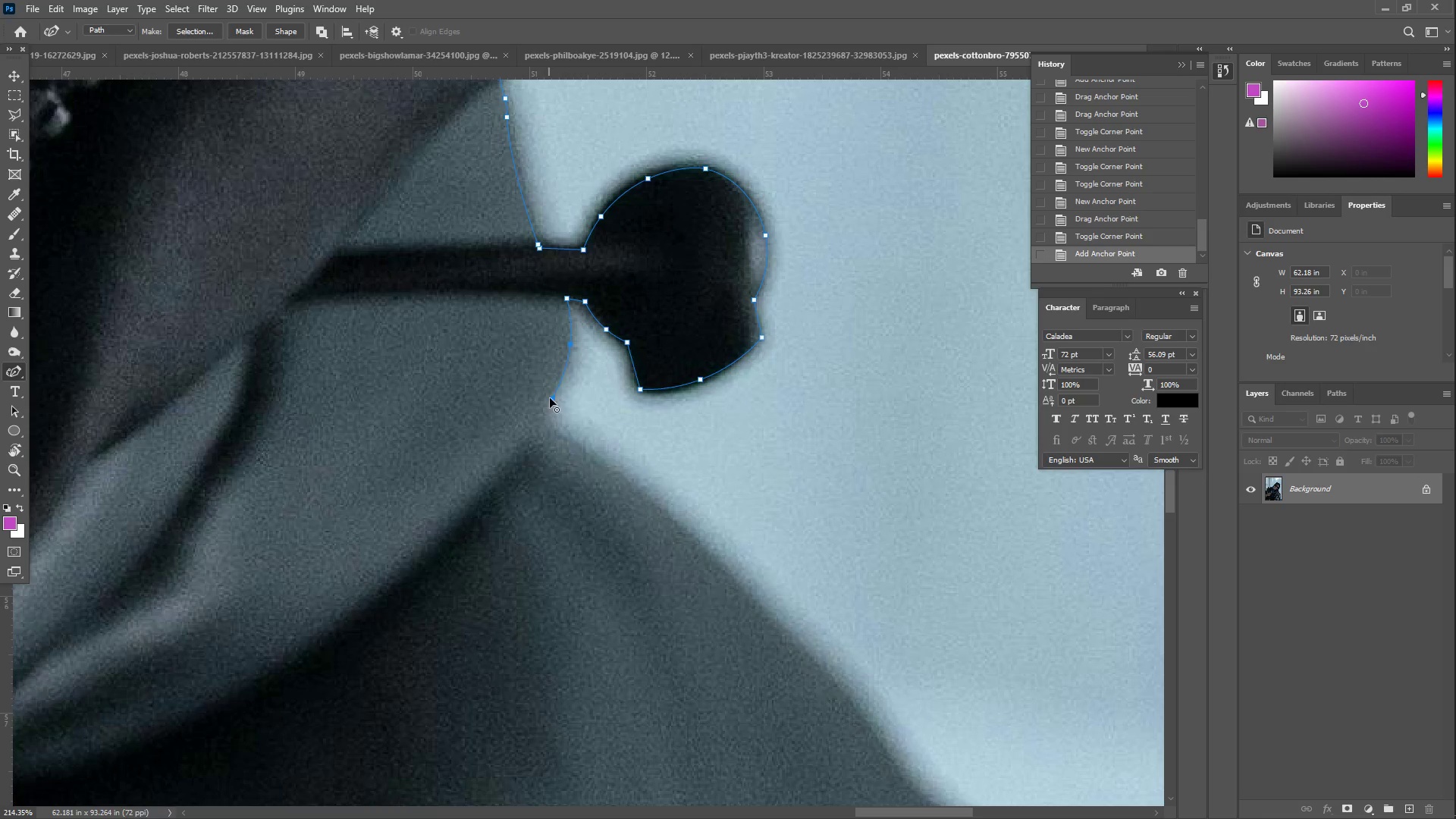 
double_click([549, 426])
 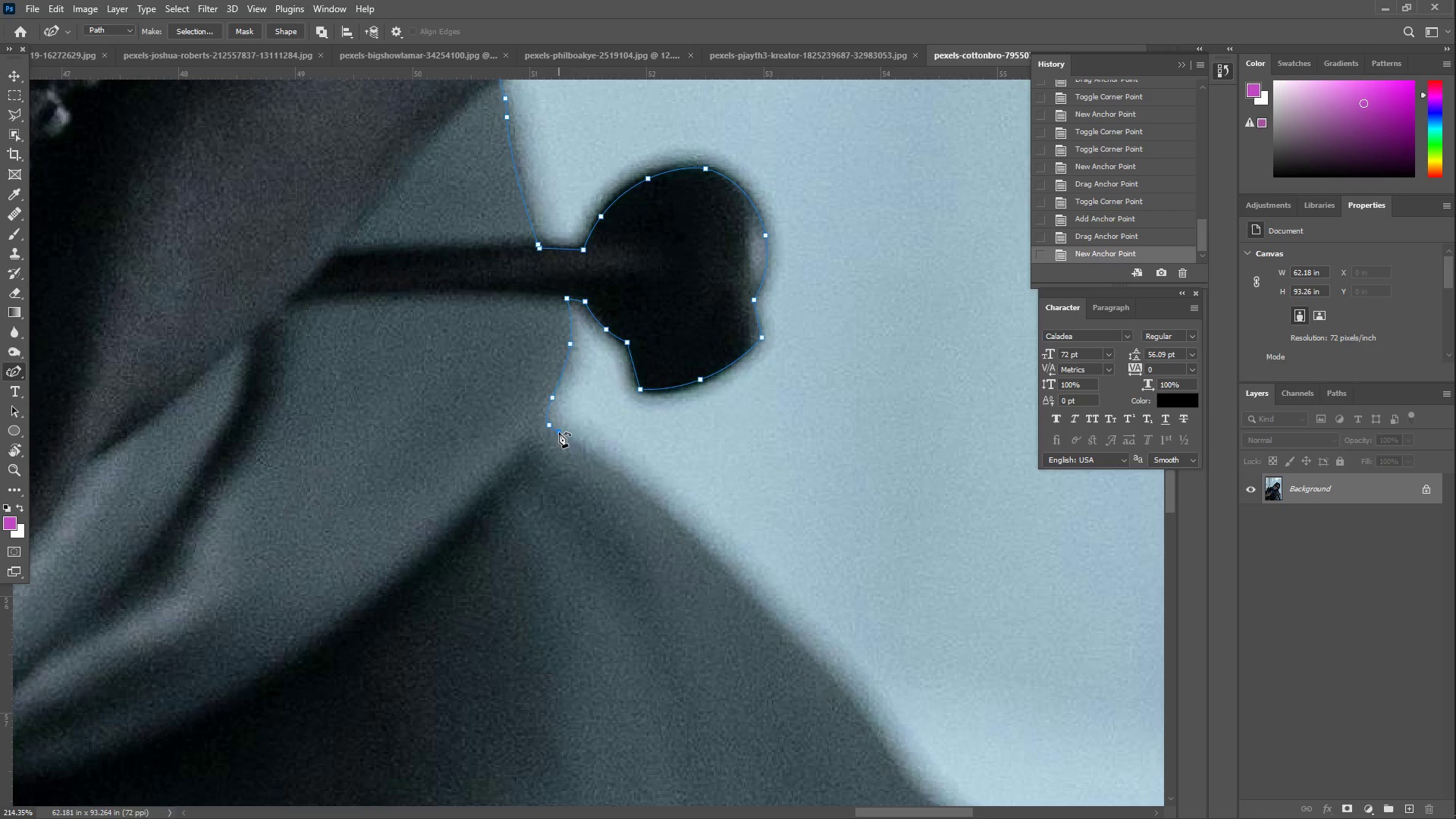 
left_click_drag(start_coordinate=[610, 472], to_coordinate=[616, 471])
 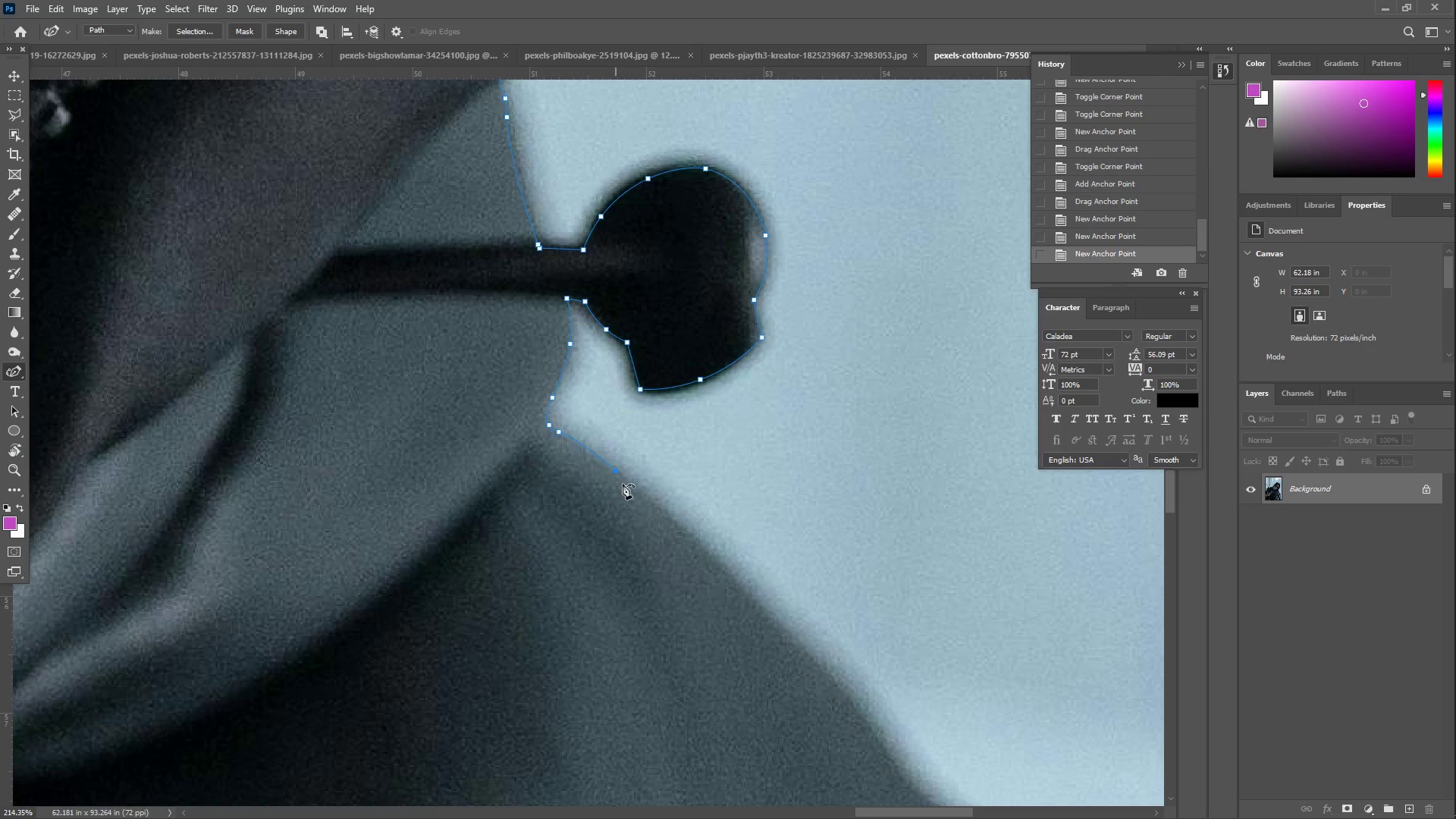 
left_click_drag(start_coordinate=[670, 528], to_coordinate=[780, 622])
 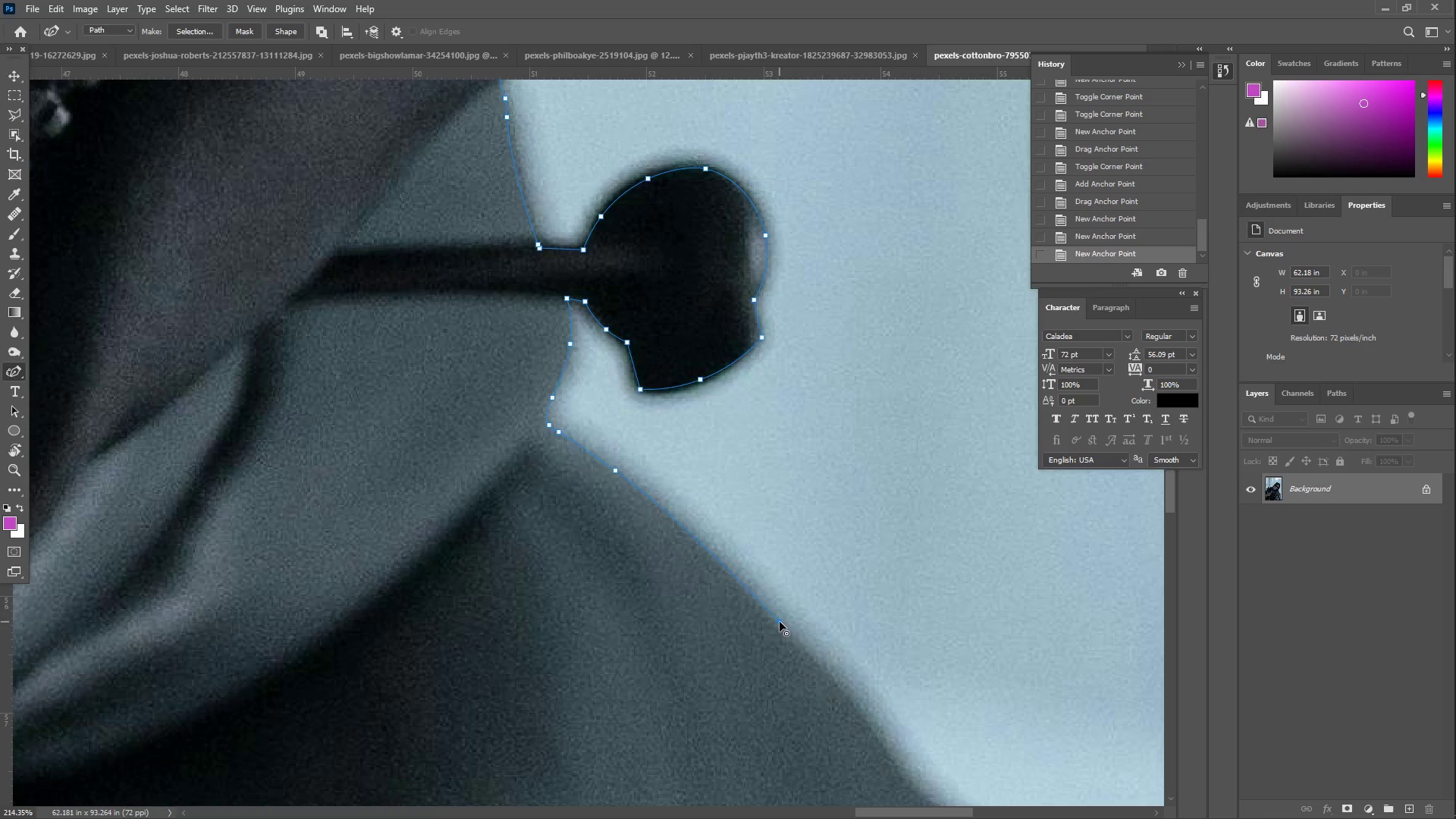 
hold_key(key=Space, duration=0.55)
 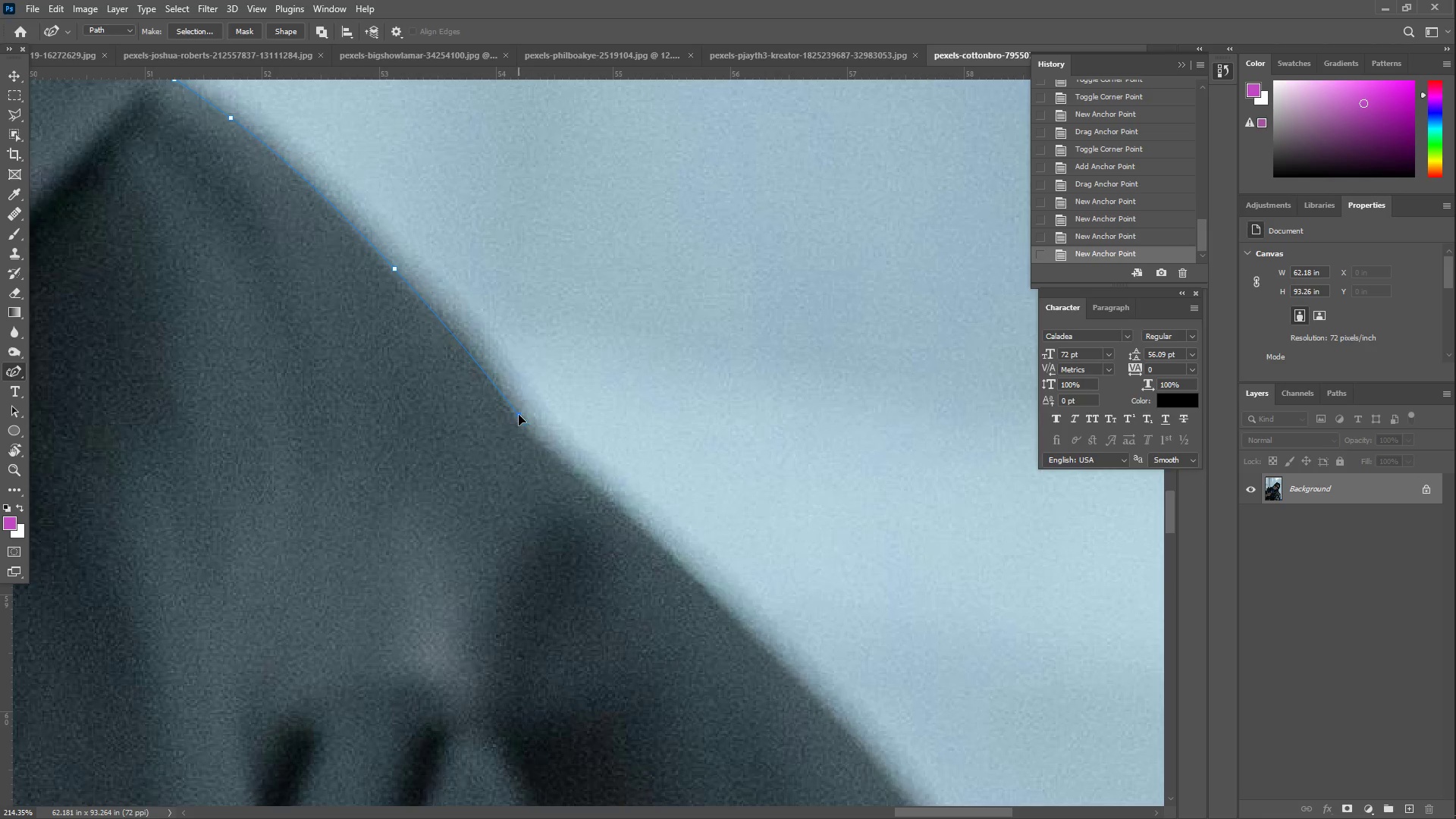 
left_click_drag(start_coordinate=[796, 687], to_coordinate=[412, 334])
 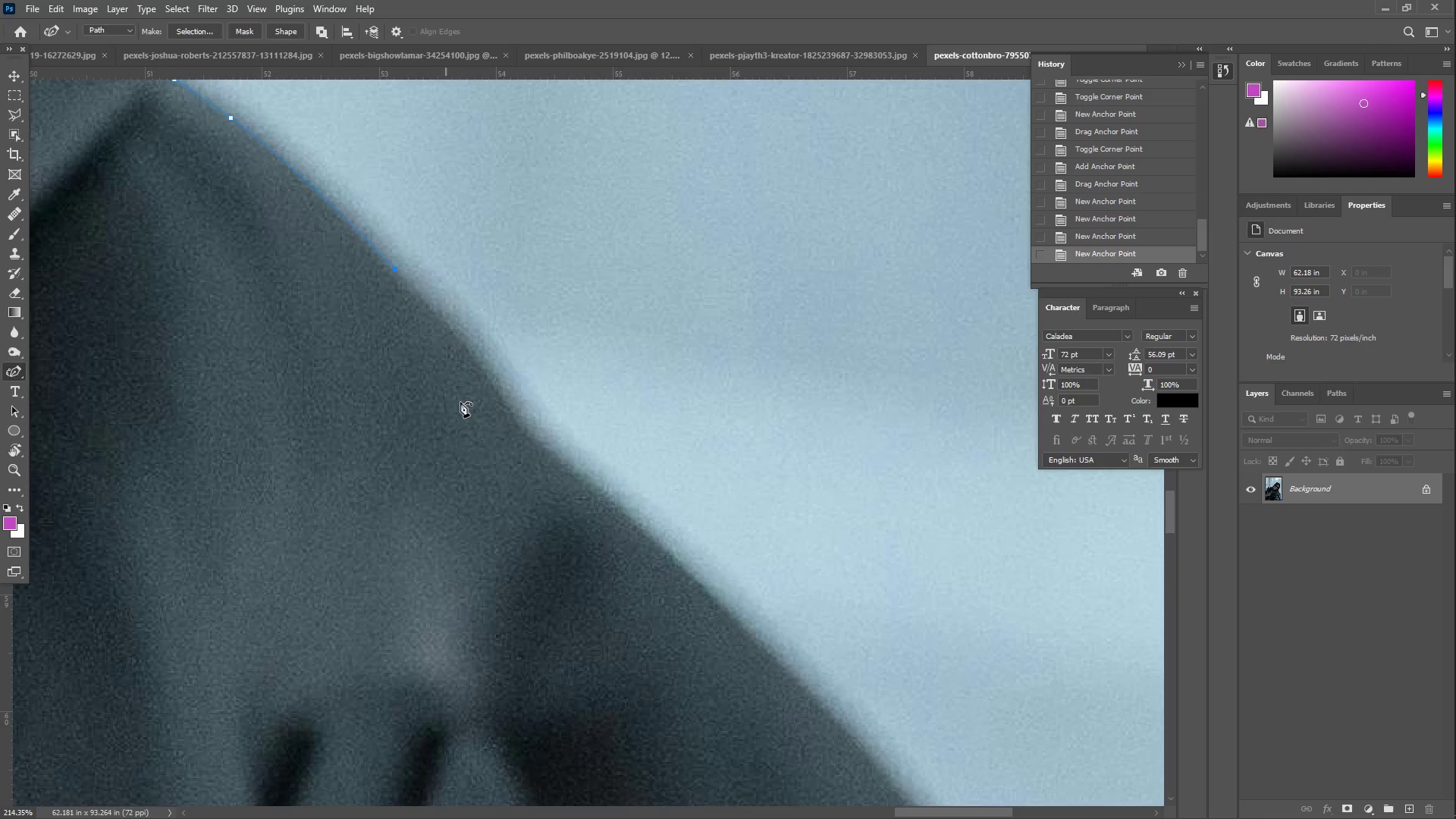 
left_click_drag(start_coordinate=[485, 437], to_coordinate=[518, 427])
 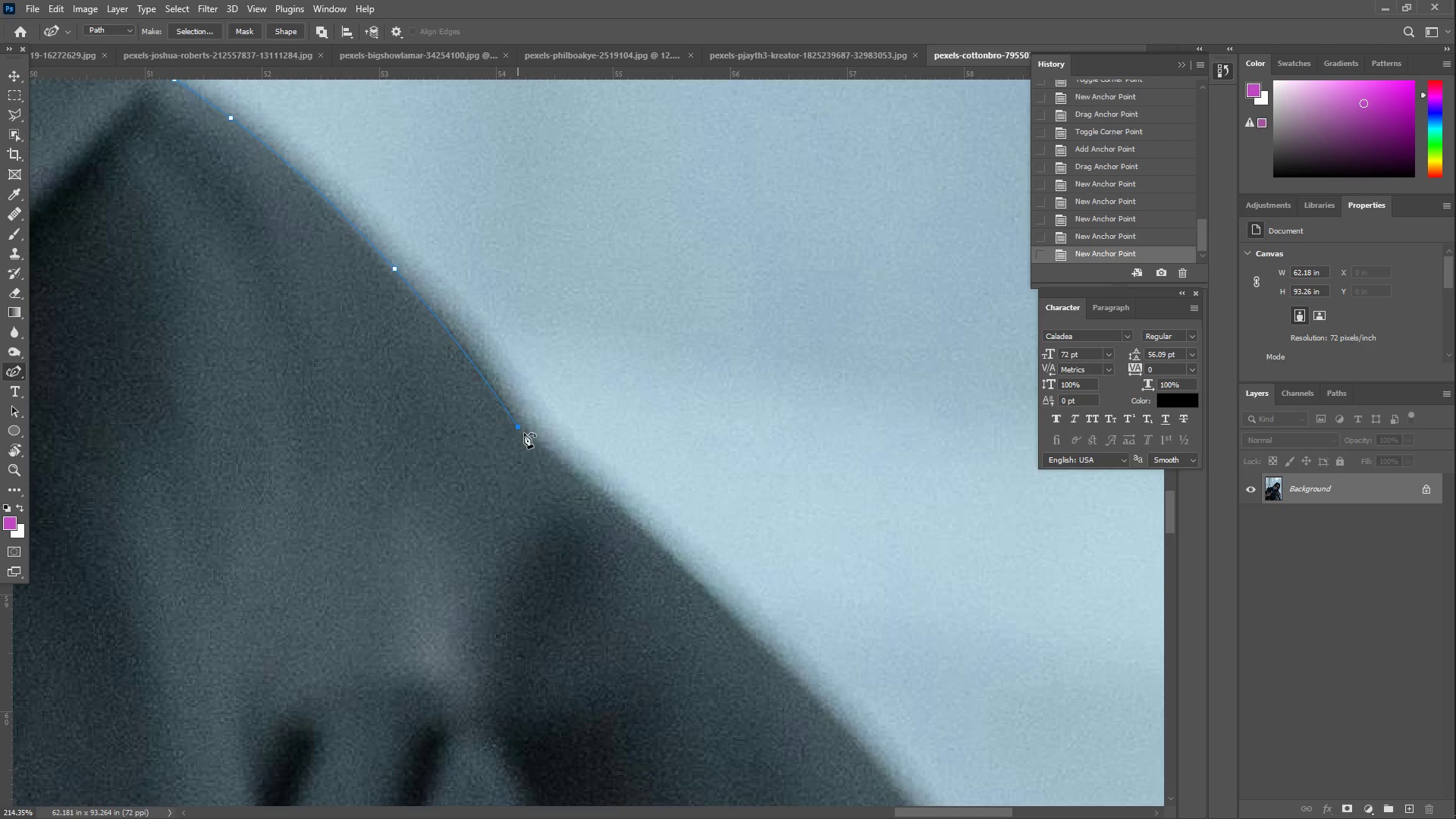 
left_click_drag(start_coordinate=[548, 471], to_coordinate=[602, 495])
 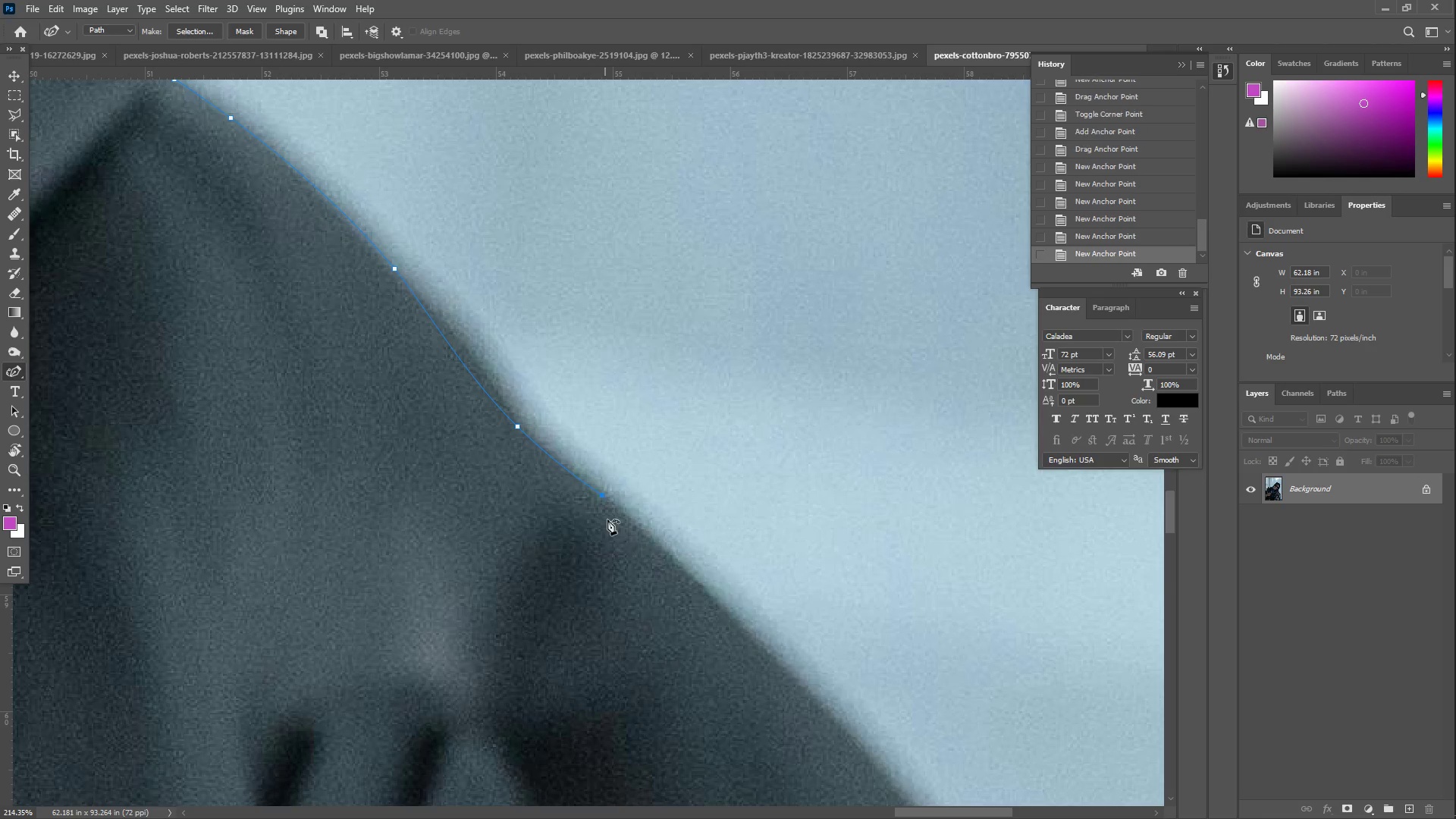 
hold_key(key=Space, duration=0.53)
 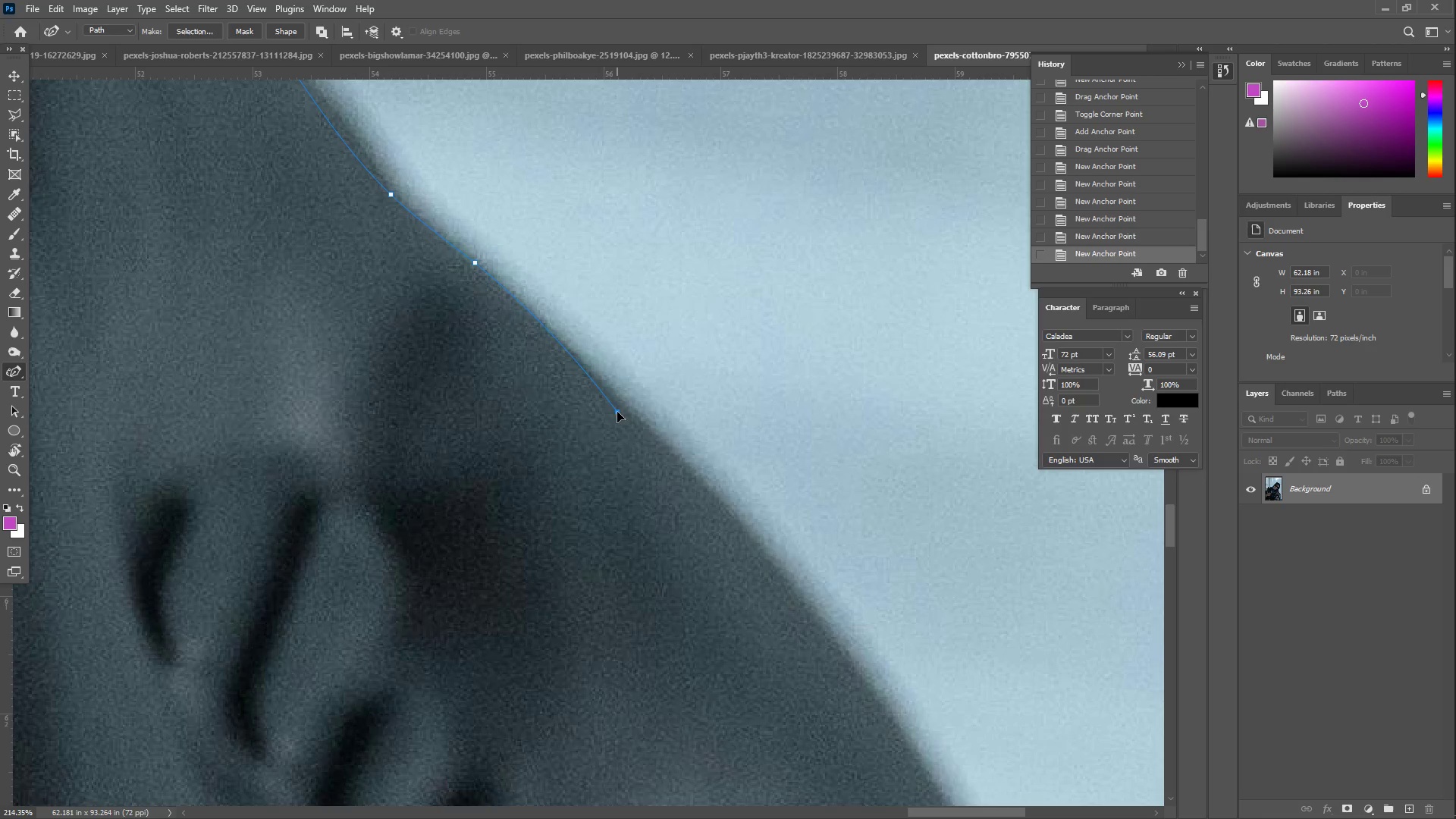 
left_click_drag(start_coordinate=[628, 554], to_coordinate=[501, 322])
 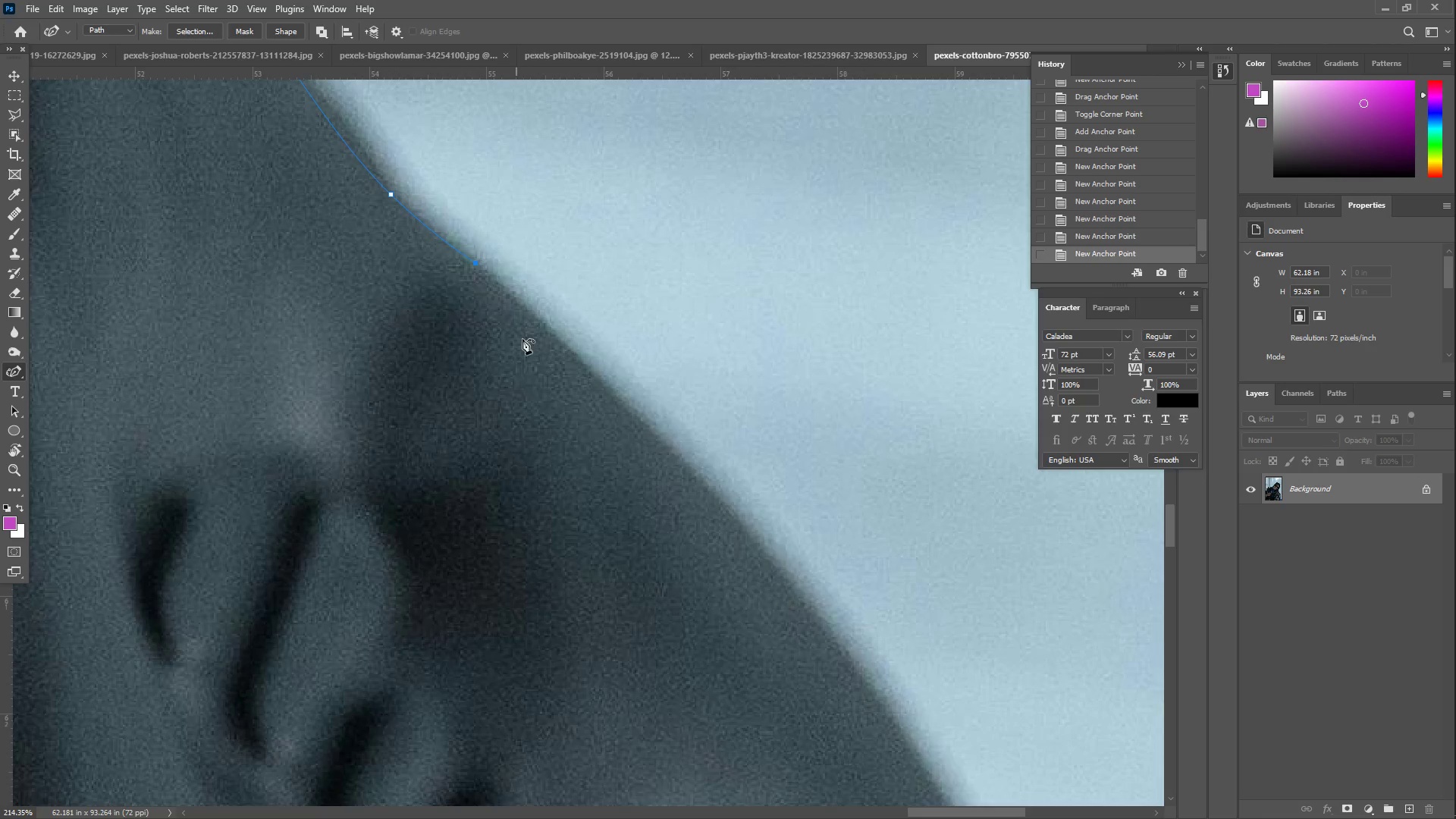 
left_click_drag(start_coordinate=[554, 361], to_coordinate=[633, 421])
 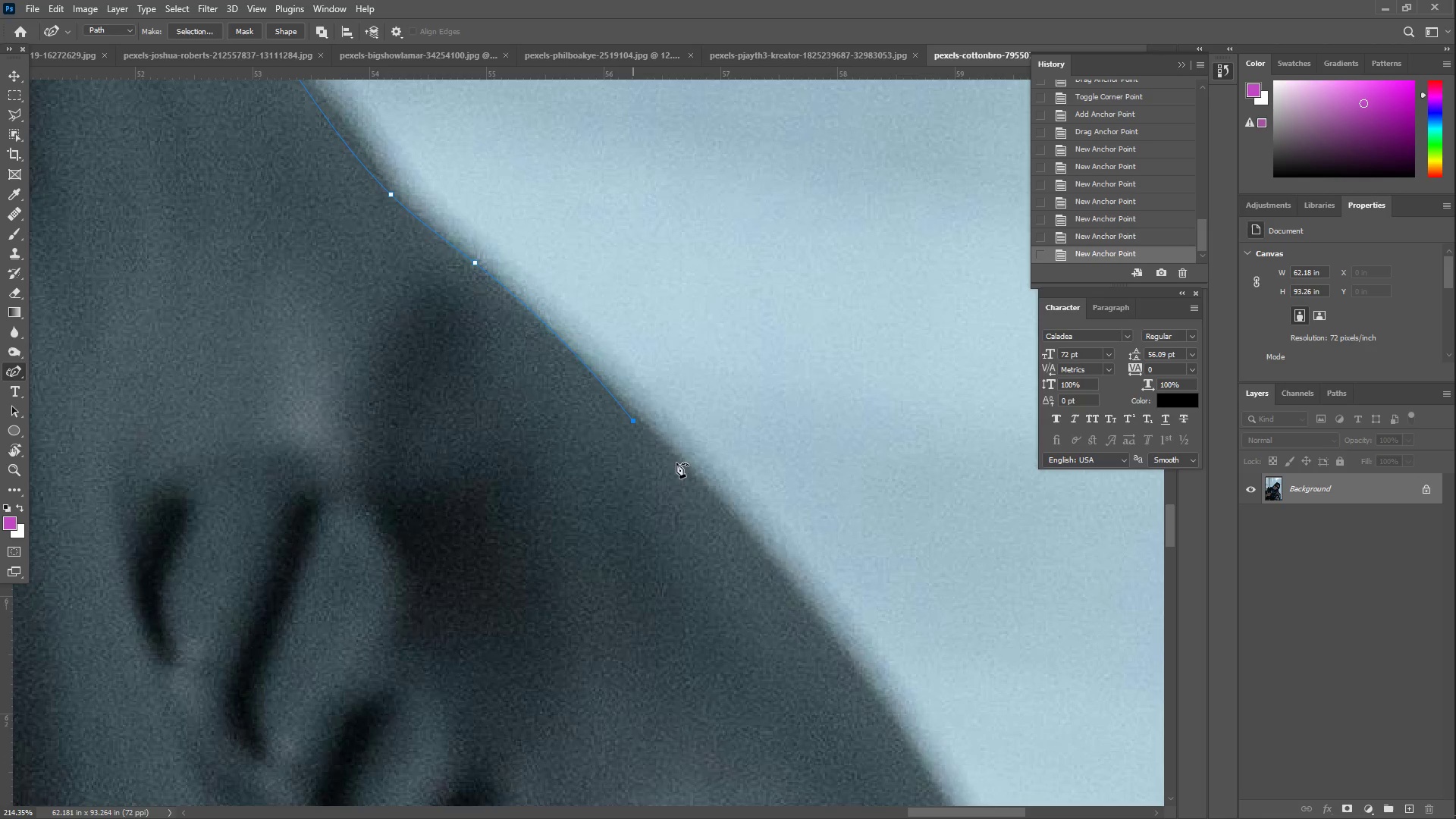 
left_click_drag(start_coordinate=[722, 498], to_coordinate=[767, 572])
 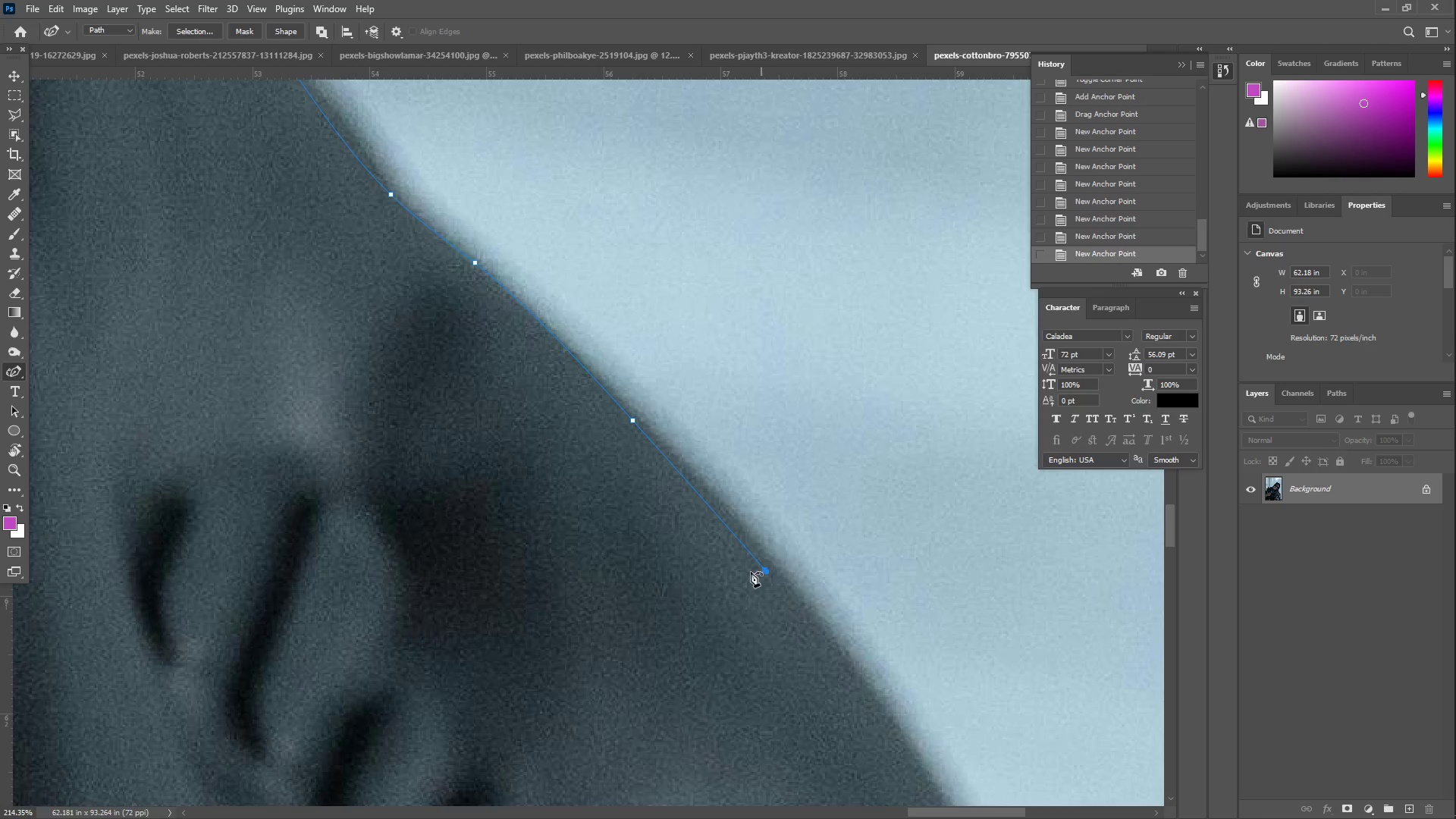 
hold_key(key=Space, duration=1.09)
 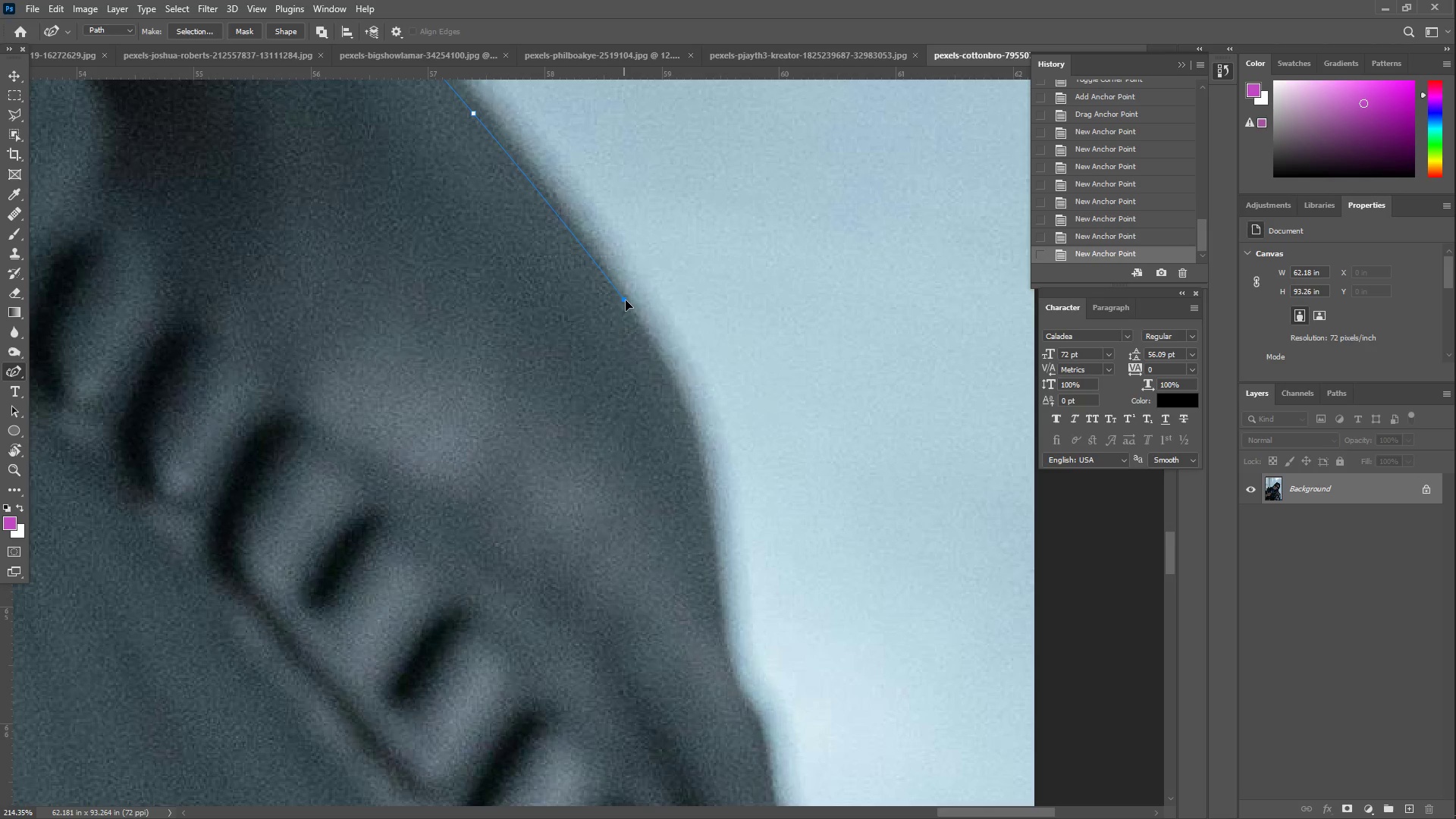 
left_click_drag(start_coordinate=[664, 579], to_coordinate=[372, 262])
 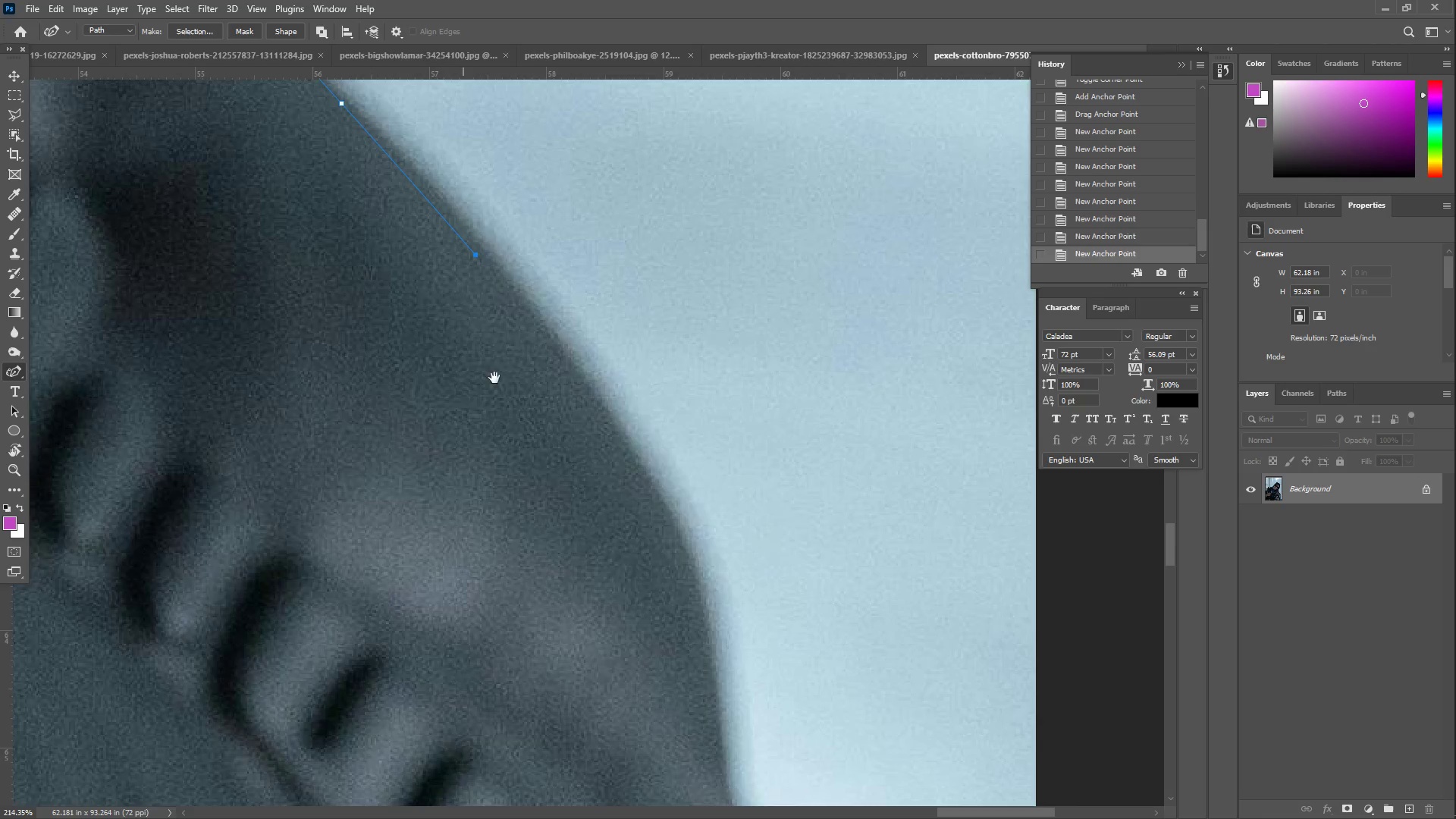 
left_click_drag(start_coordinate=[539, 421], to_coordinate=[538, 280])
 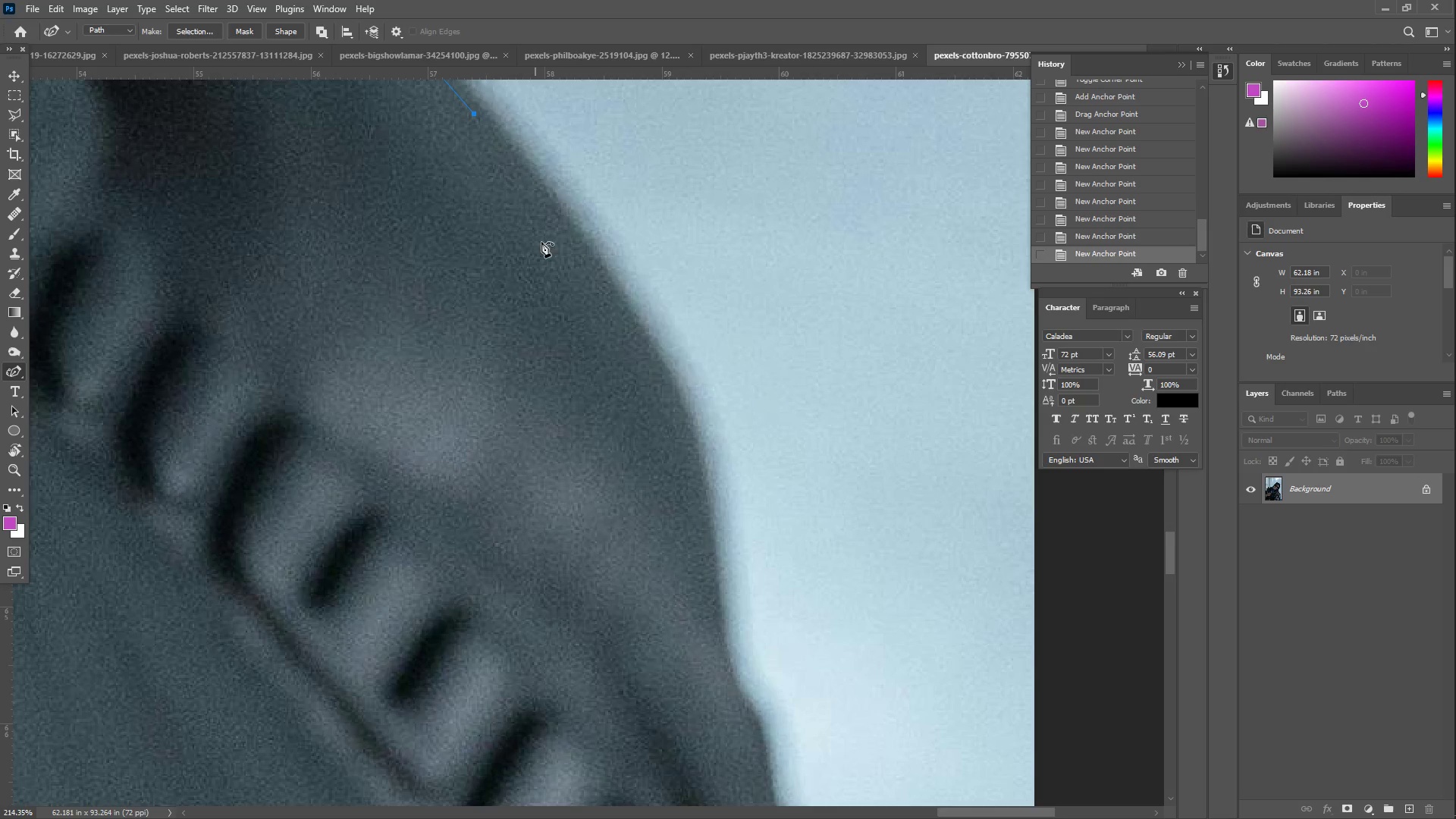 
left_click_drag(start_coordinate=[577, 243], to_coordinate=[626, 300])
 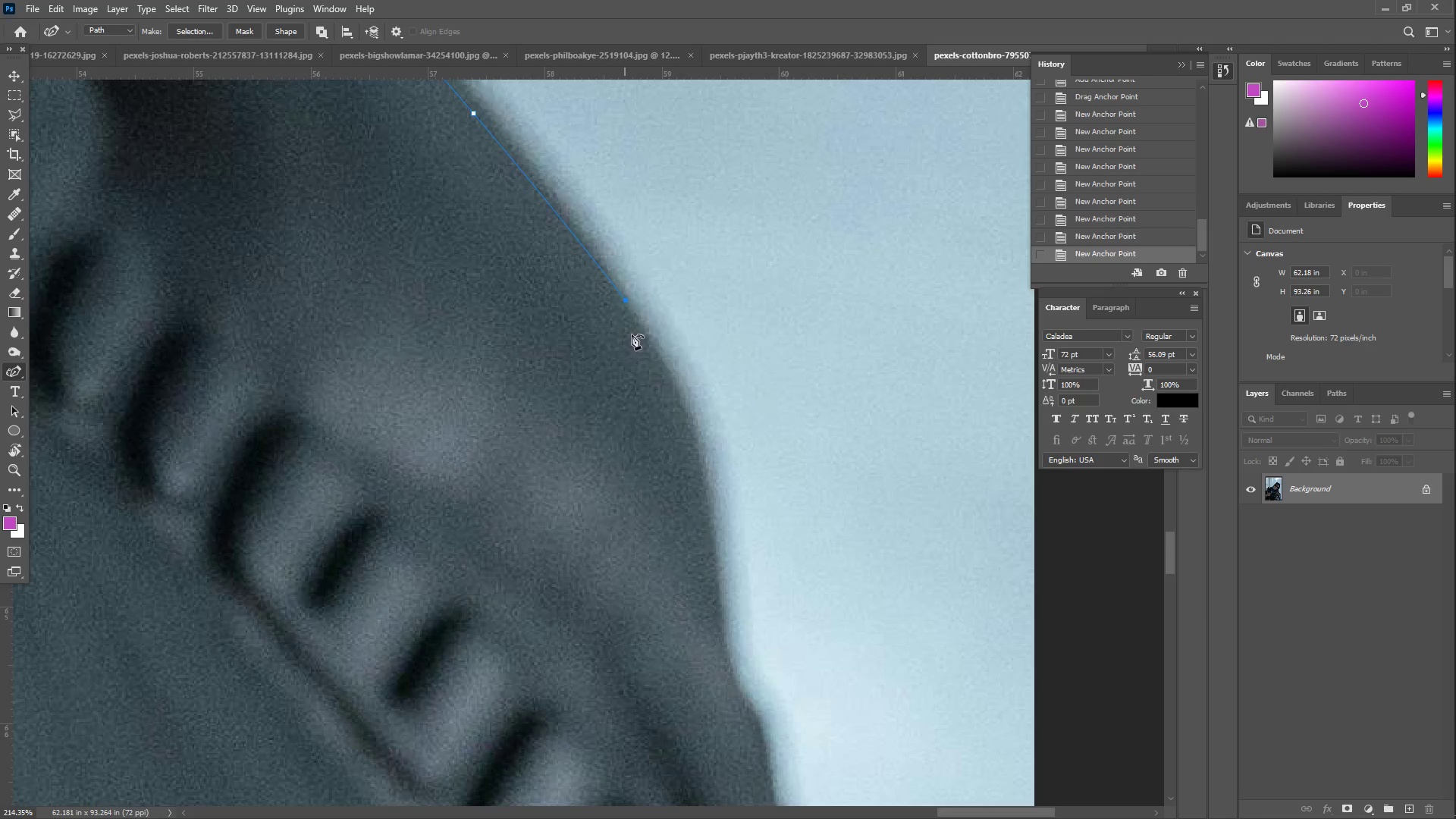 
left_click_drag(start_coordinate=[651, 377], to_coordinate=[702, 479])
 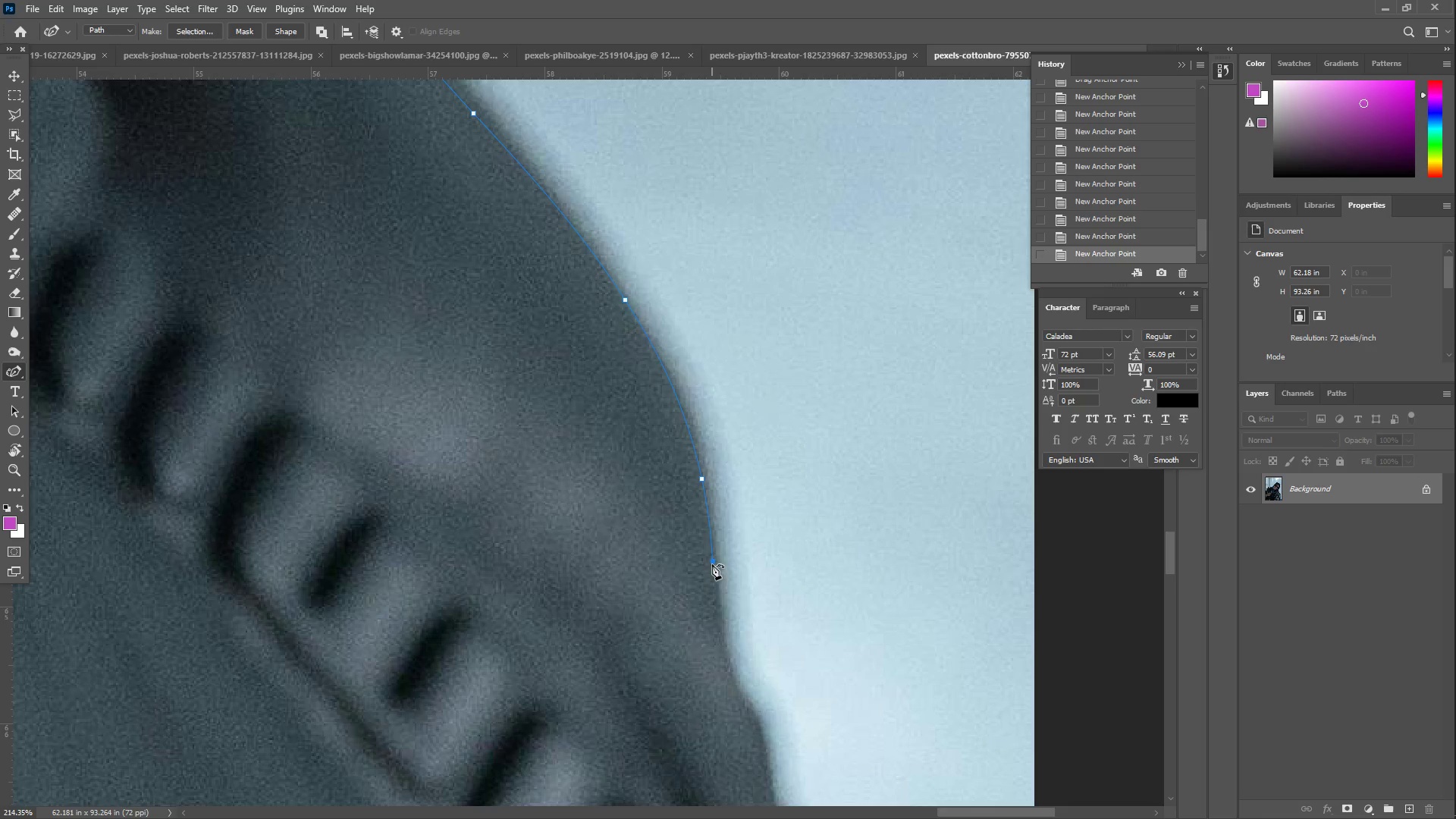 
hold_key(key=Space, duration=0.62)
 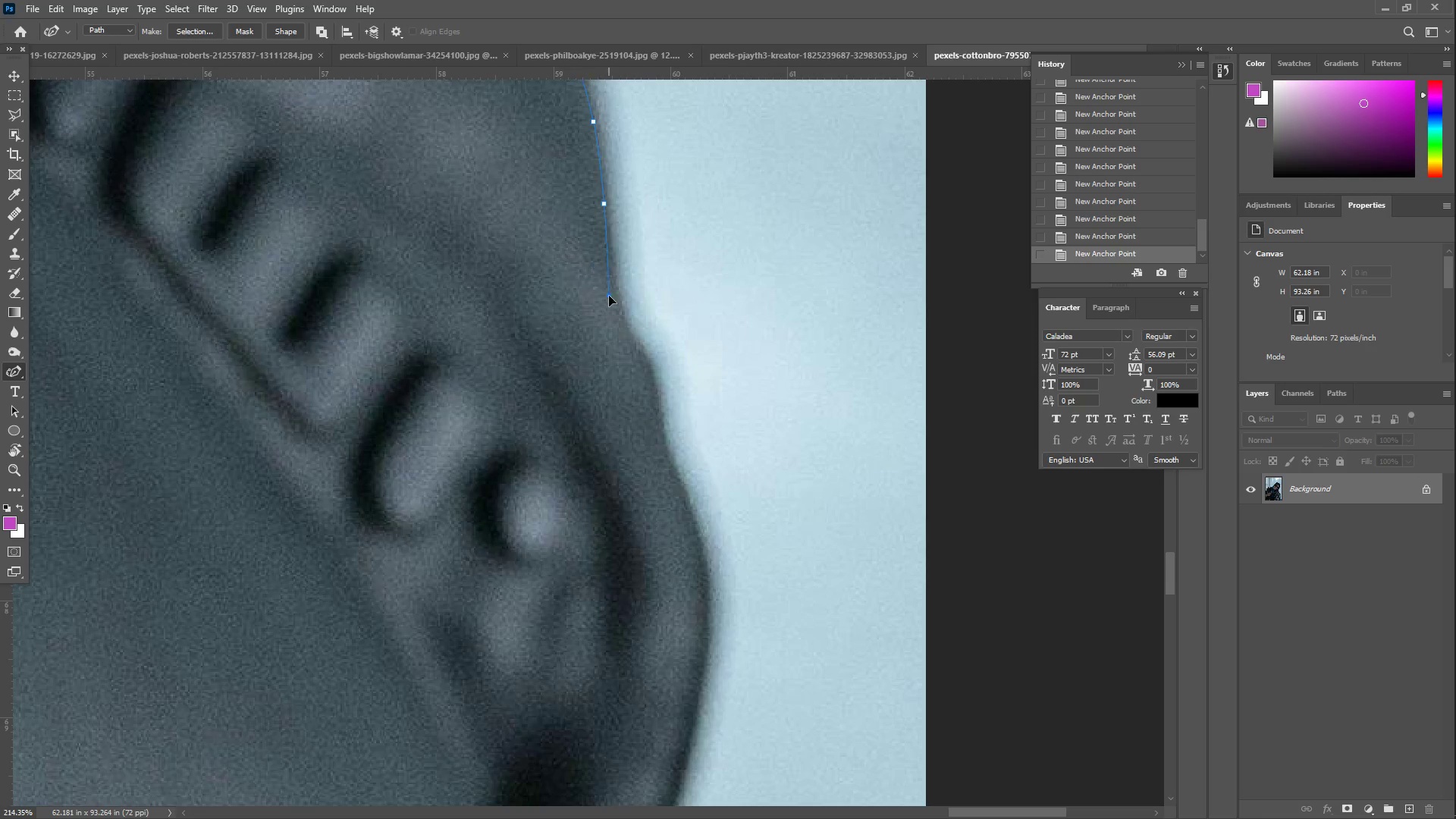 
left_click_drag(start_coordinate=[625, 551], to_coordinate=[516, 193])
 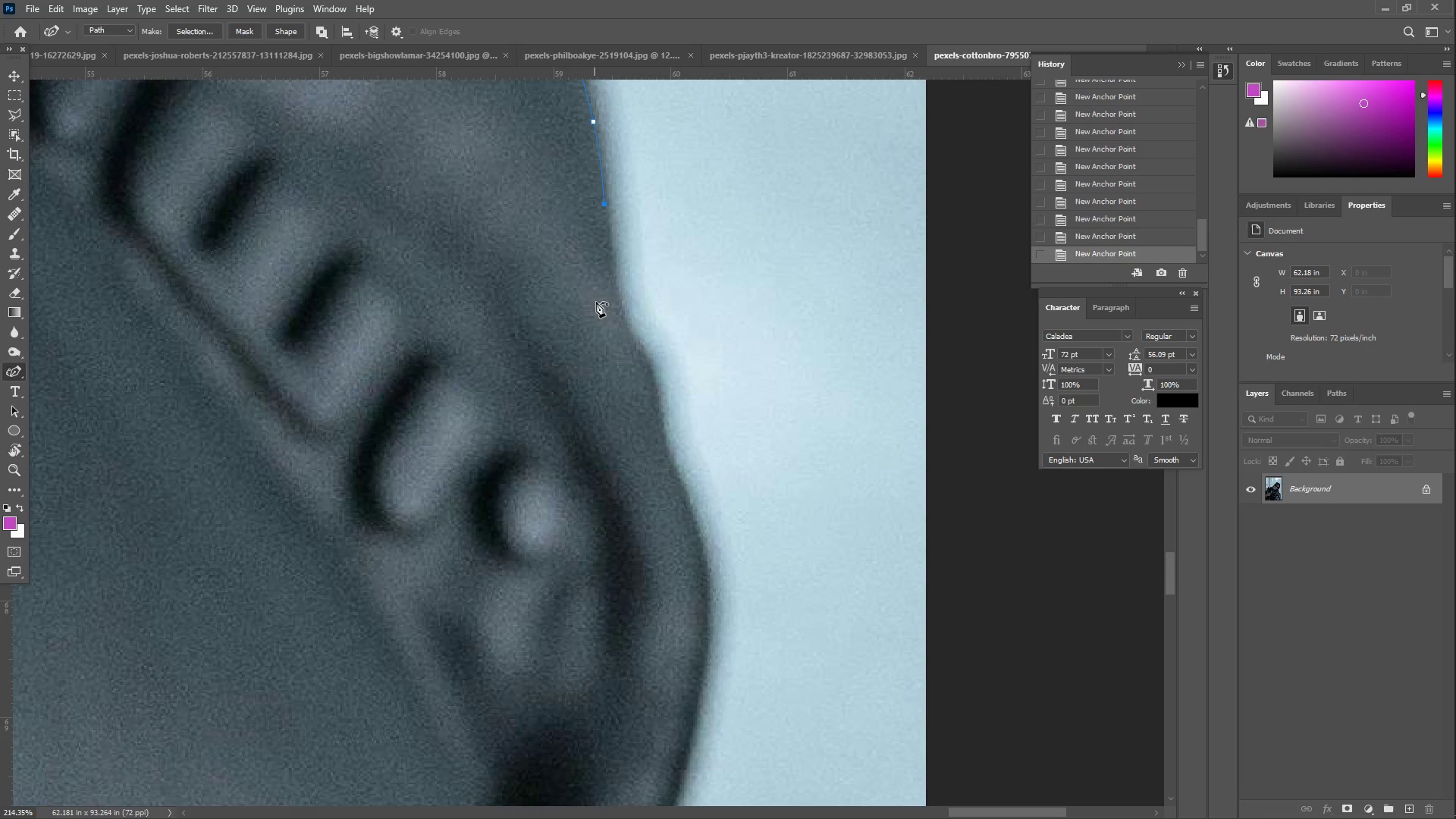 
left_click_drag(start_coordinate=[597, 266], to_coordinate=[615, 304])
 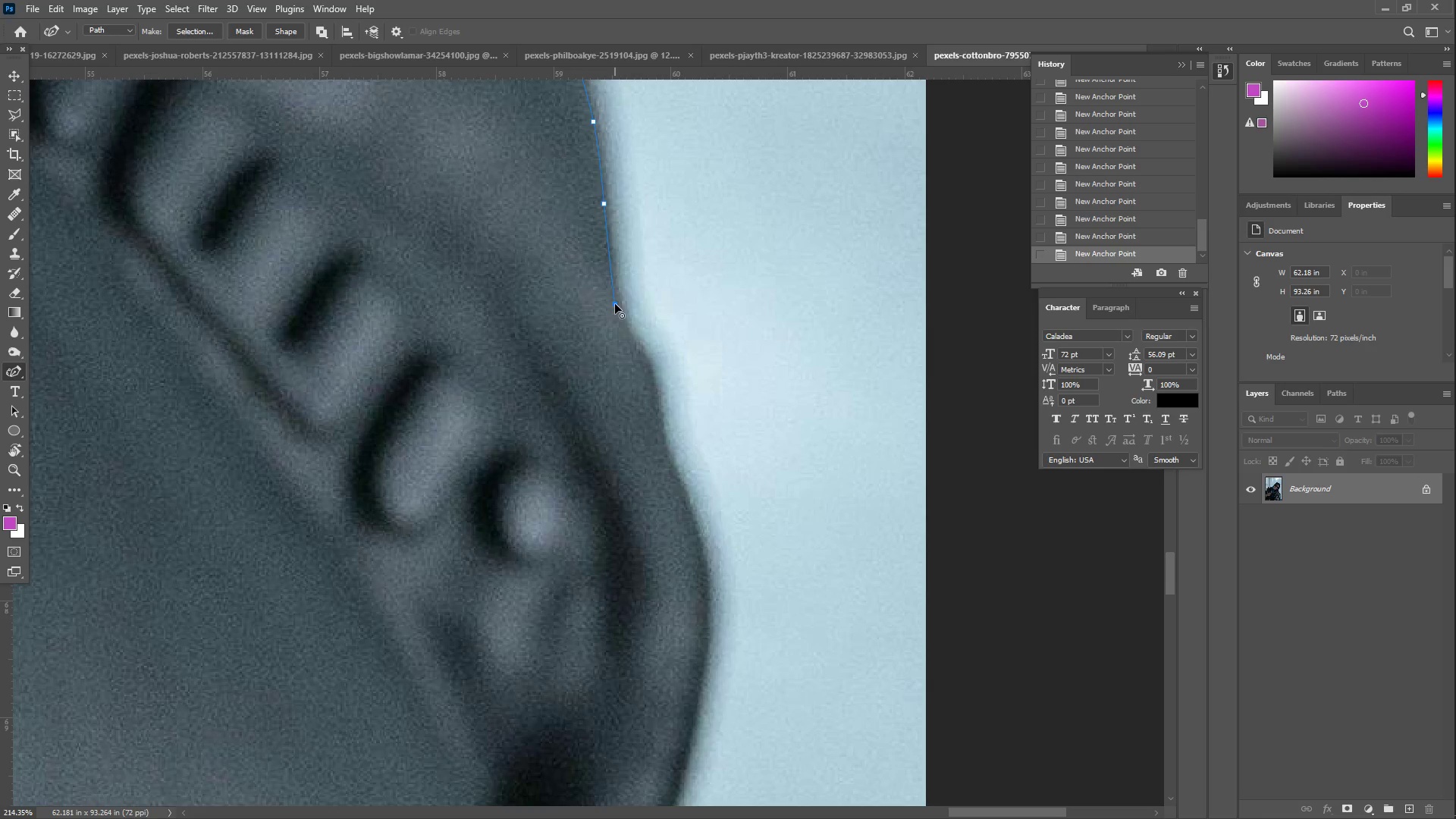 
left_click_drag(start_coordinate=[632, 340], to_coordinate=[645, 371])
 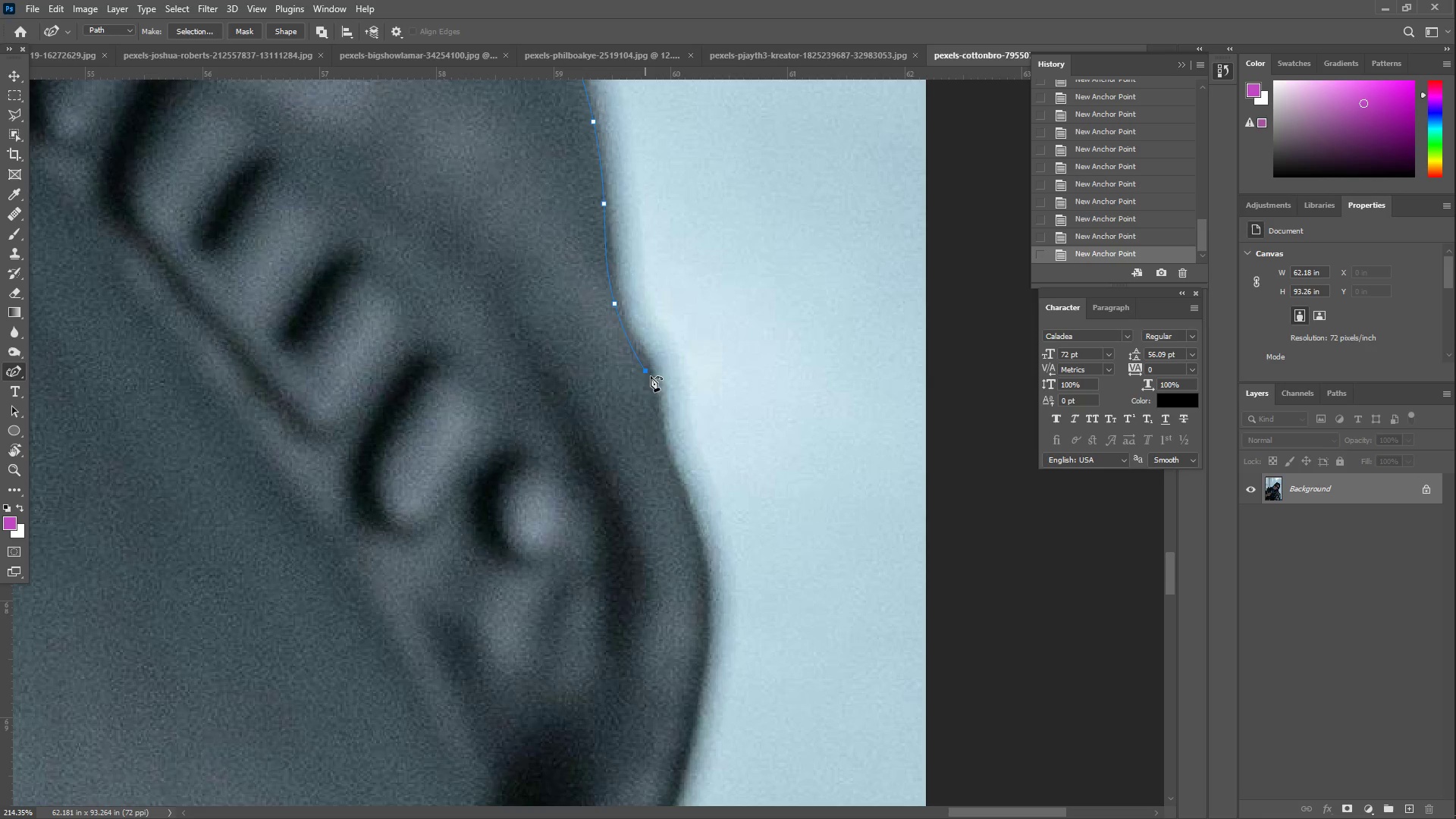 
left_click_drag(start_coordinate=[657, 397], to_coordinate=[658, 431])
 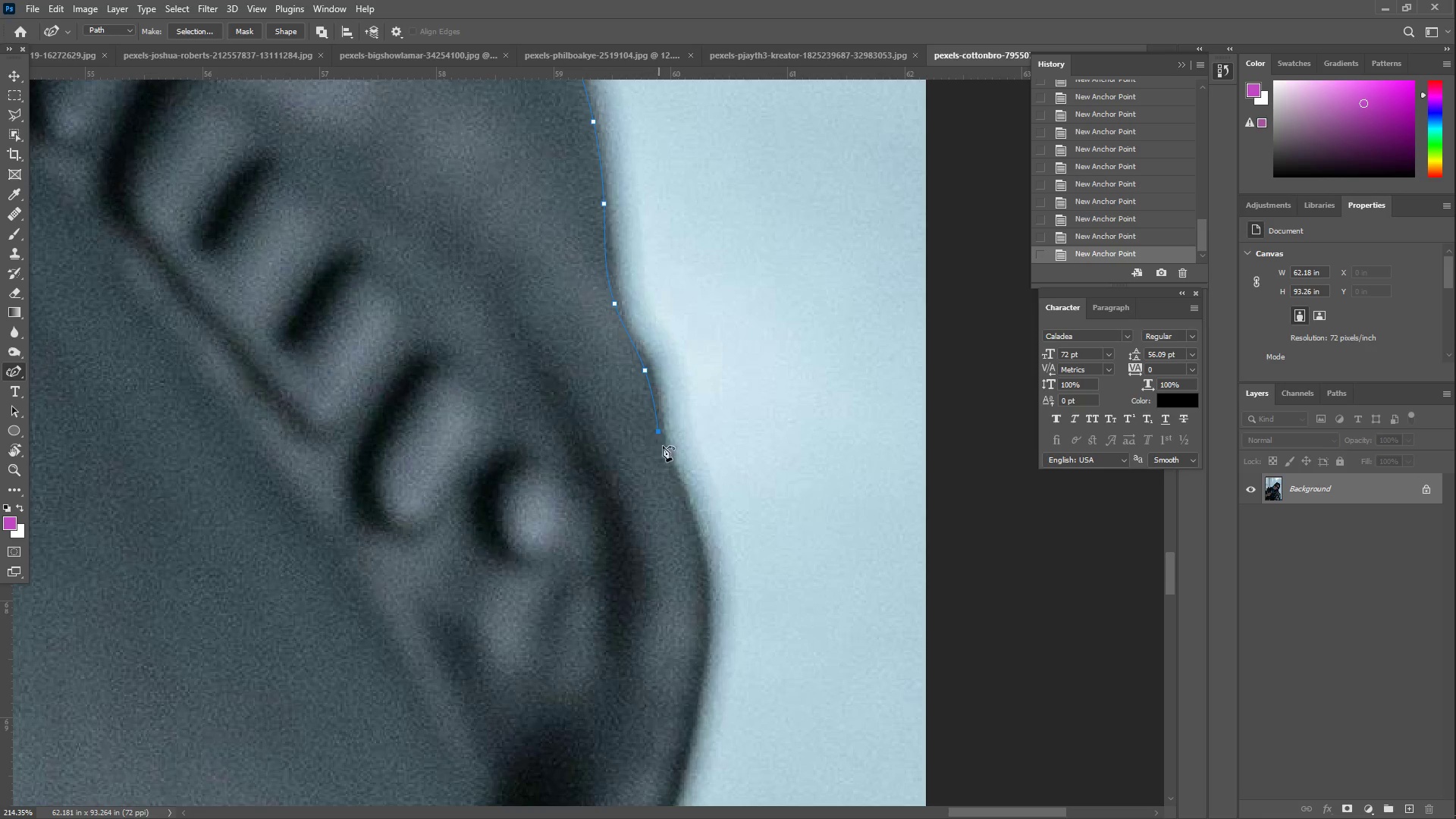 
left_click_drag(start_coordinate=[664, 473], to_coordinate=[695, 535])
 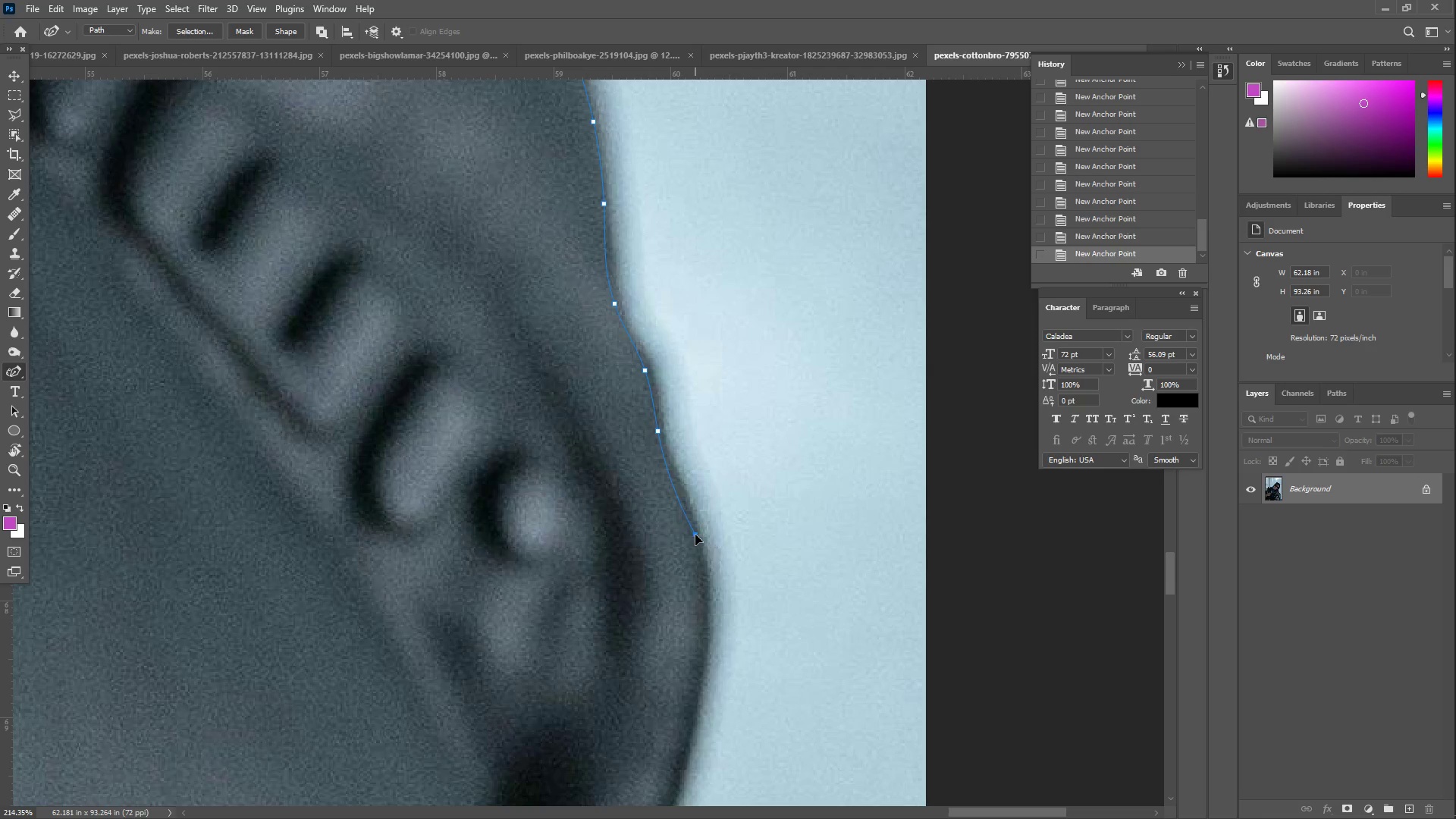 
hold_key(key=Space, duration=1.0)
 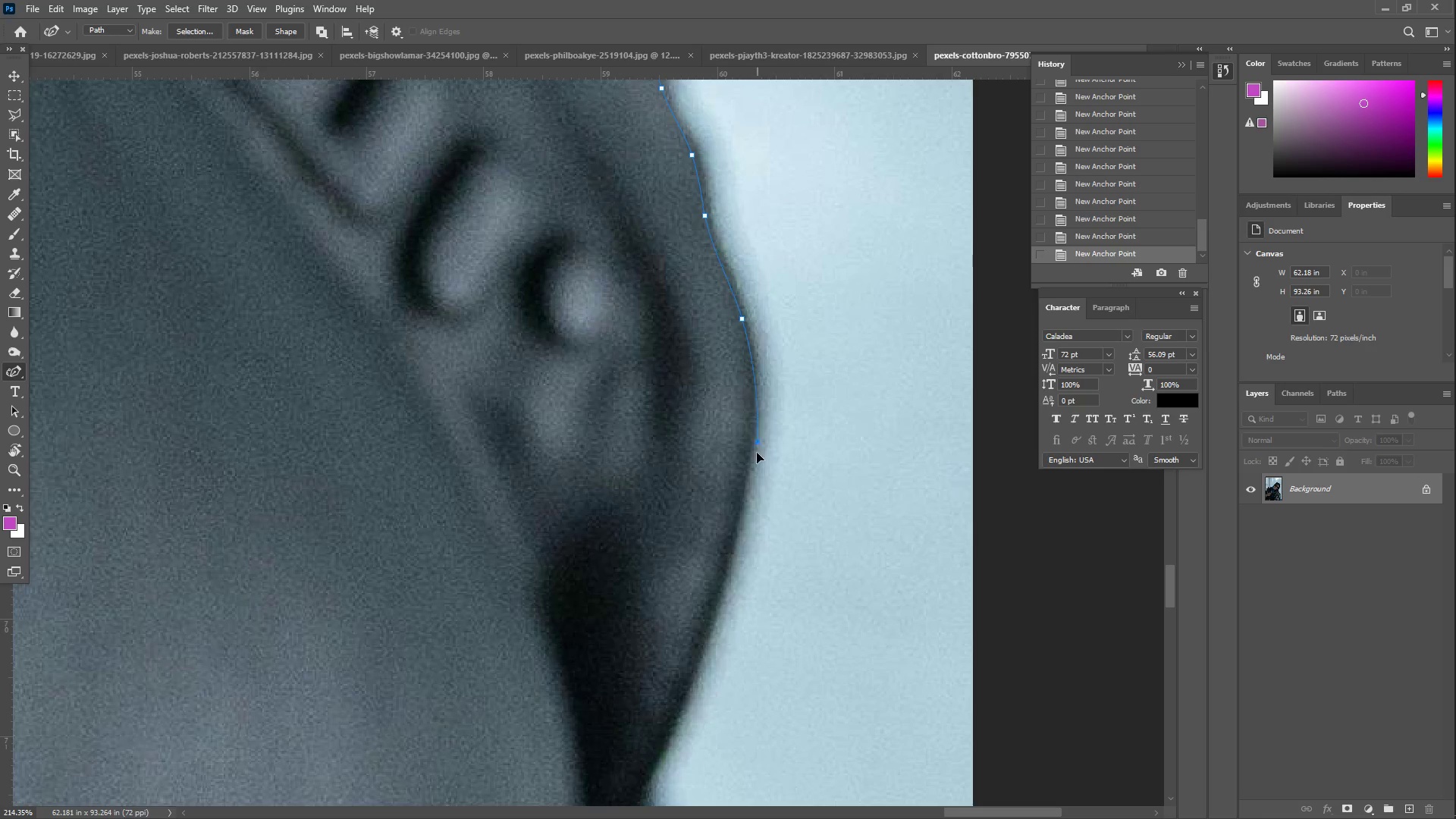 
left_click_drag(start_coordinate=[579, 608], to_coordinate=[626, 393])
 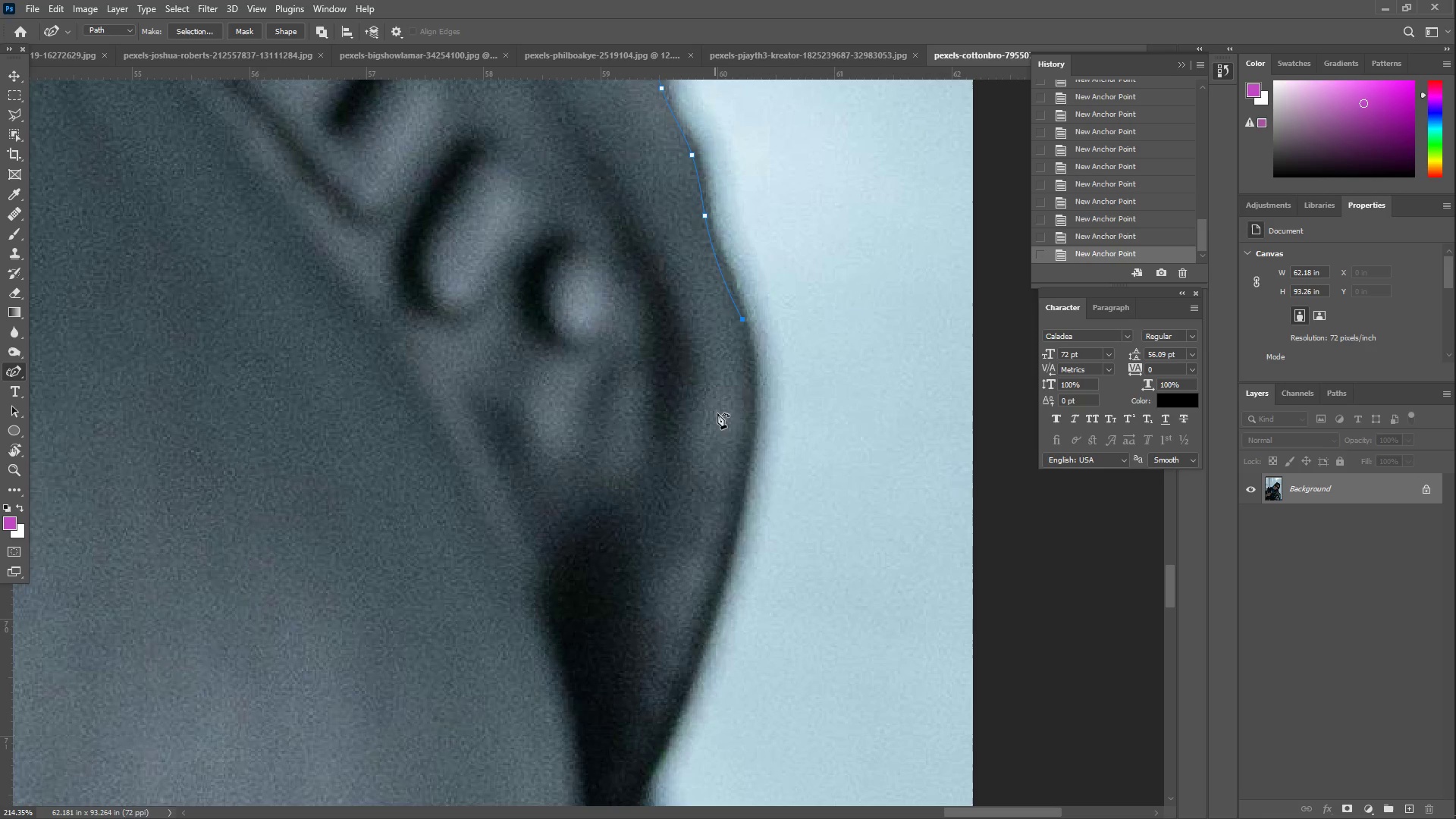 
left_click_drag(start_coordinate=[733, 381], to_coordinate=[748, 482])
 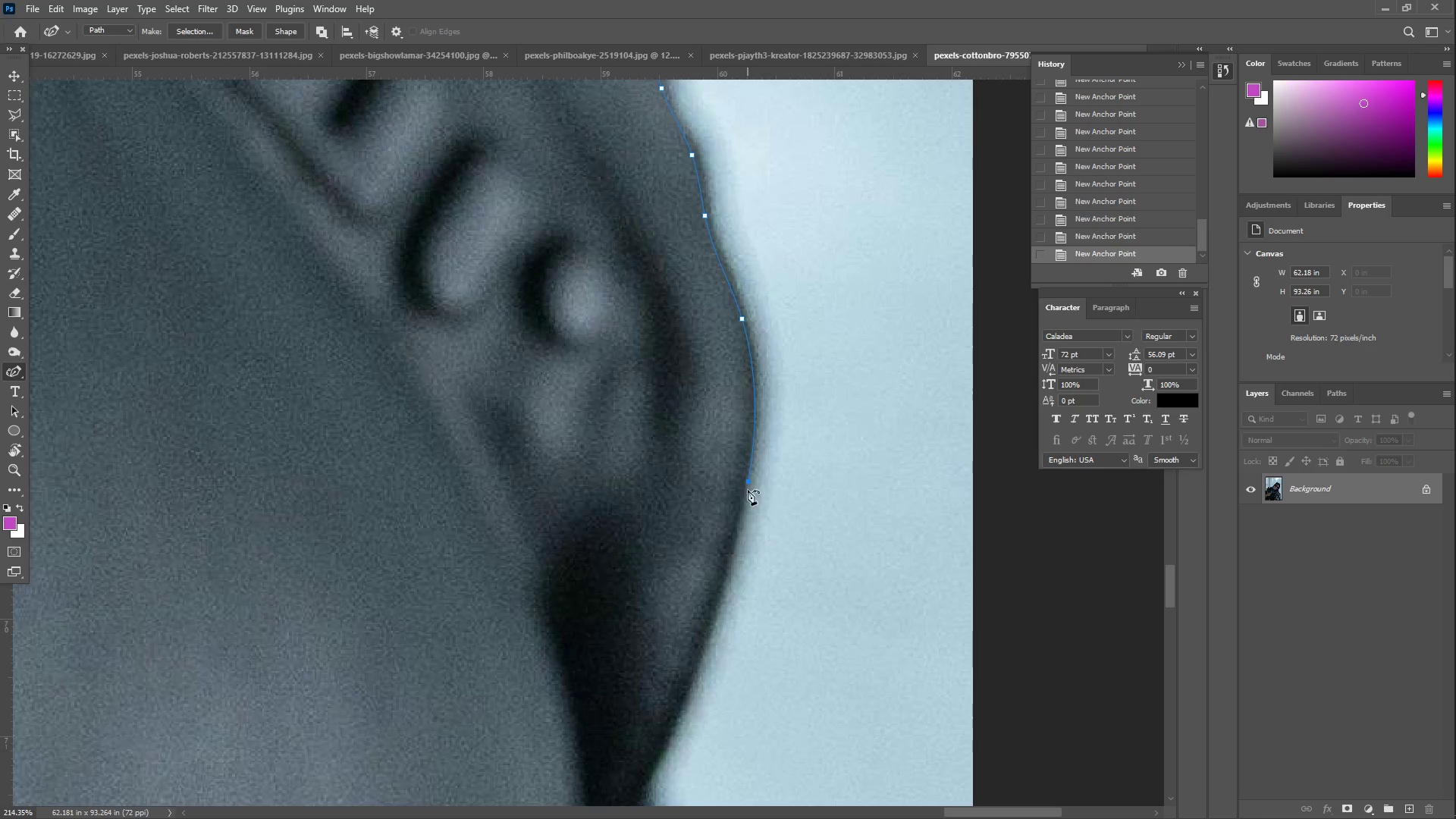 
left_click_drag(start_coordinate=[736, 567], to_coordinate=[700, 654])
 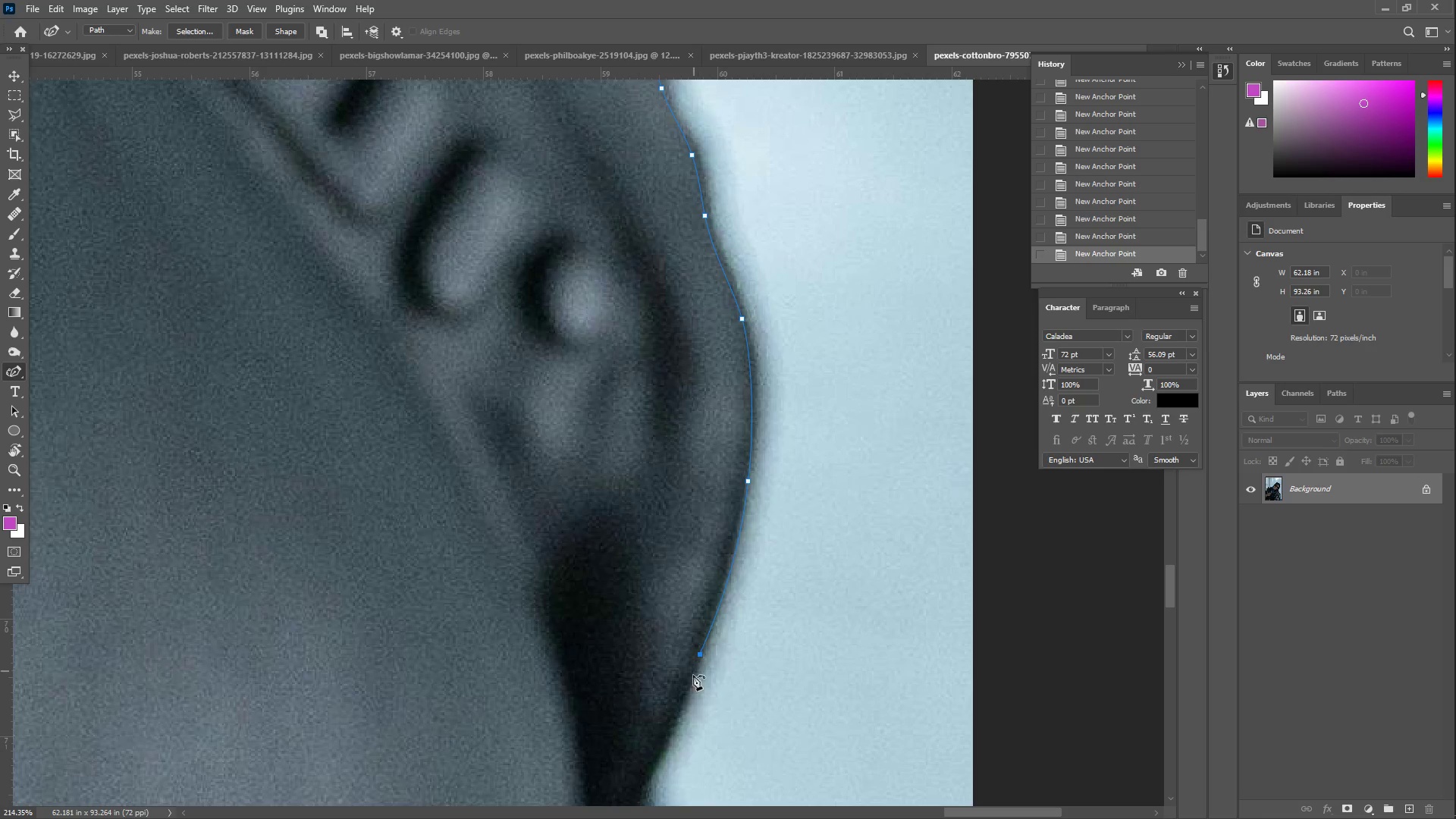 
left_click_drag(start_coordinate=[673, 723], to_coordinate=[651, 763])
 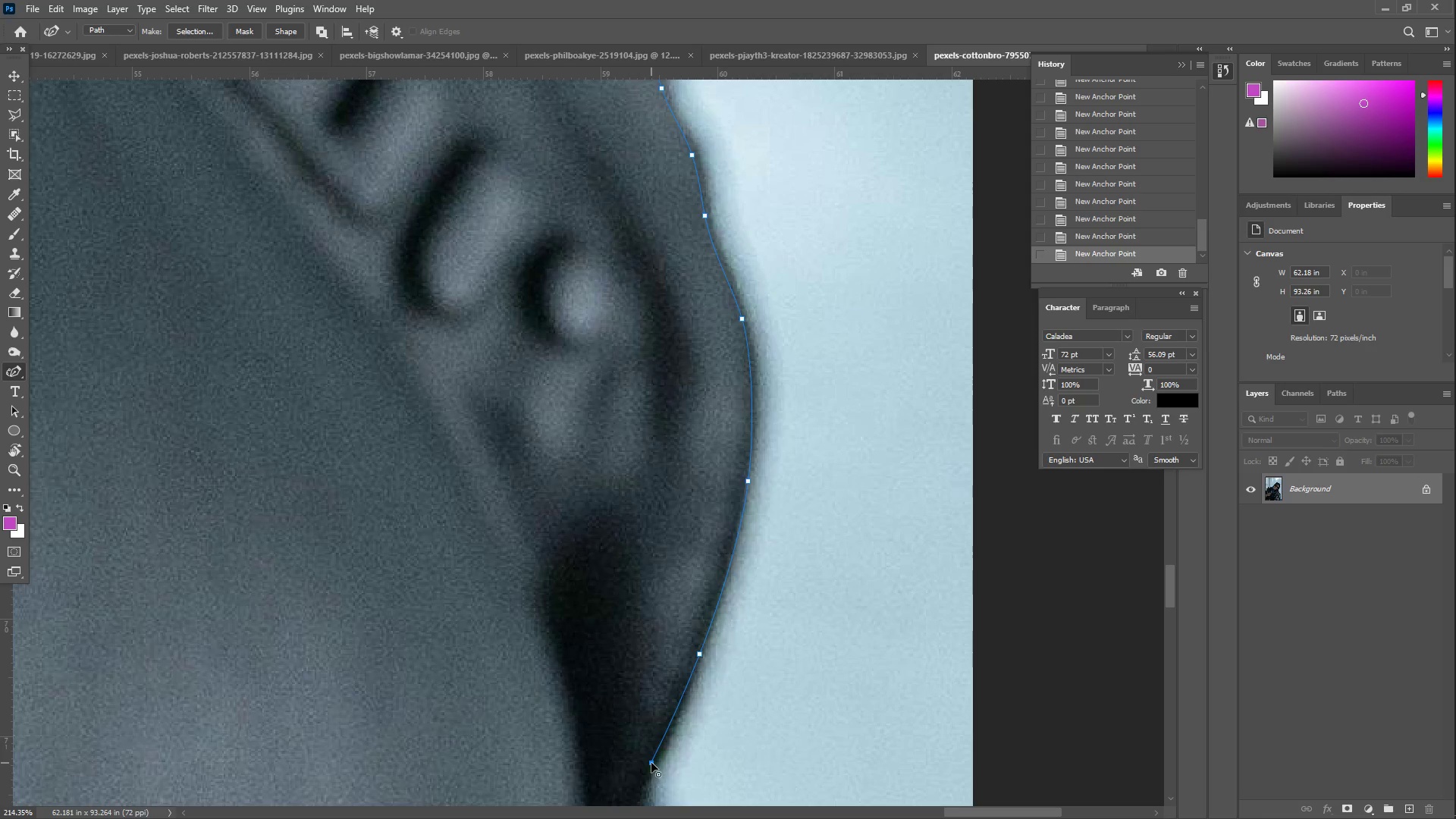 
hold_key(key=Space, duration=0.59)
 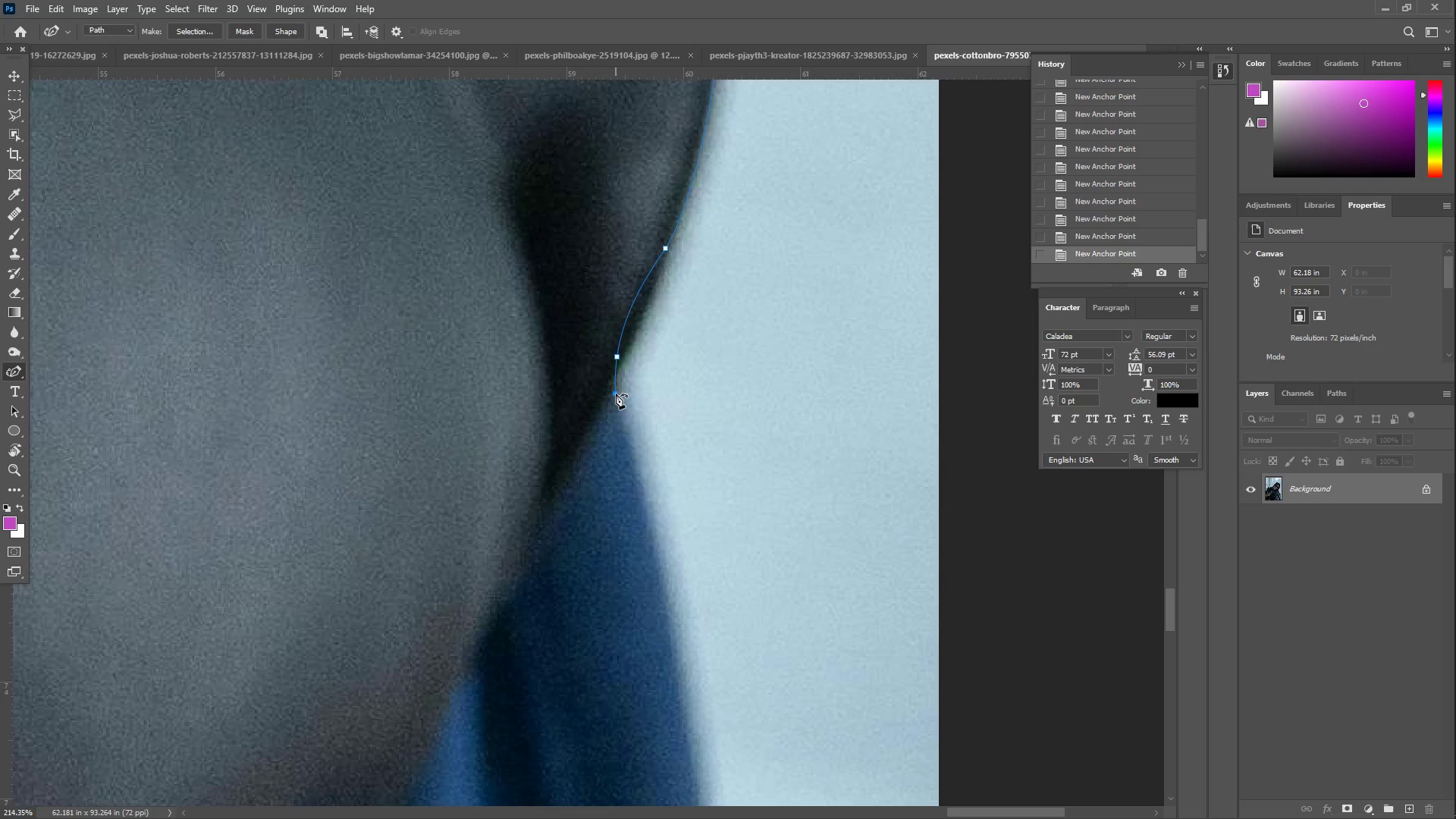 
left_click_drag(start_coordinate=[620, 737], to_coordinate=[585, 331])
 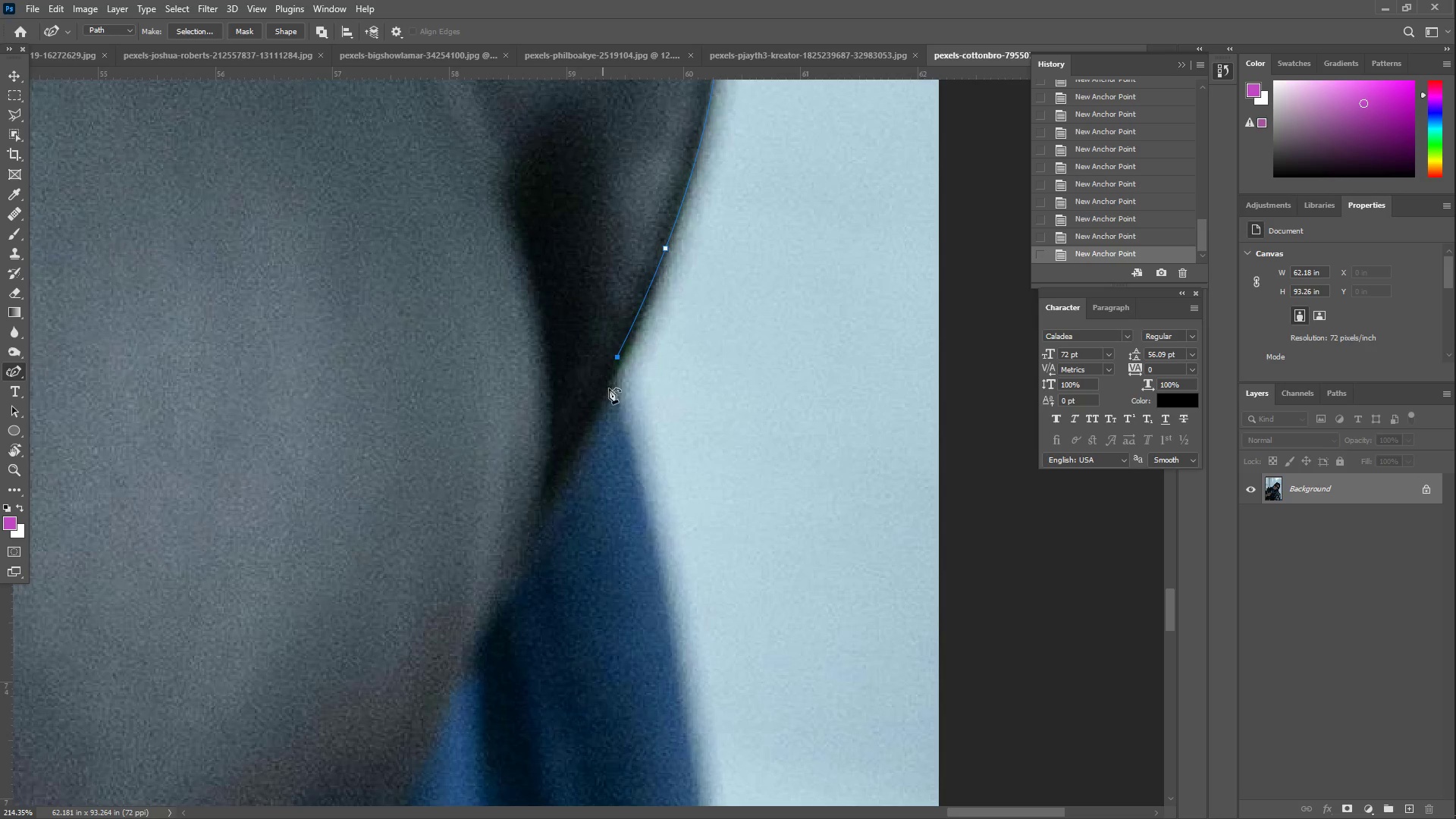 
left_click([616, 394])
 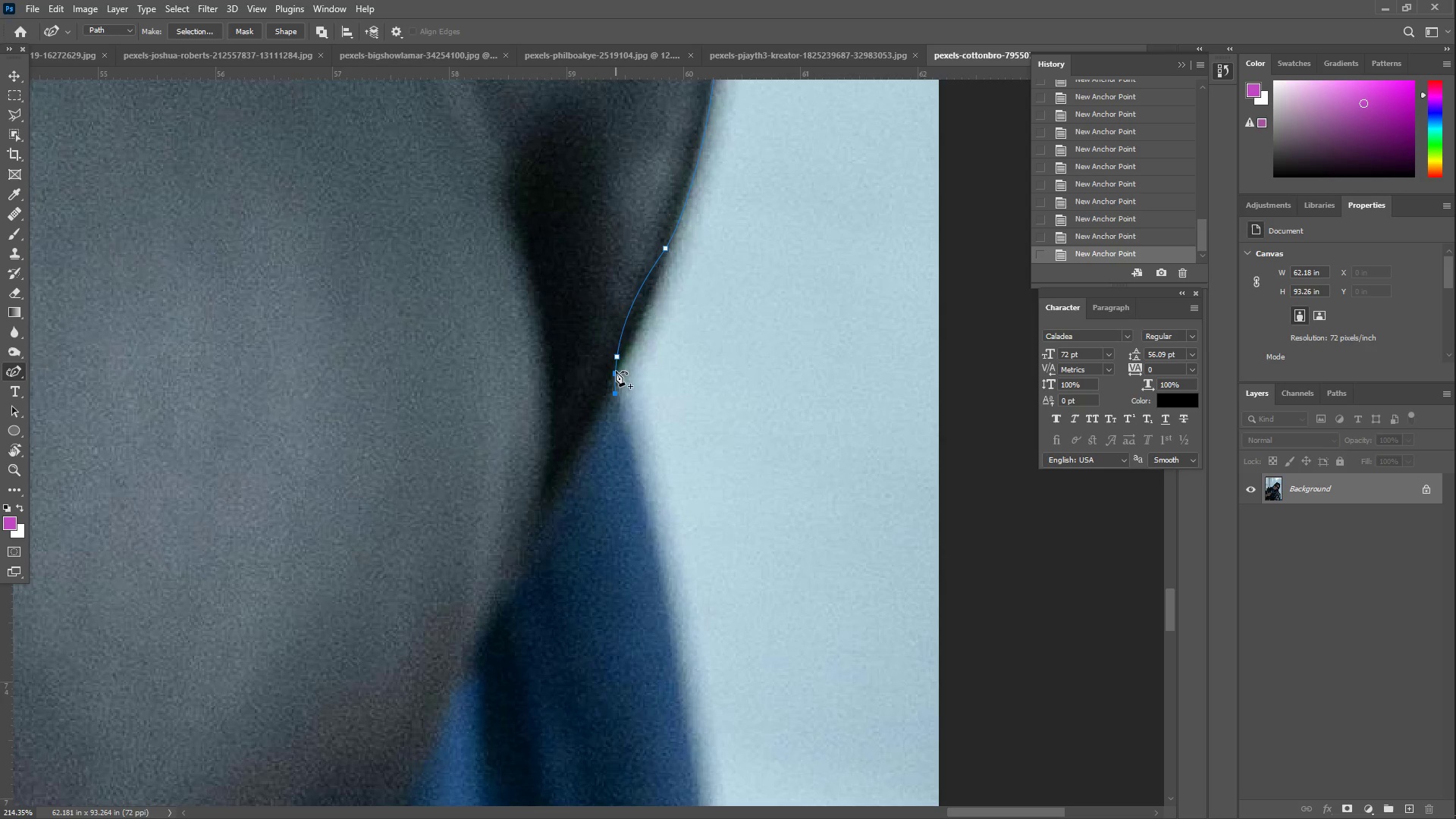 
key(Control+ControlLeft)
 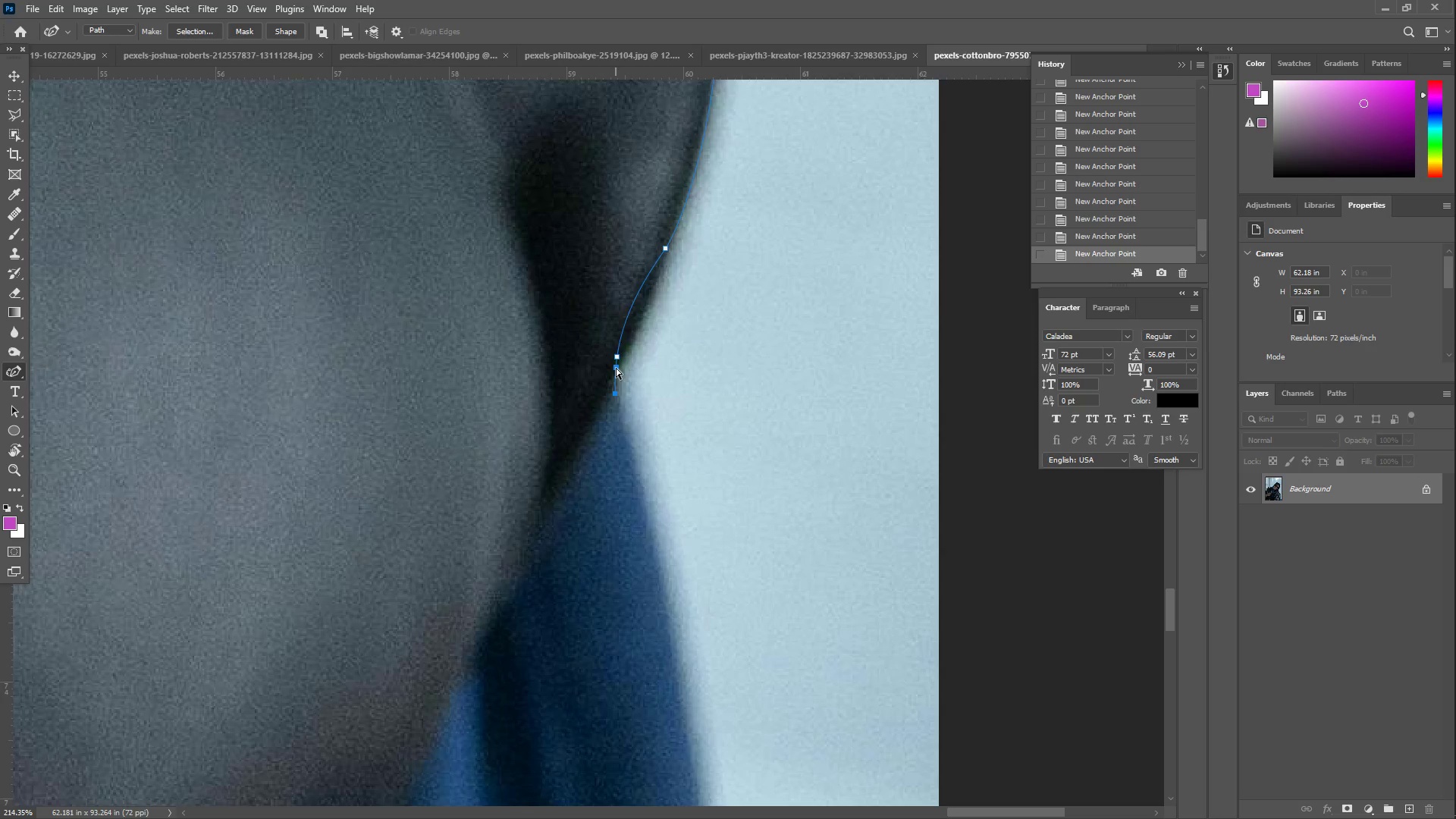 
key(Control+Z)
 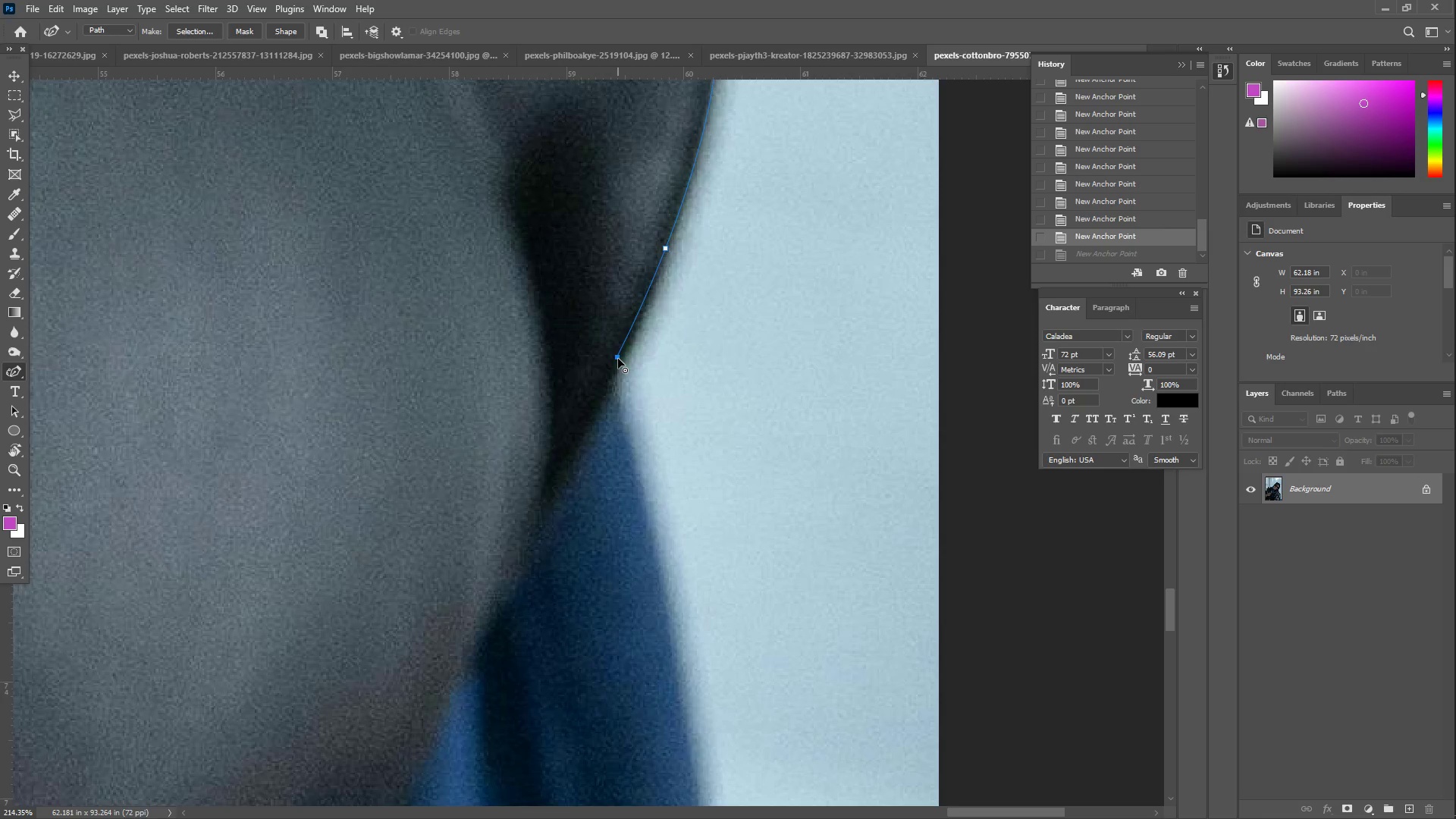 
double_click([618, 358])
 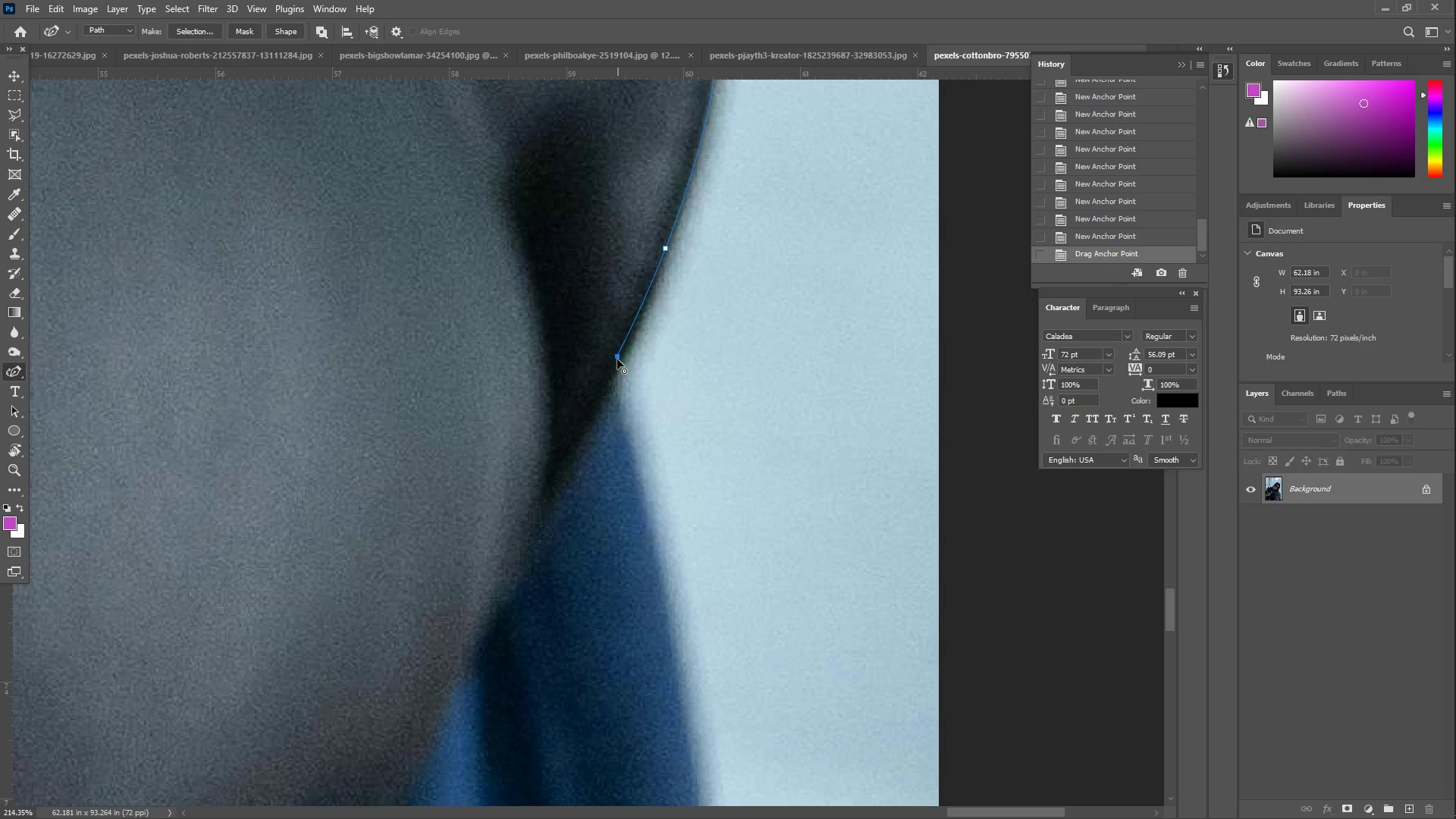 
left_click_drag(start_coordinate=[621, 404], to_coordinate=[614, 386])
 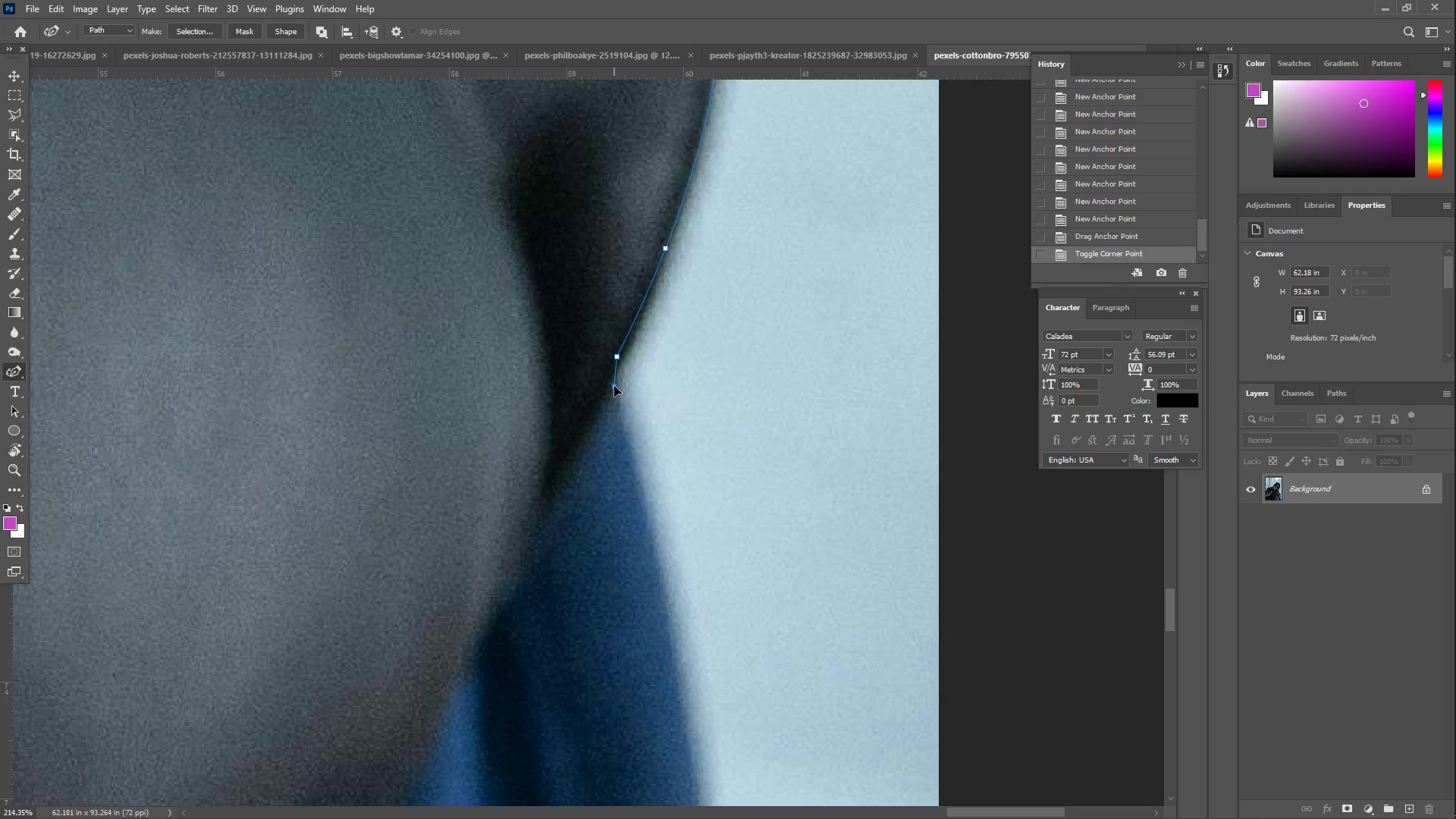 
left_click_drag(start_coordinate=[620, 400], to_coordinate=[635, 455])
 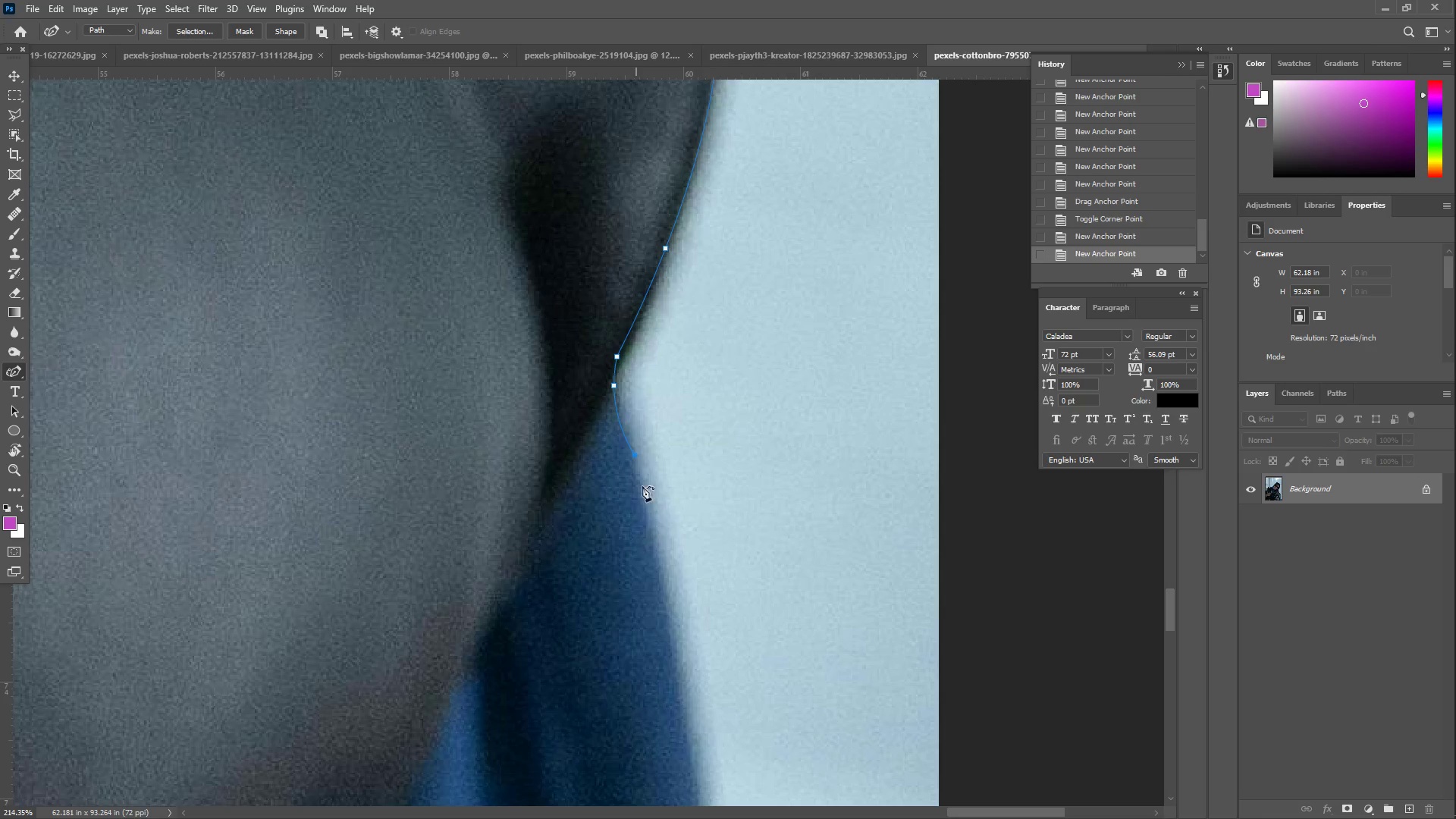 
hold_key(key=Space, duration=0.48)
 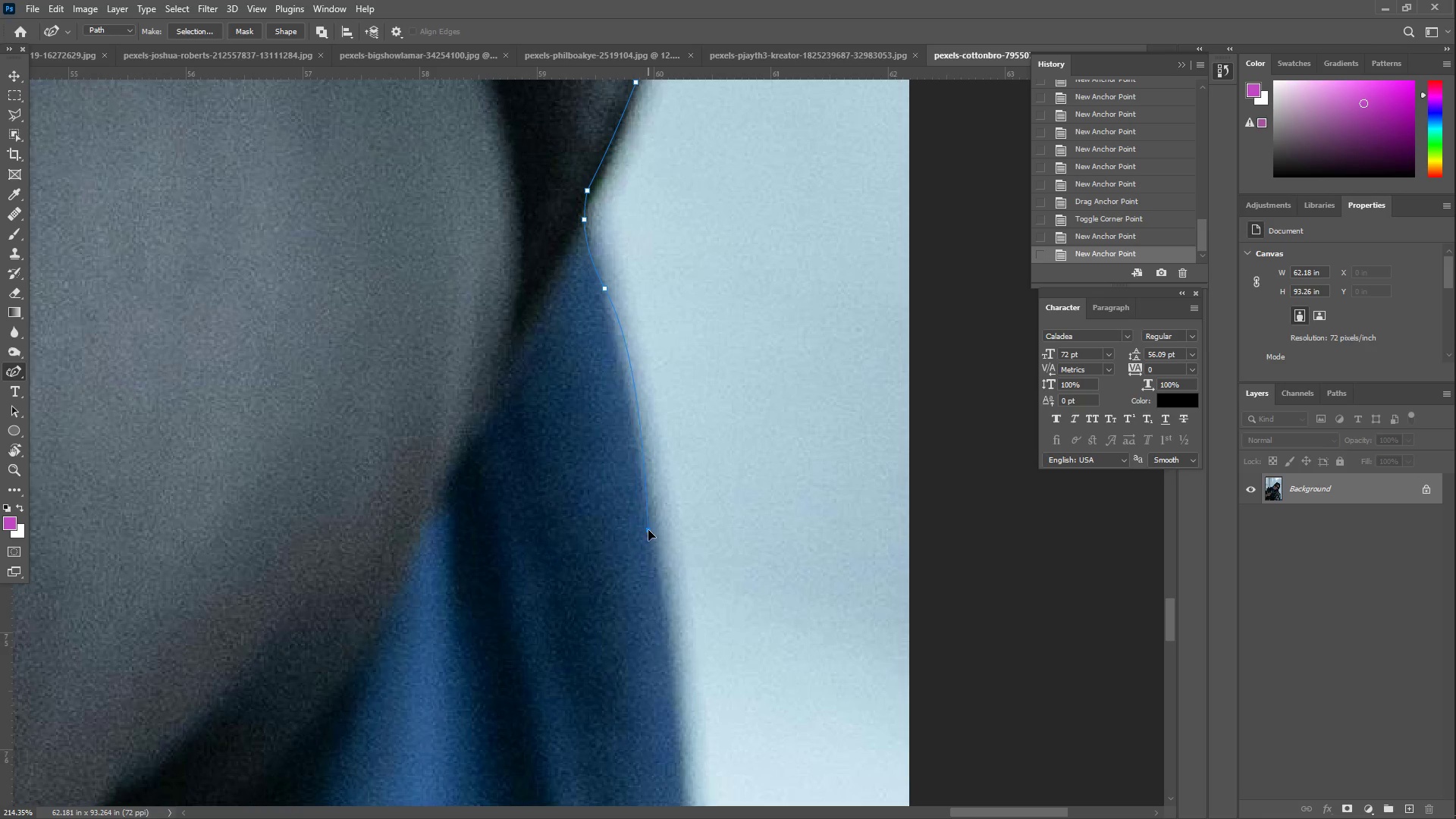 
left_click_drag(start_coordinate=[642, 557], to_coordinate=[613, 391])
 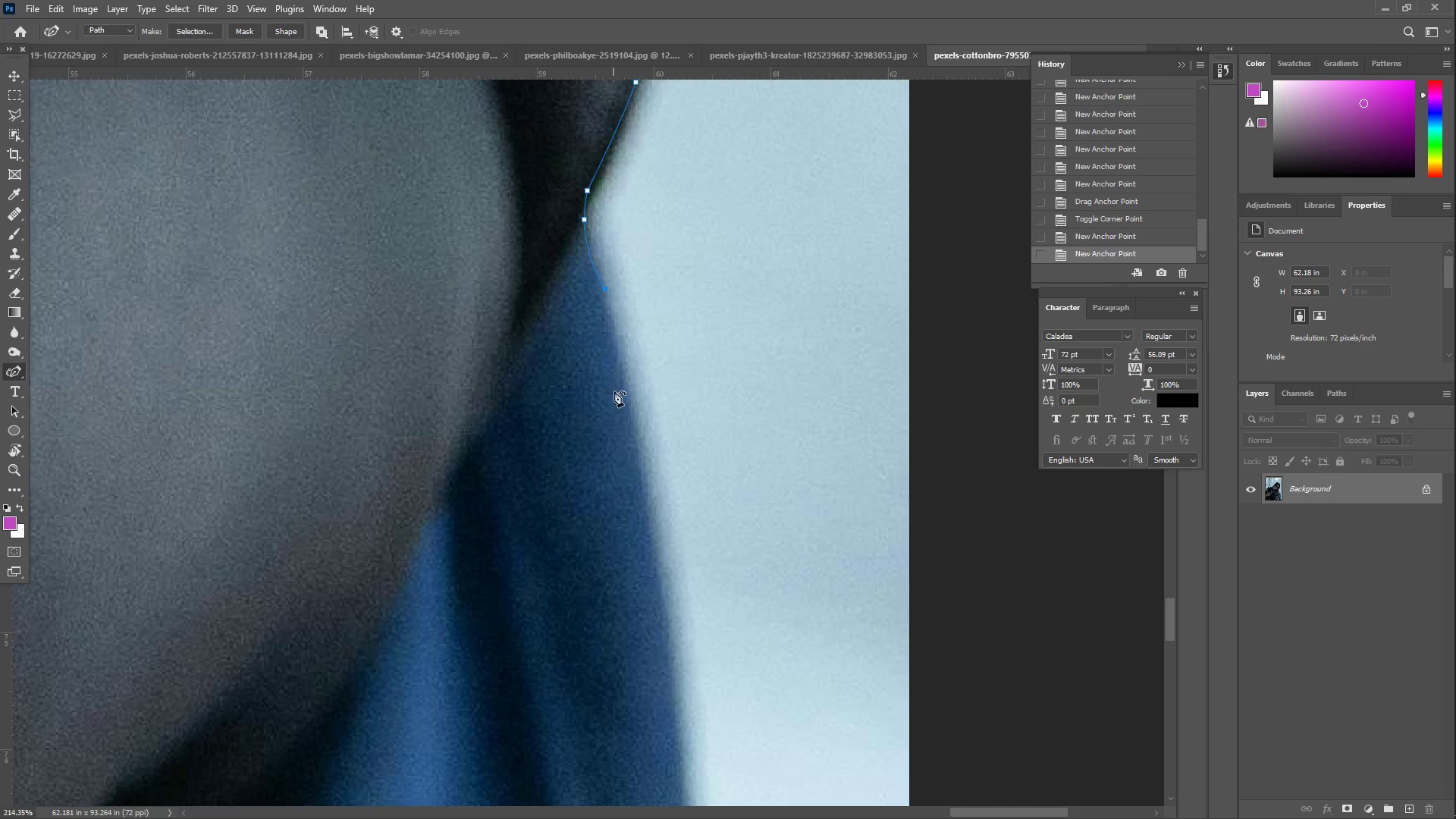 
left_click_drag(start_coordinate=[624, 410], to_coordinate=[607, 321])
 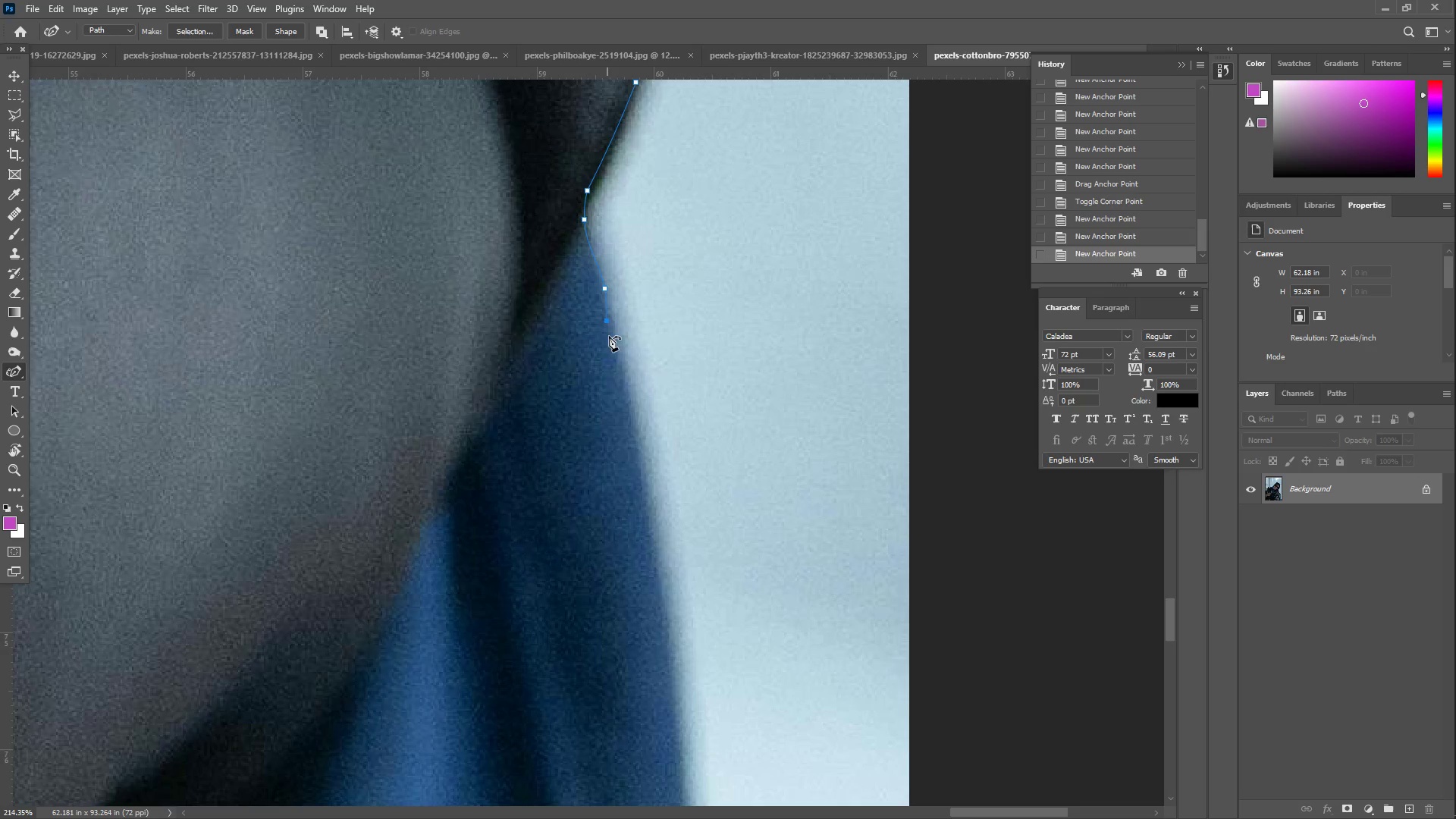 
left_click_drag(start_coordinate=[624, 396], to_coordinate=[620, 373])
 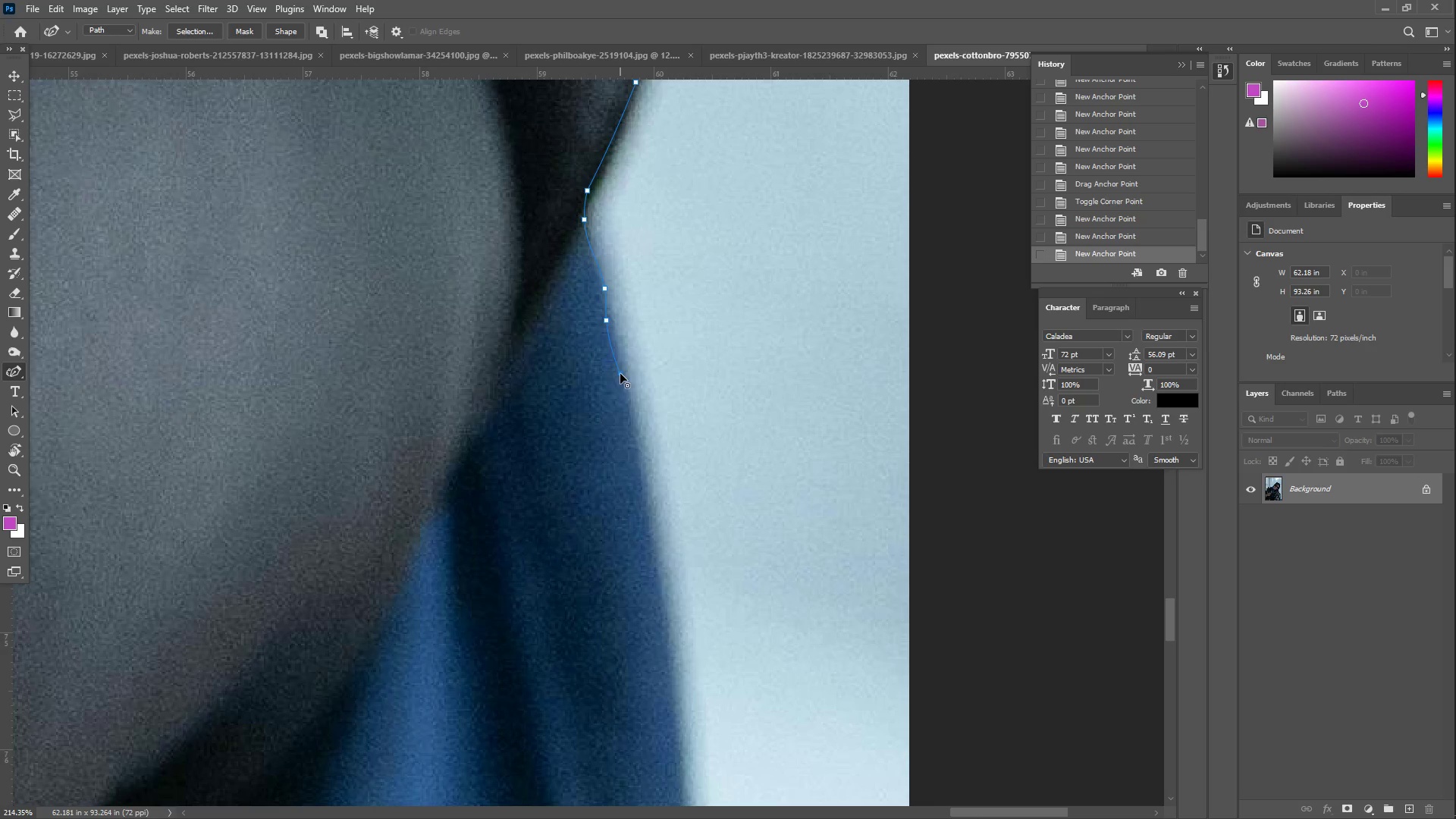 
left_click_drag(start_coordinate=[640, 467], to_coordinate=[651, 558])
 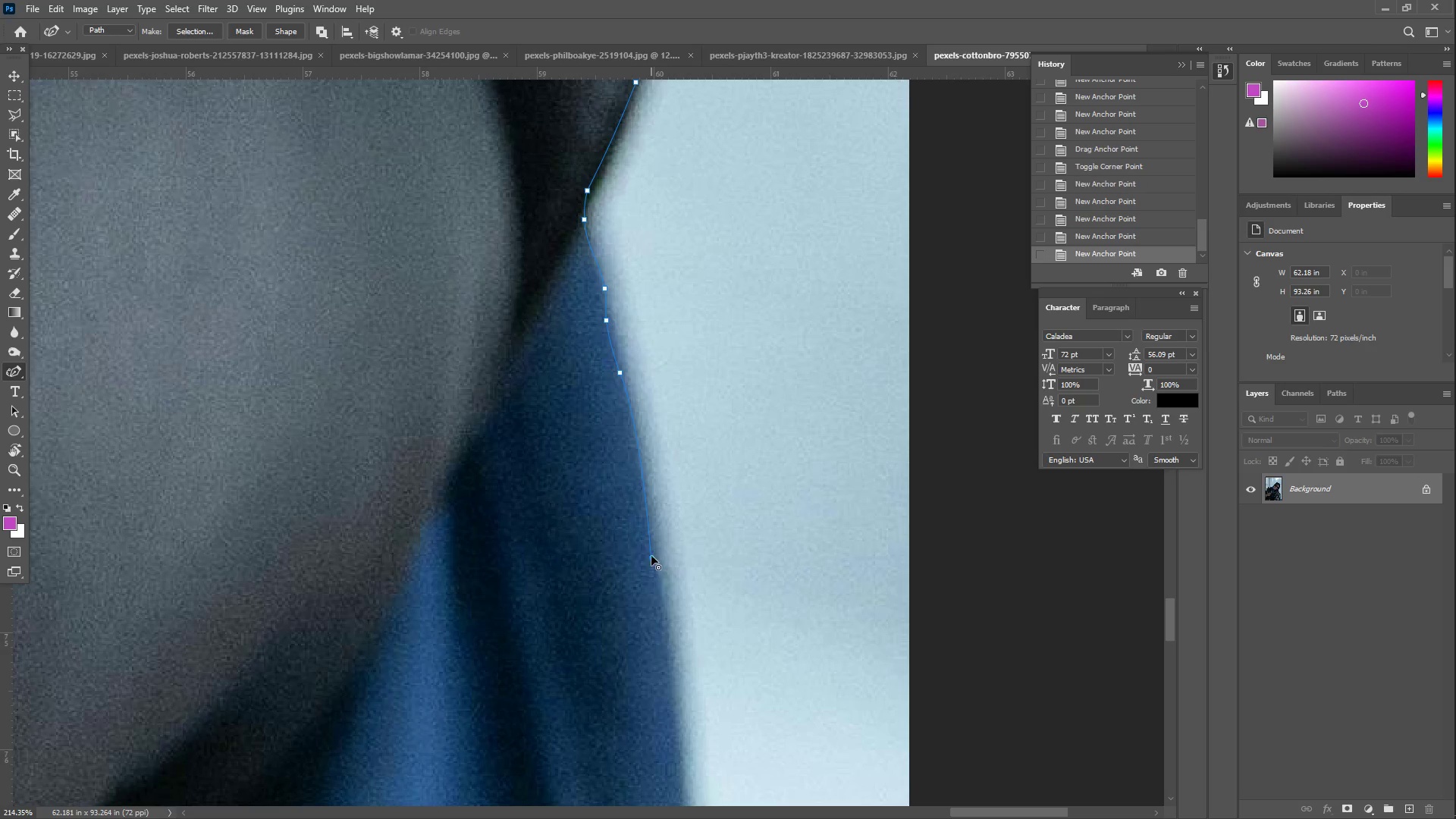 
hold_key(key=Space, duration=0.55)
 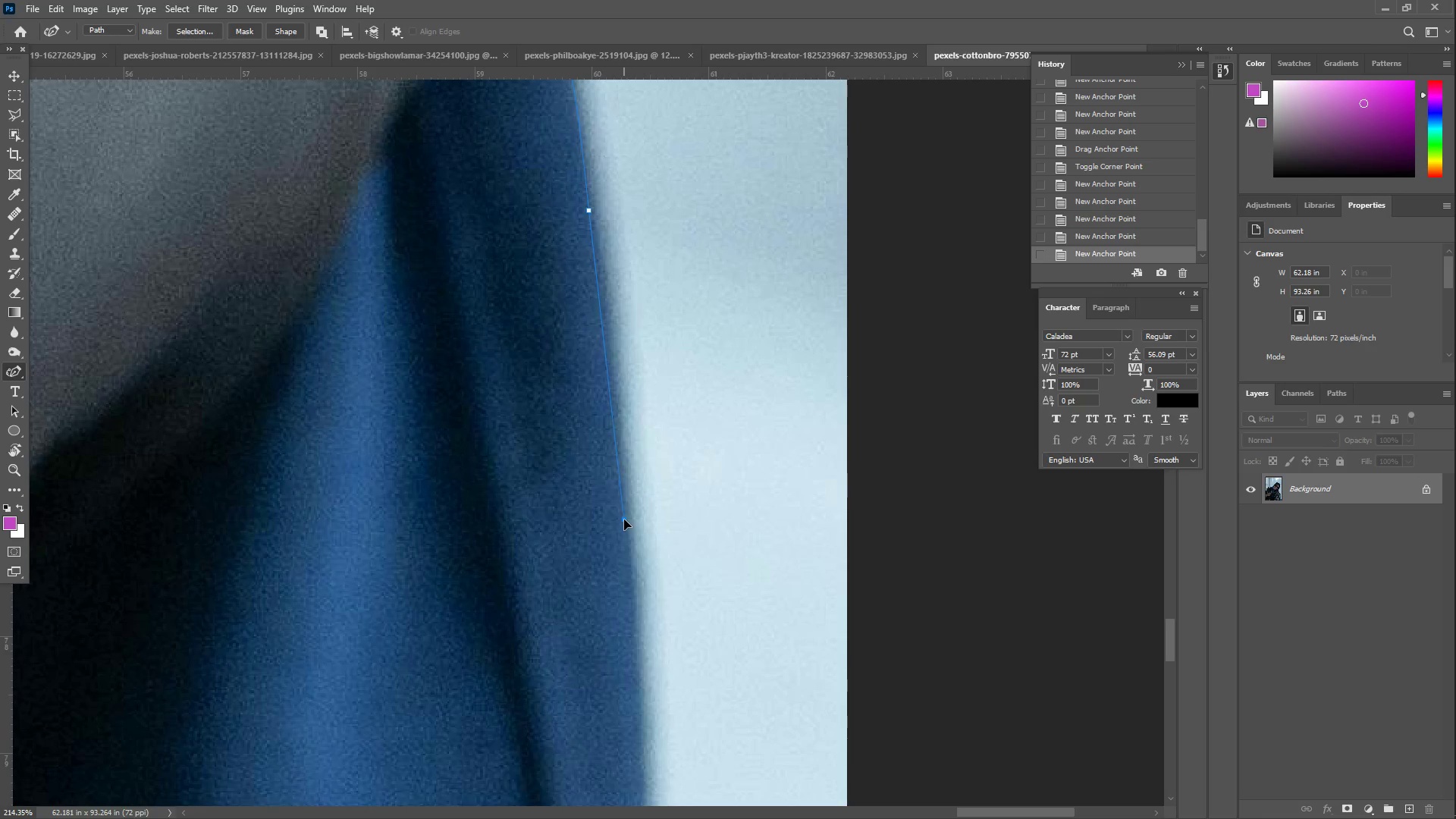 
left_click_drag(start_coordinate=[615, 603], to_coordinate=[553, 256])
 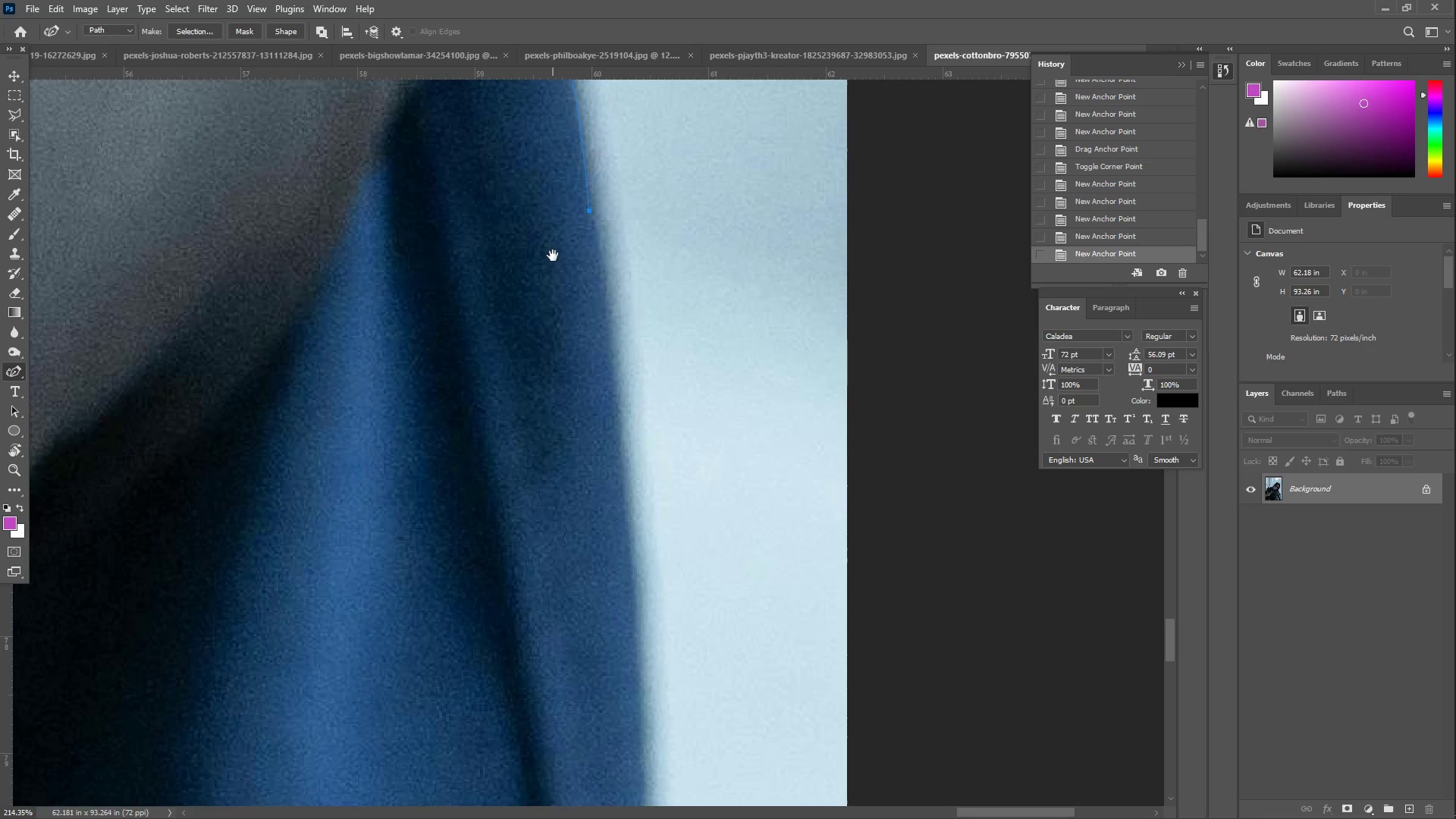 
hold_key(key=Space, duration=1.3)
 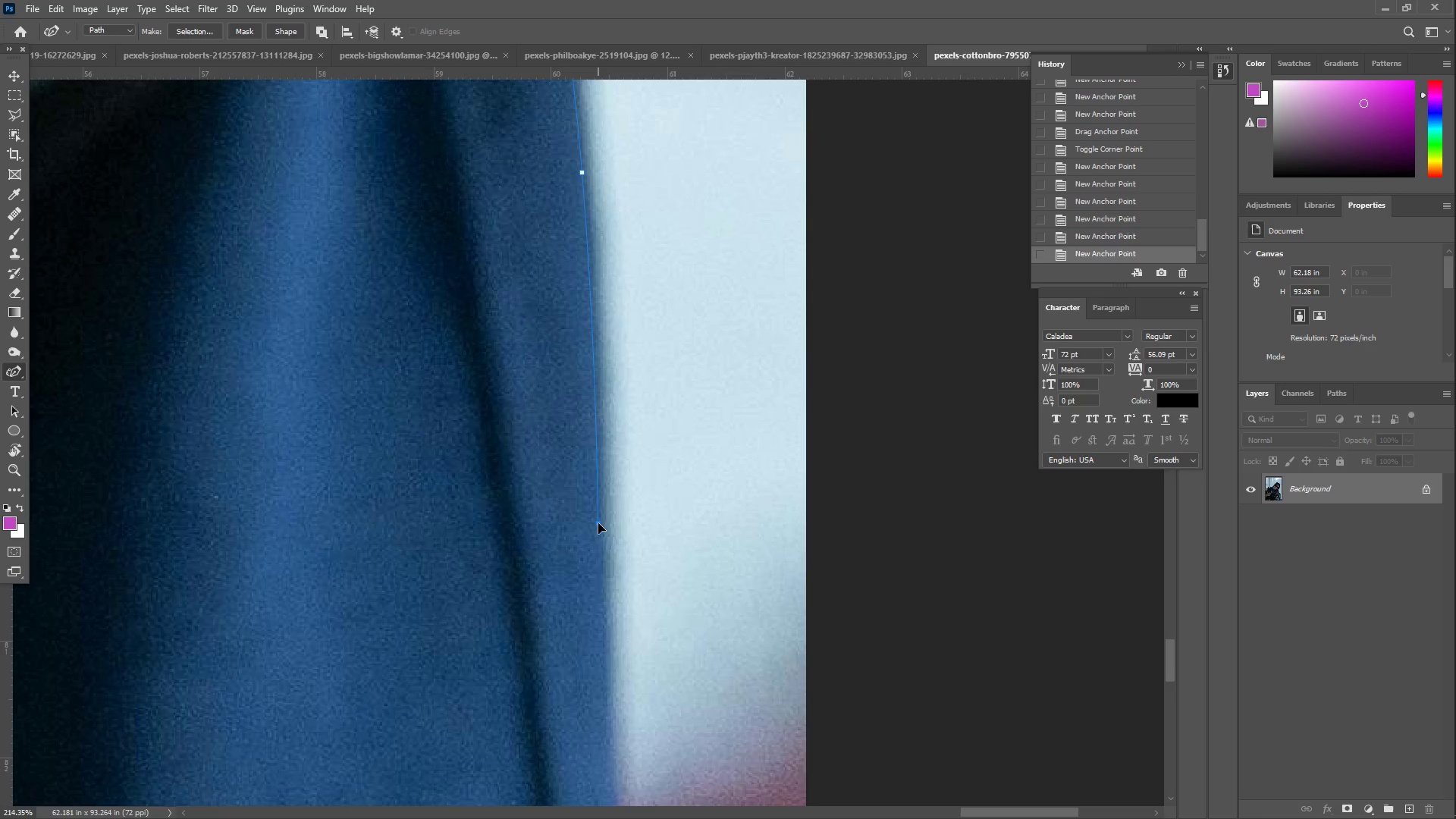 
left_click_drag(start_coordinate=[608, 410], to_coordinate=[623, 519])
 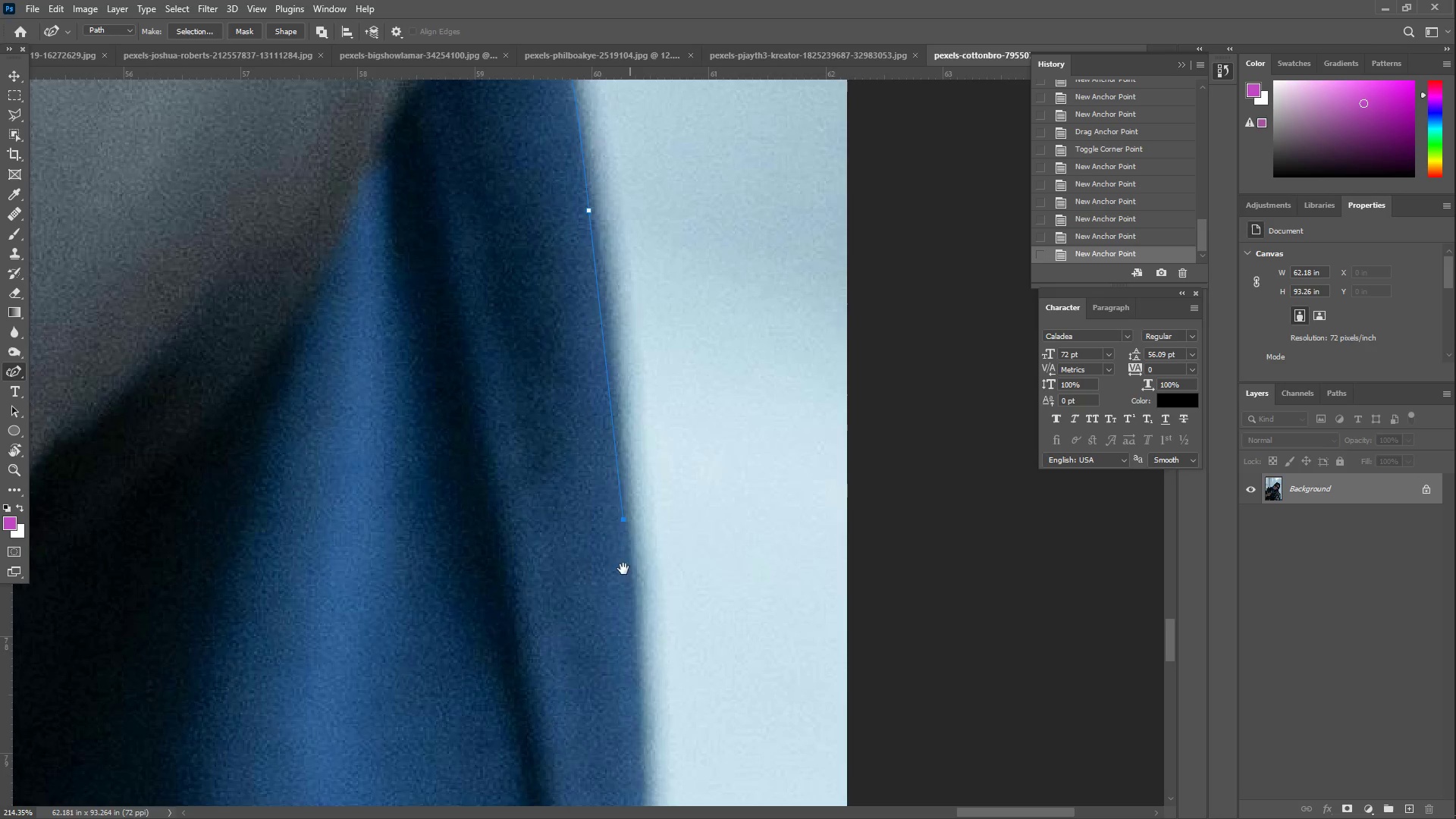 
left_click_drag(start_coordinate=[577, 589], to_coordinate=[536, 243])
 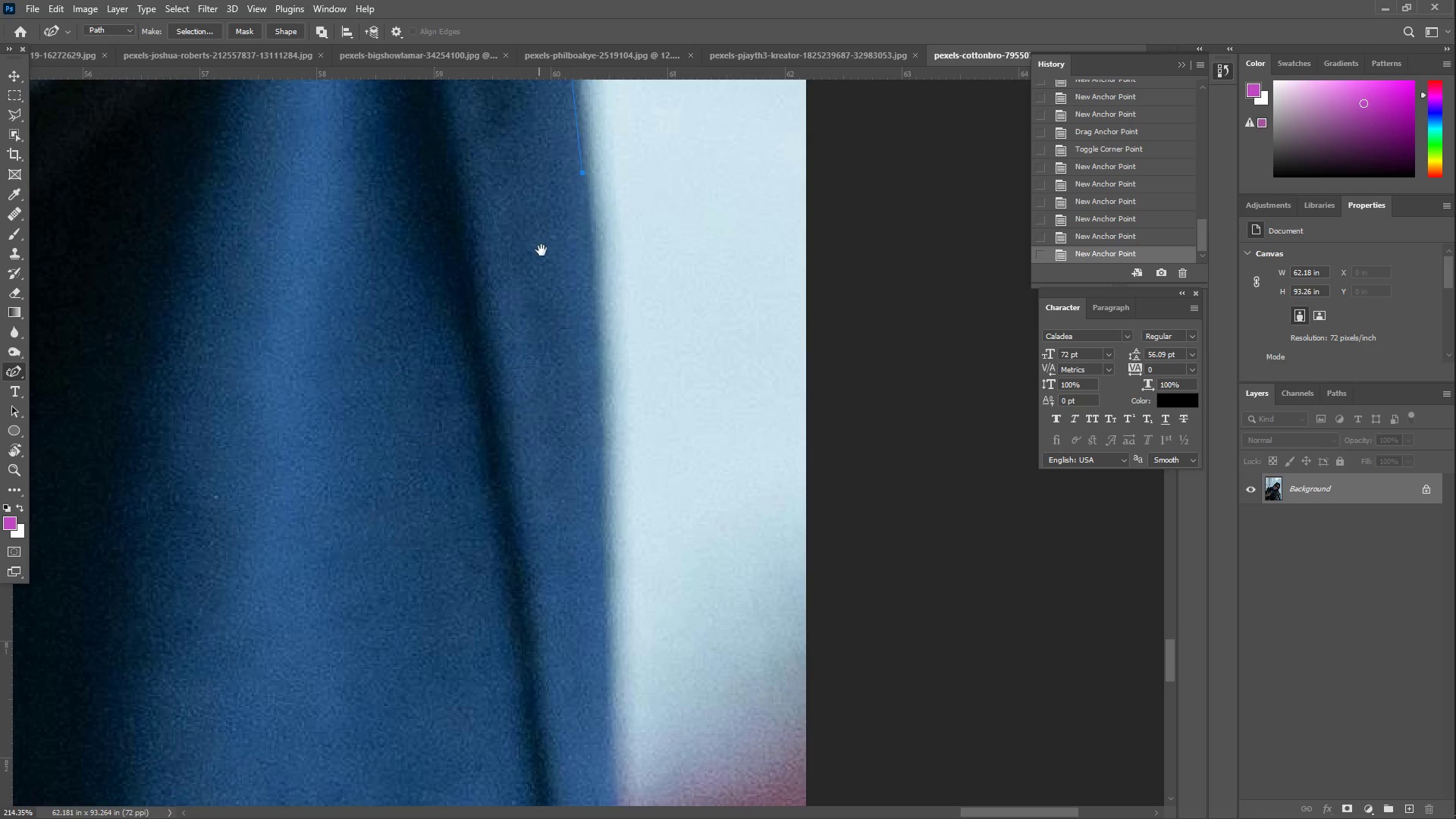 
left_click_drag(start_coordinate=[617, 422], to_coordinate=[598, 523])
 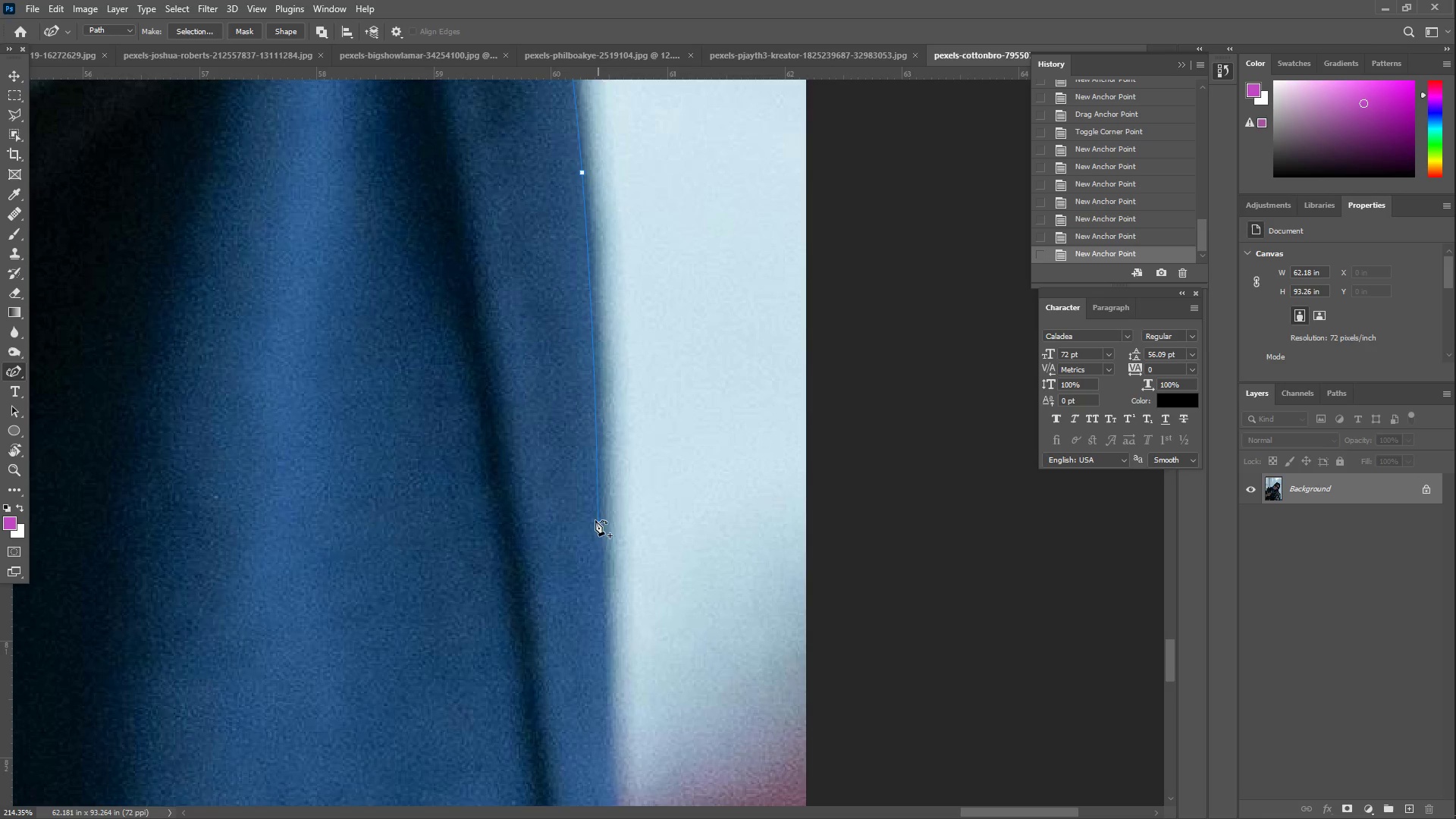 
hold_key(key=Space, duration=0.56)
 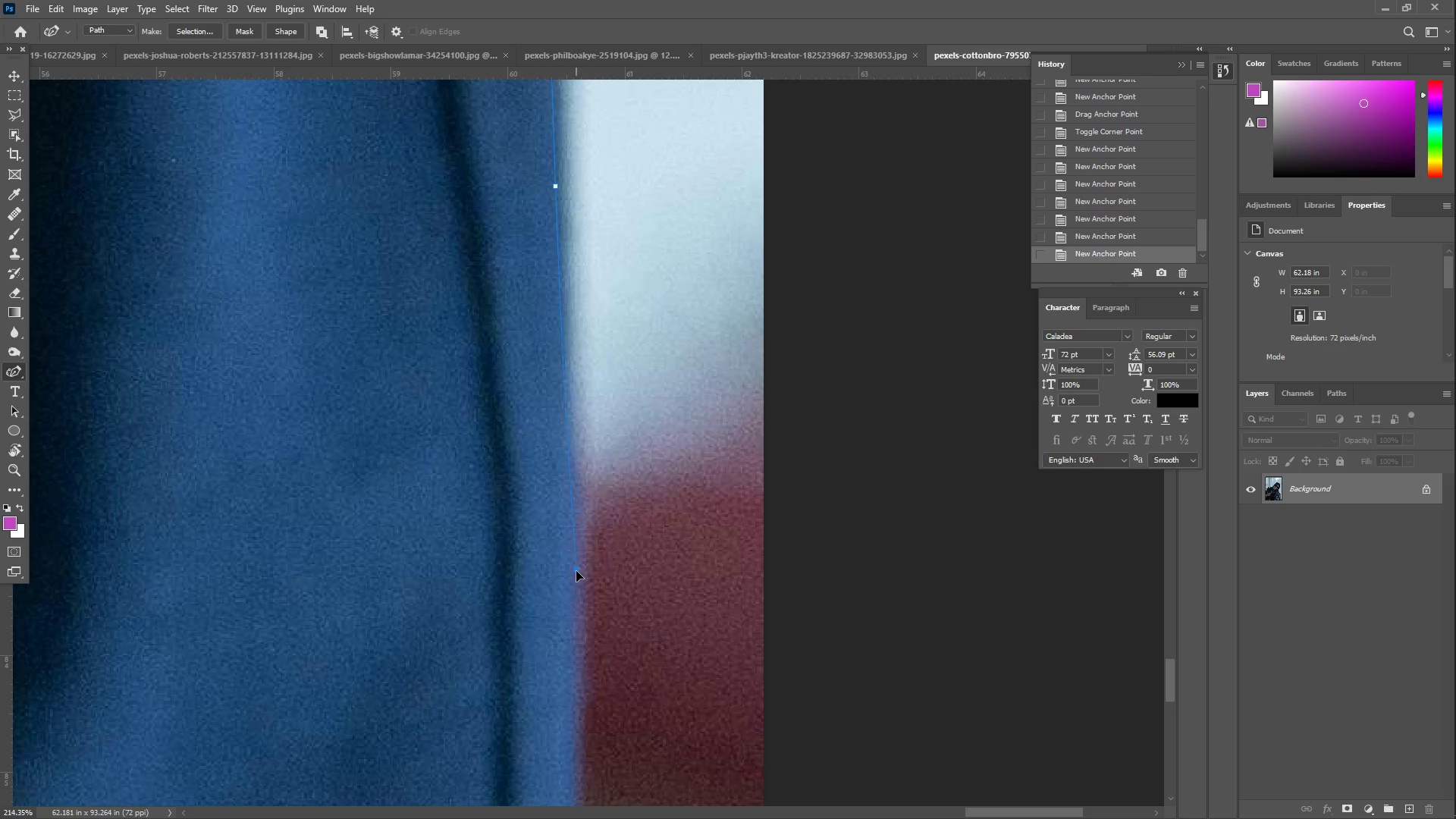 
left_click_drag(start_coordinate=[554, 560], to_coordinate=[519, 258])
 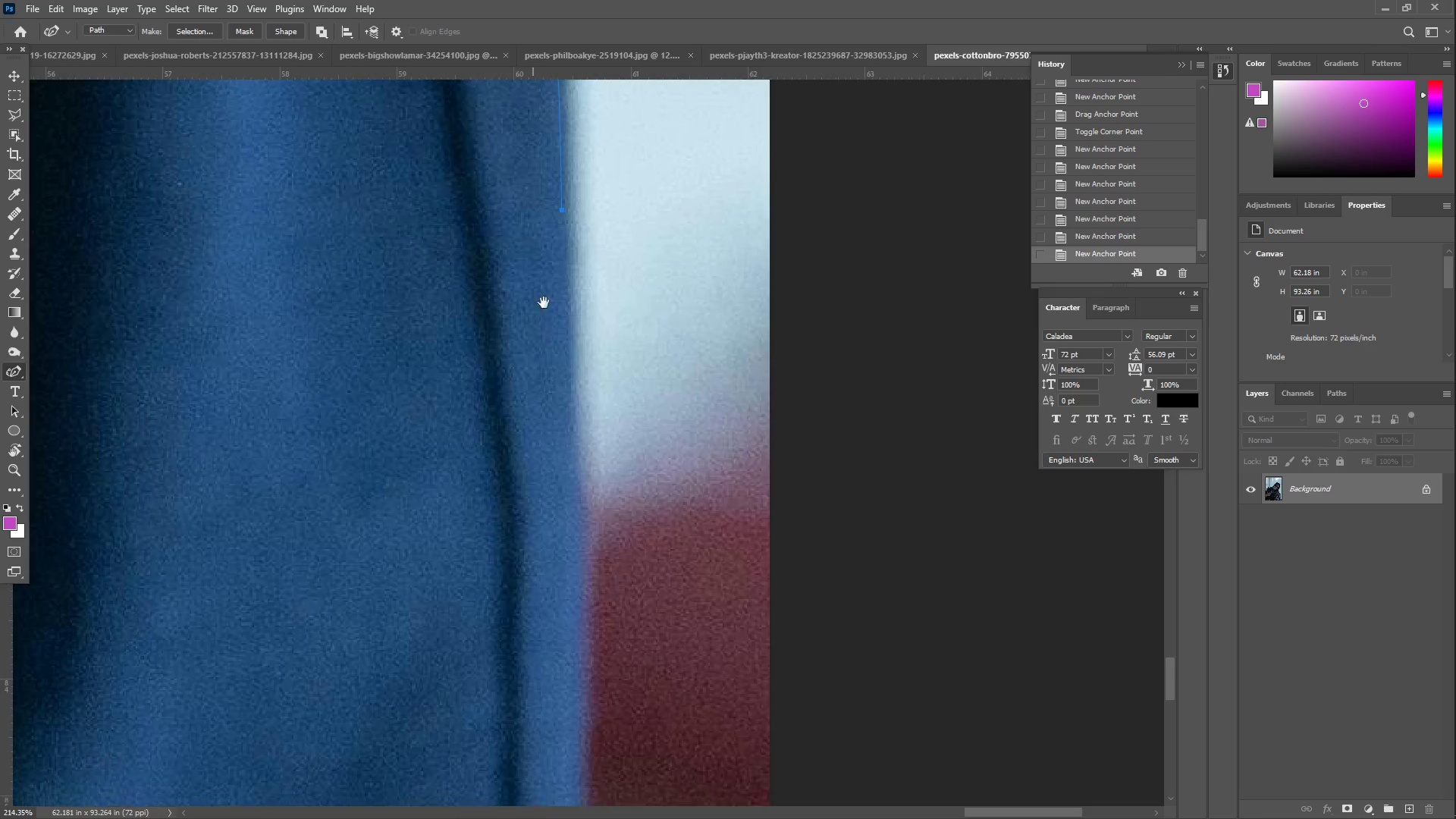 
left_click_drag(start_coordinate=[605, 434], to_coordinate=[576, 576])
 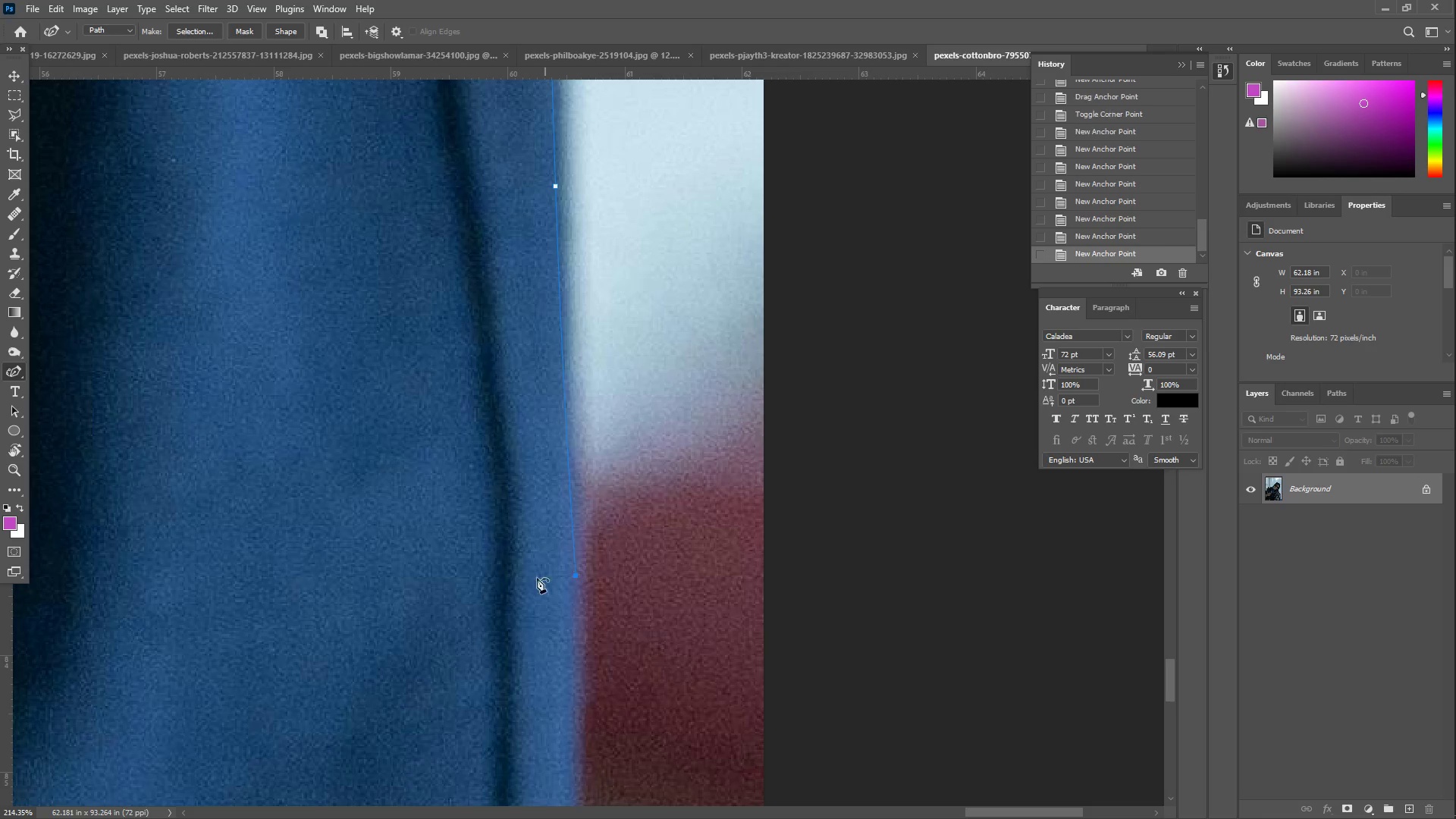 
hold_key(key=Space, duration=0.48)
 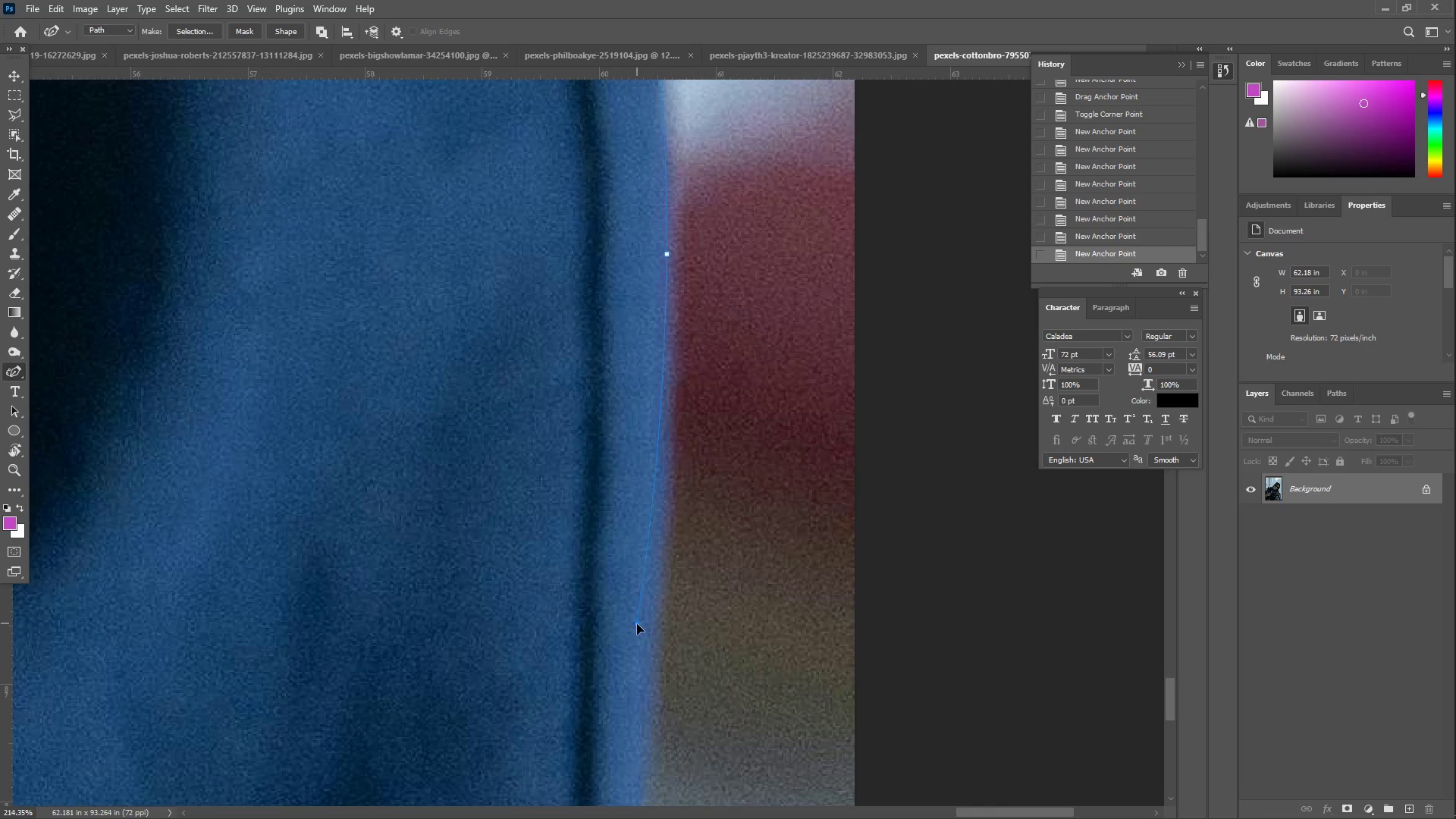 
left_click_drag(start_coordinate=[511, 560], to_coordinate=[606, 268])
 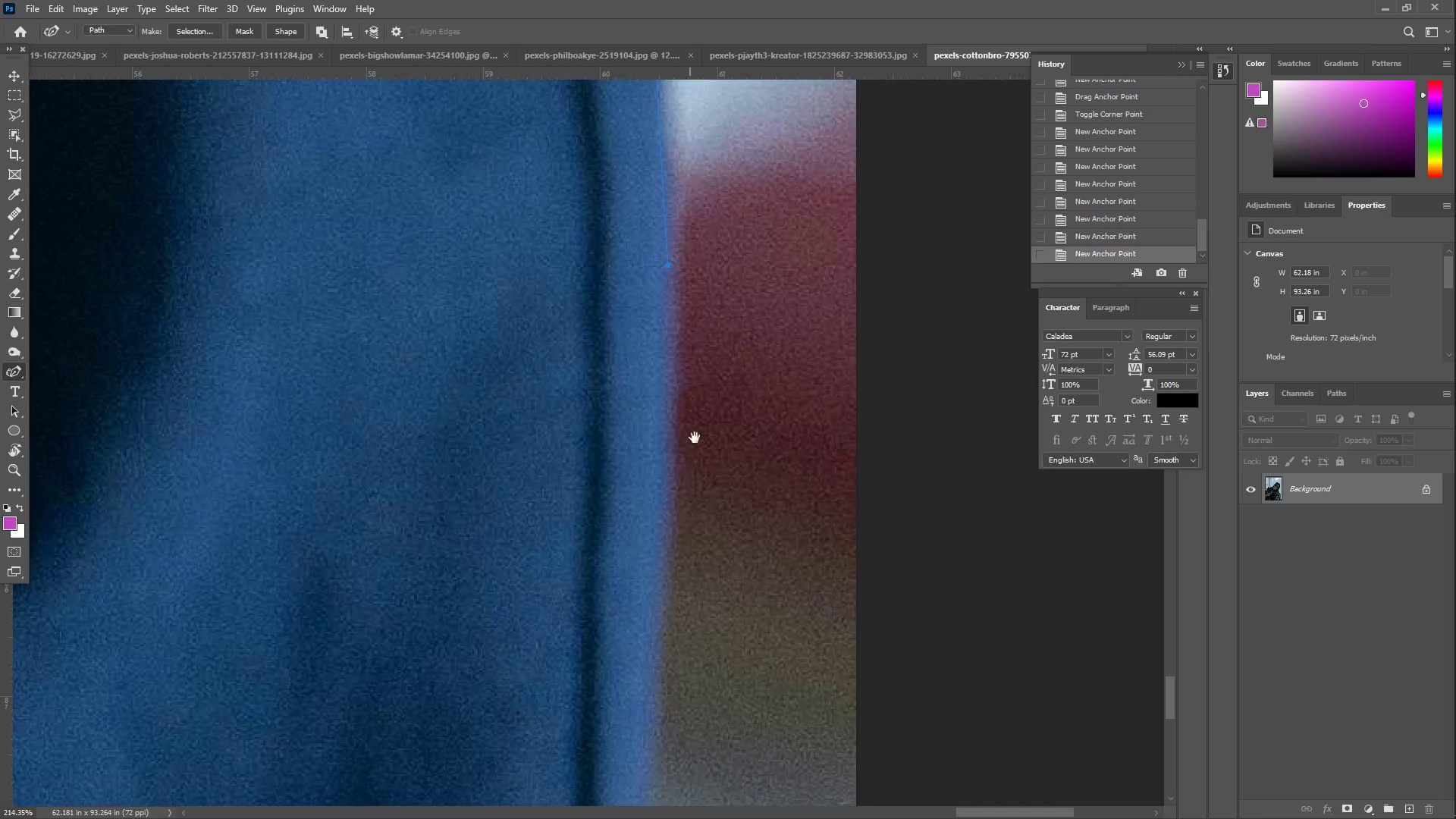 
left_click_drag(start_coordinate=[704, 482], to_coordinate=[649, 657])
 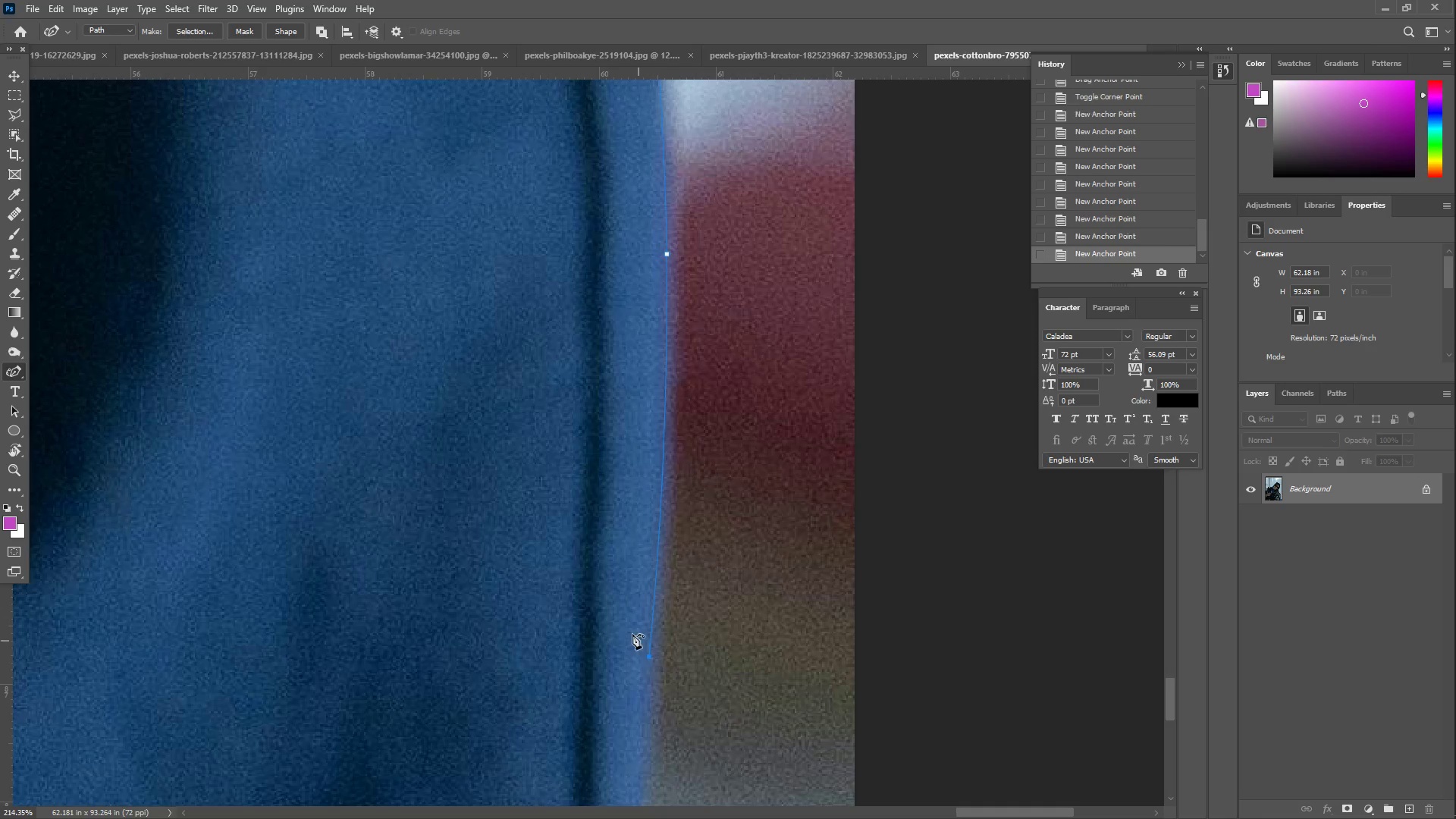 
hold_key(key=Space, duration=0.77)
 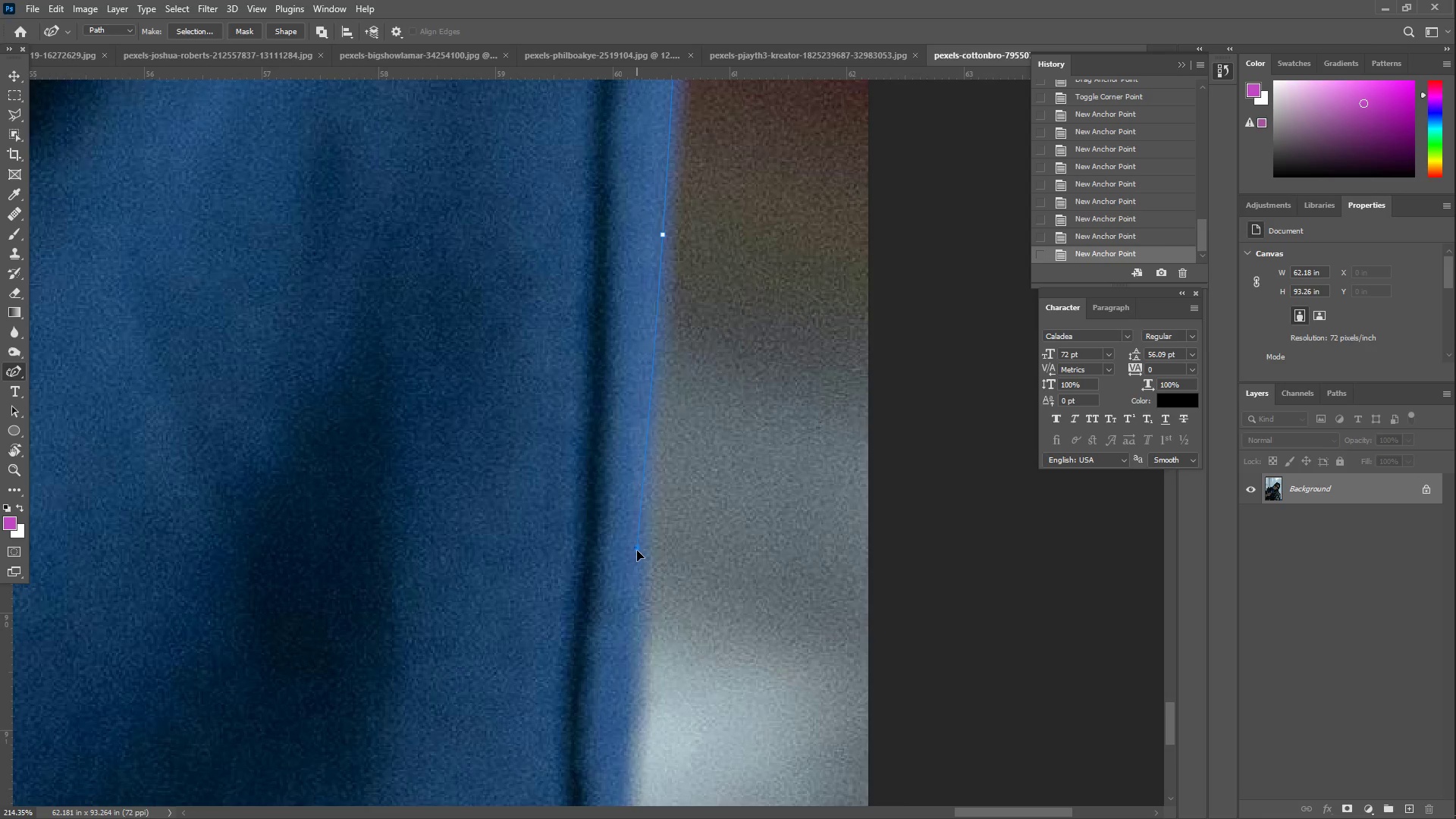 
left_click_drag(start_coordinate=[541, 684], to_coordinate=[555, 262])
 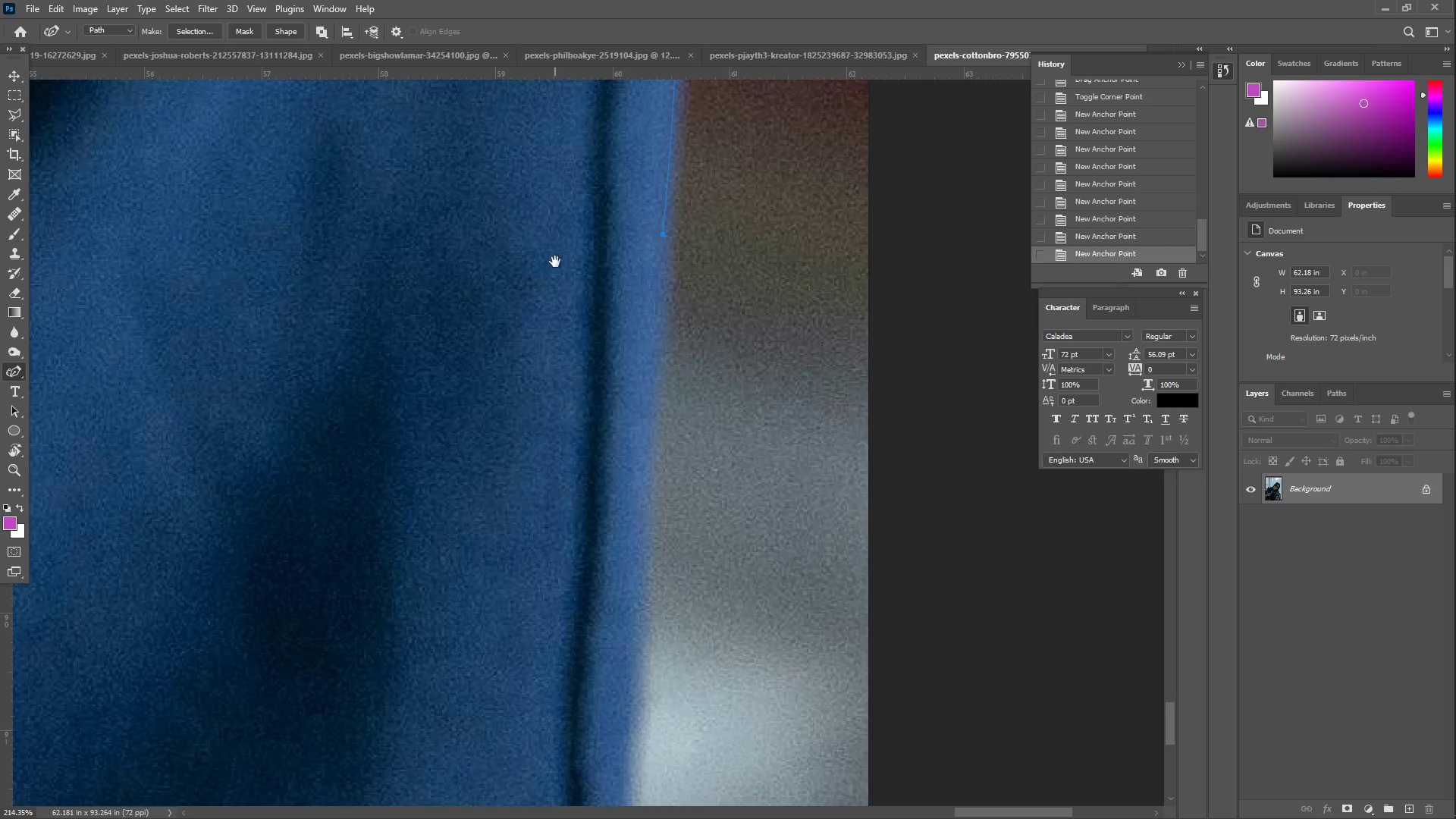 
hold_key(key=Space, duration=1.45)
 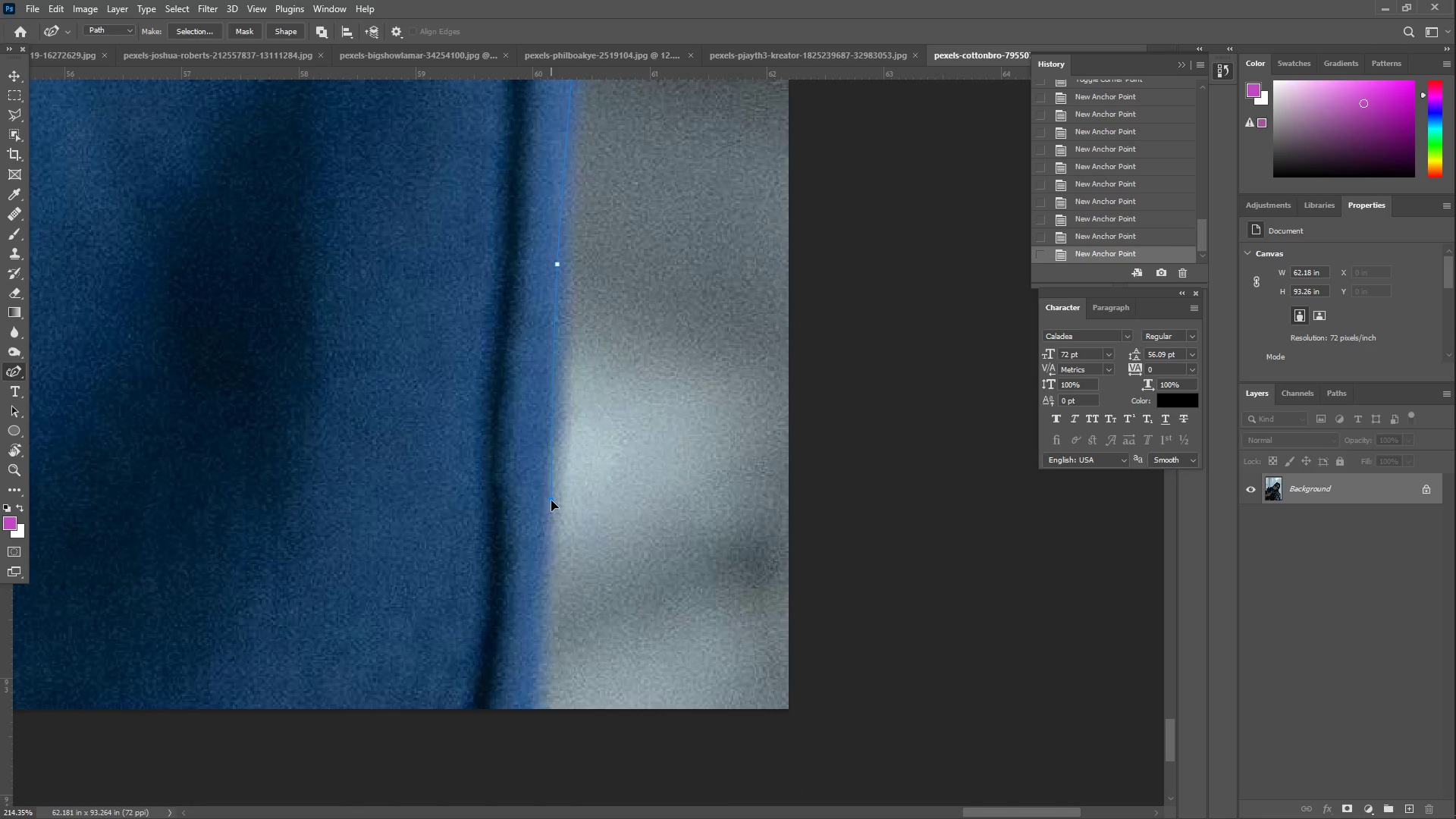 
left_click_drag(start_coordinate=[664, 458], to_coordinate=[637, 551])
 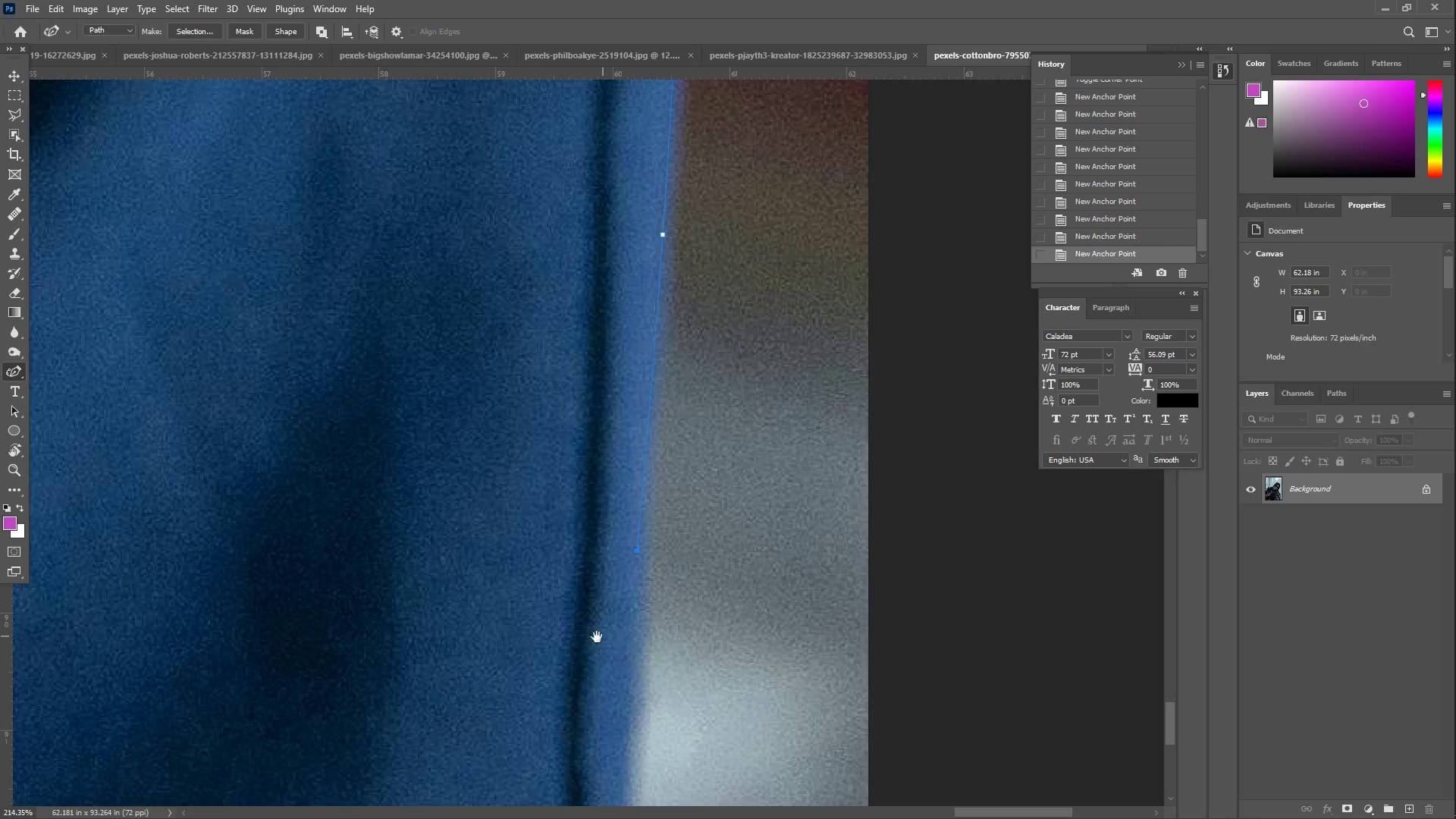 
left_click_drag(start_coordinate=[562, 573], to_coordinate=[482, 292])
 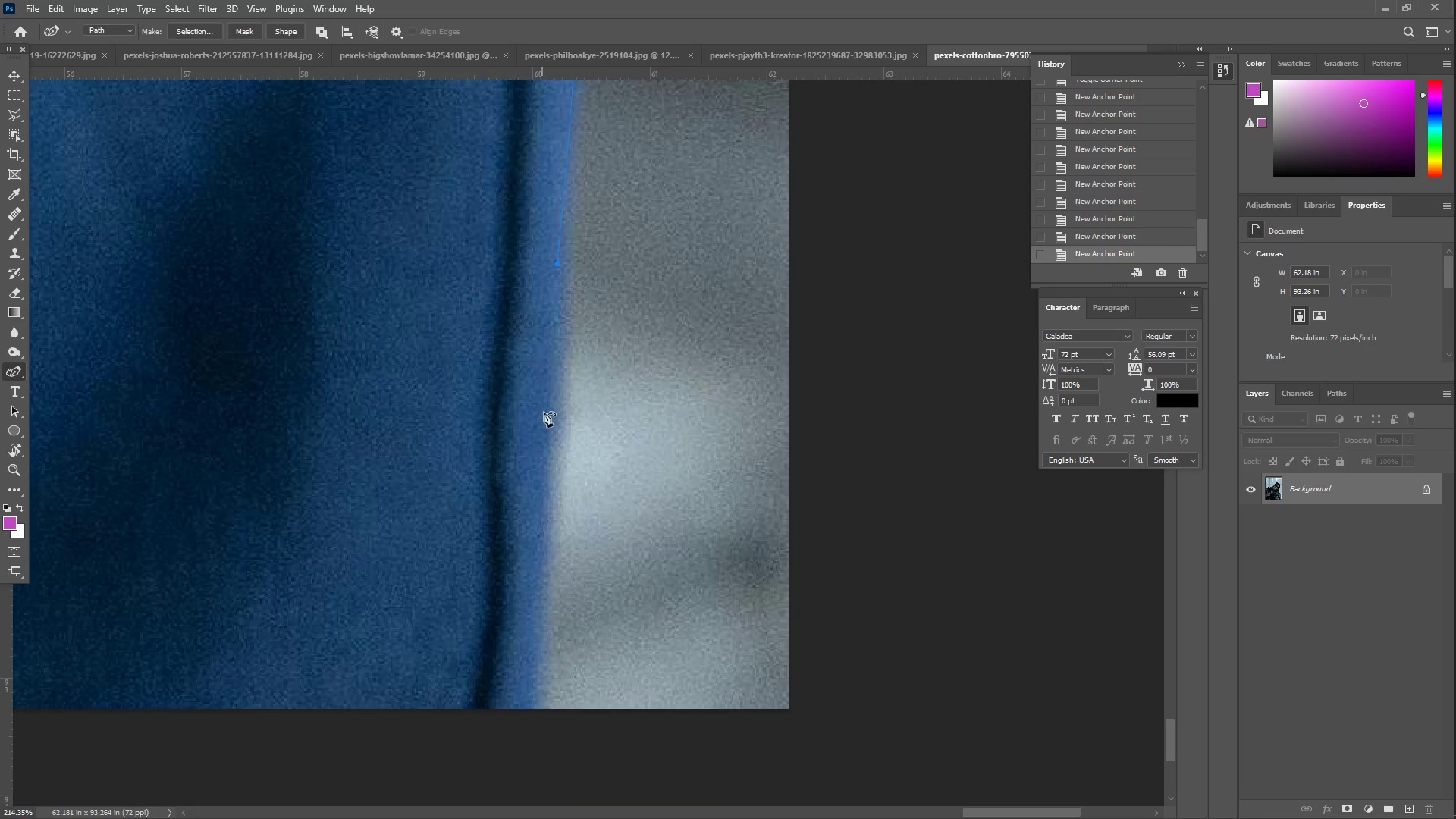 
left_click_drag(start_coordinate=[545, 419], to_coordinate=[544, 504])
 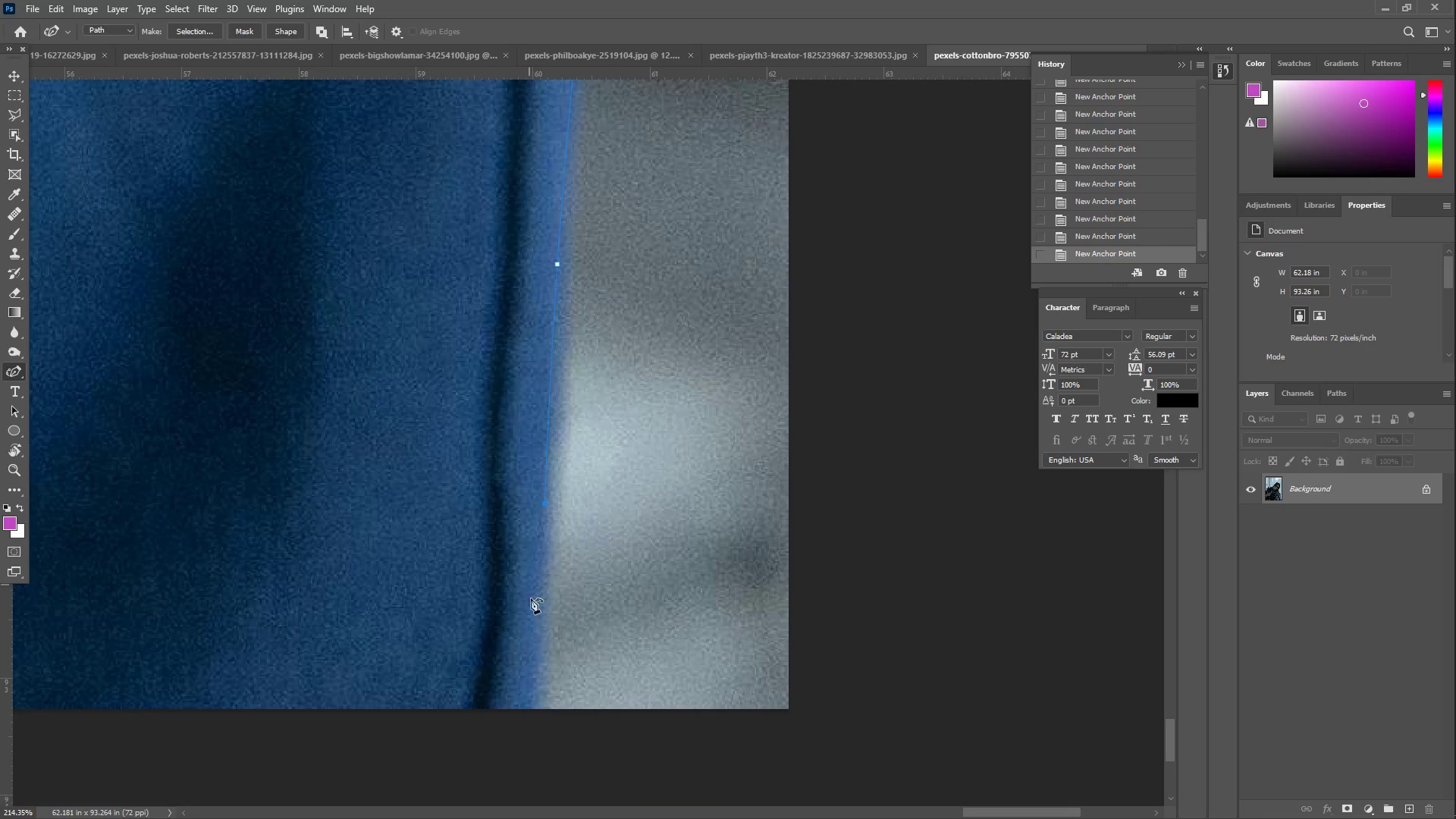 
left_click_drag(start_coordinate=[533, 624], to_coordinate=[531, 715])
 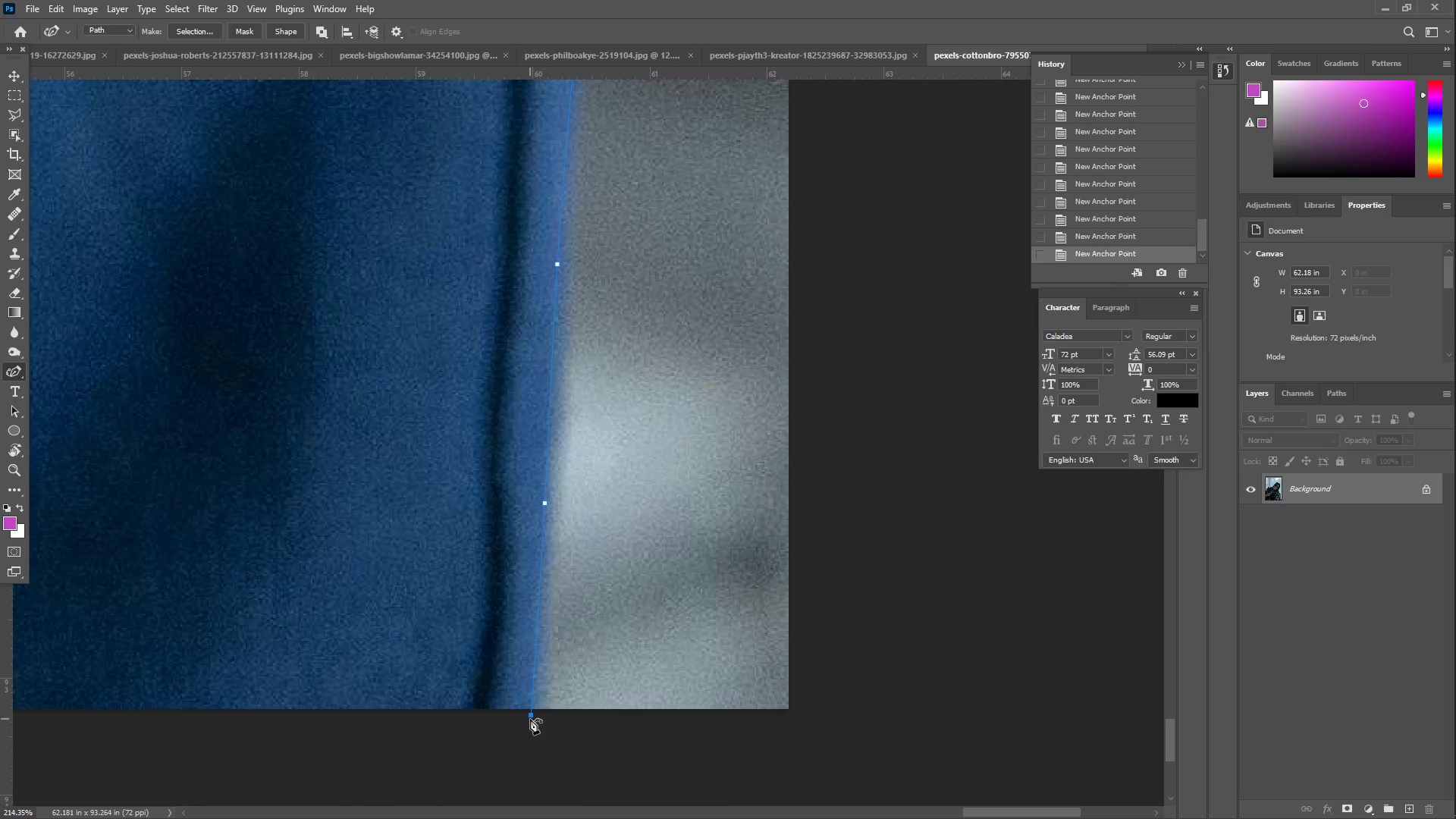 
double_click([530, 718])
 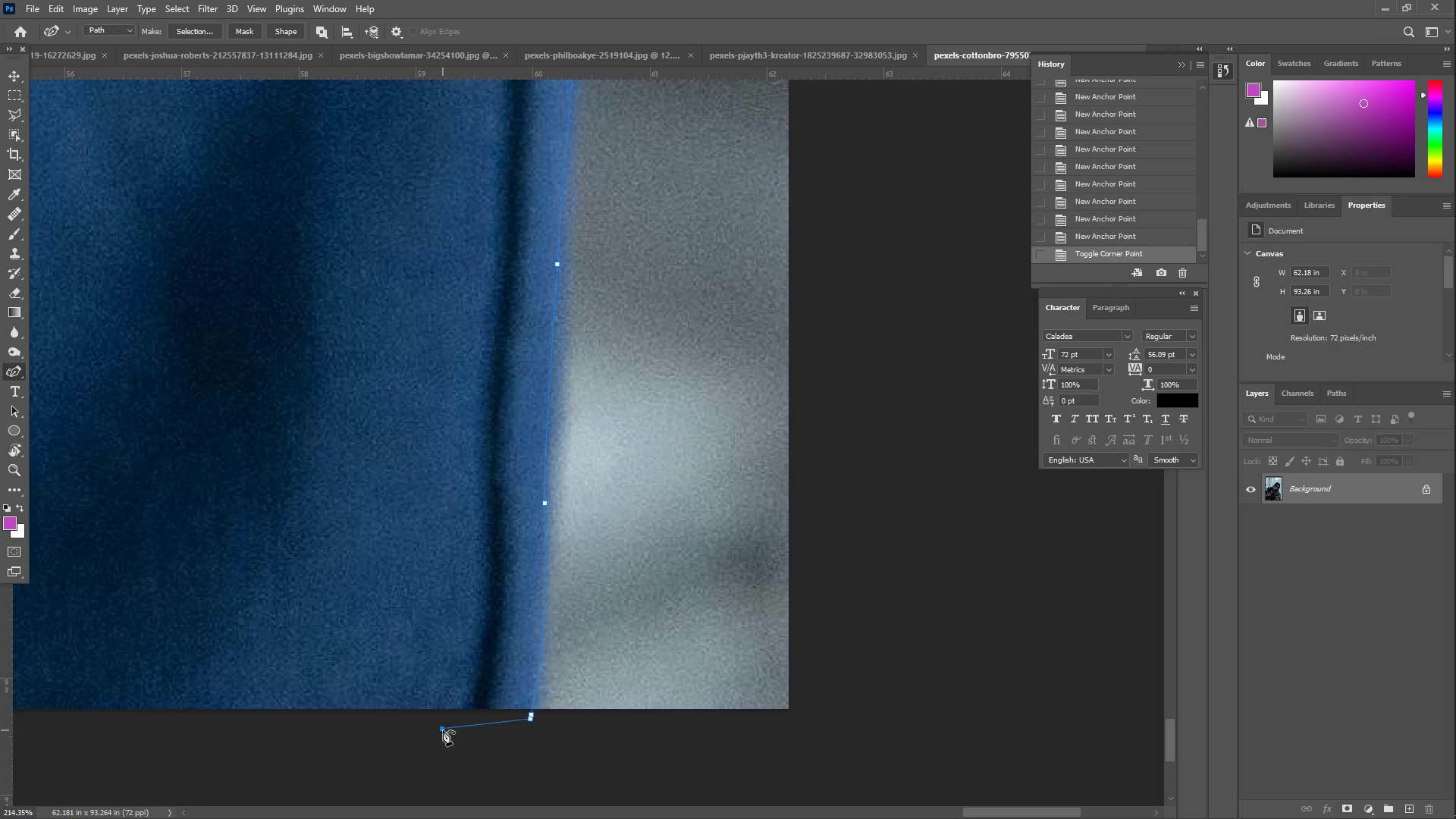 
hold_key(key=Space, duration=0.64)
 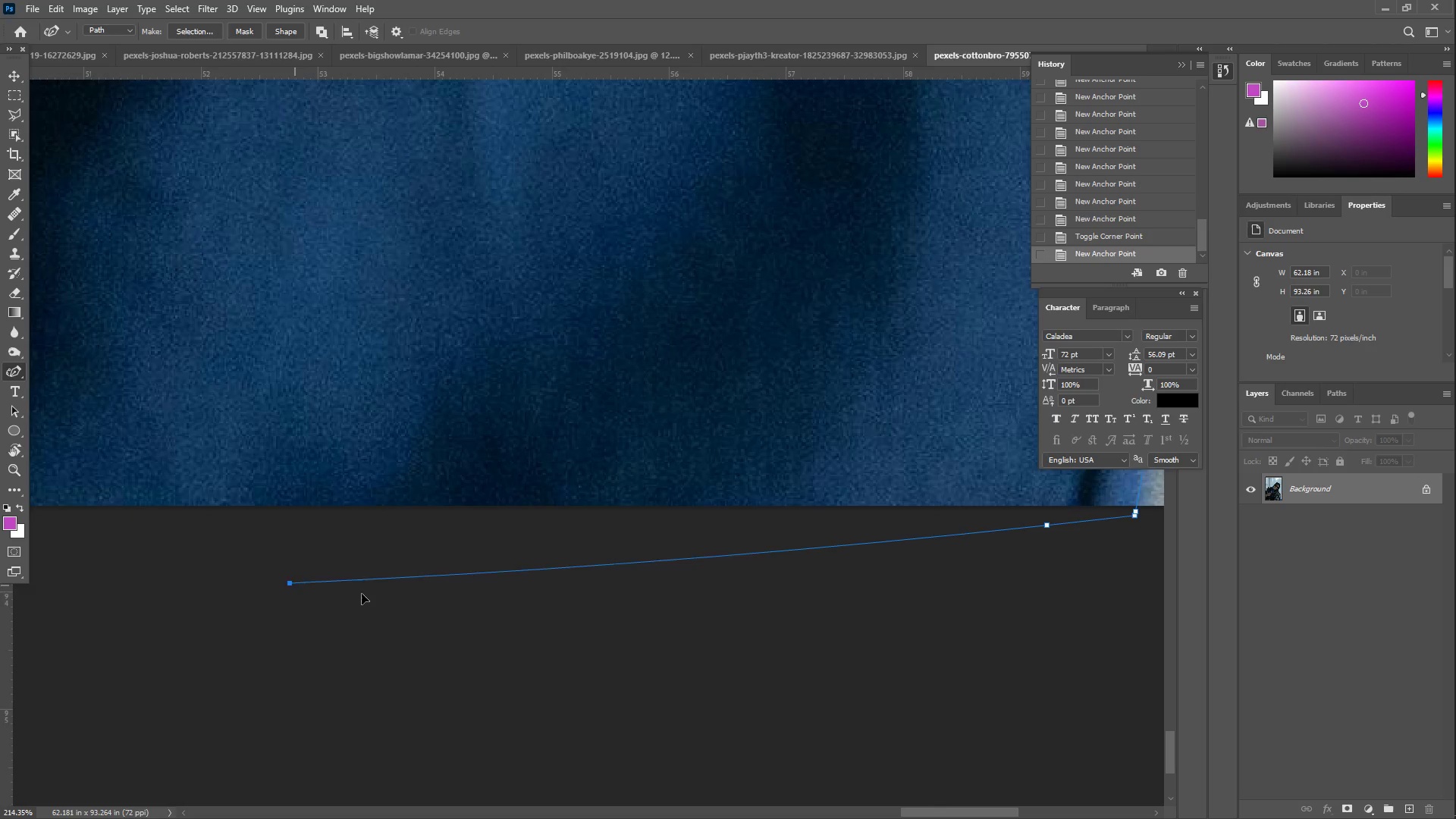 
left_click_drag(start_coordinate=[144, 695], to_coordinate=[705, 516])
 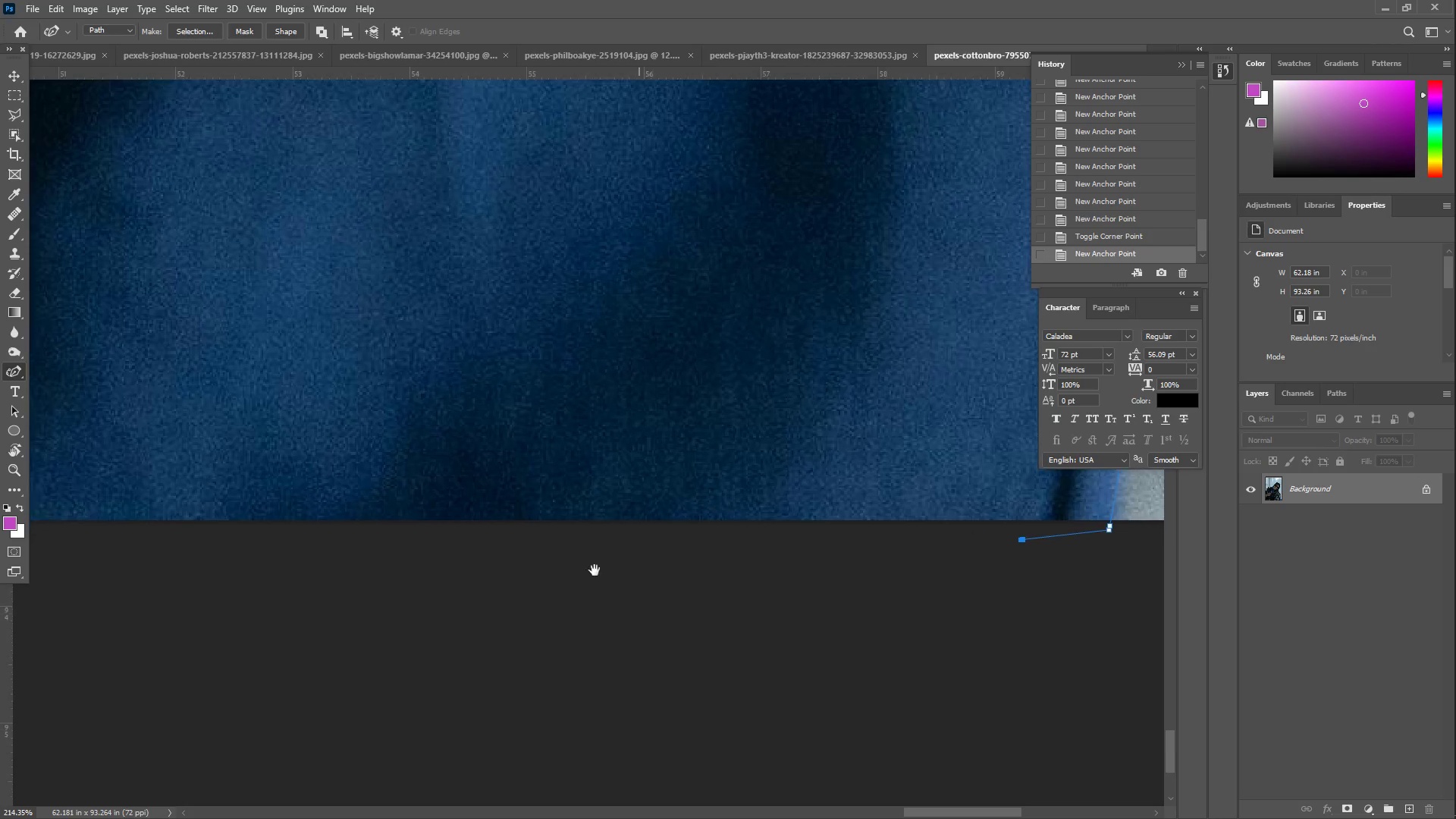 
left_click_drag(start_coordinate=[480, 592], to_coordinate=[471, 596])
 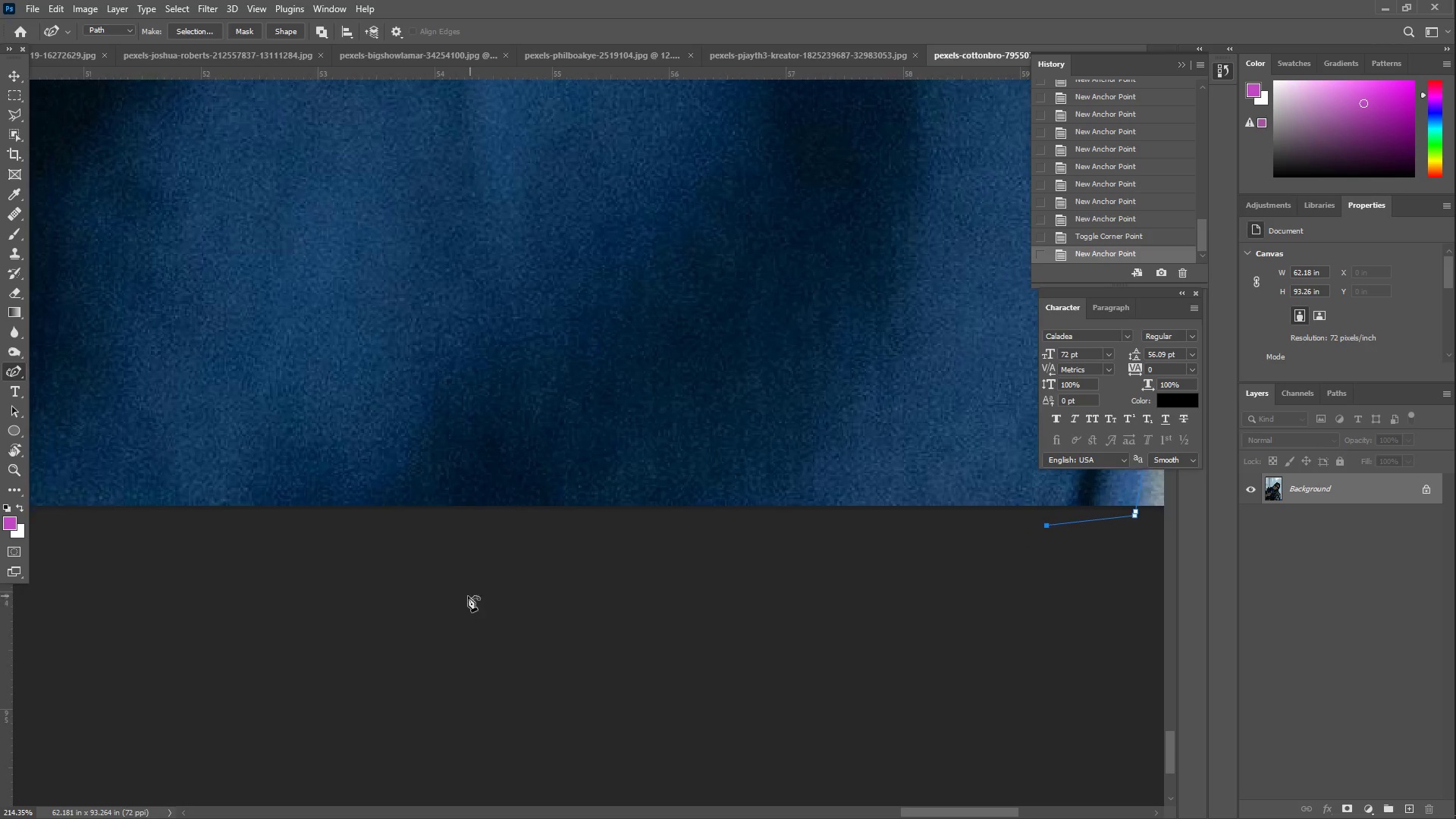 
hold_key(key=Space, duration=0.72)
 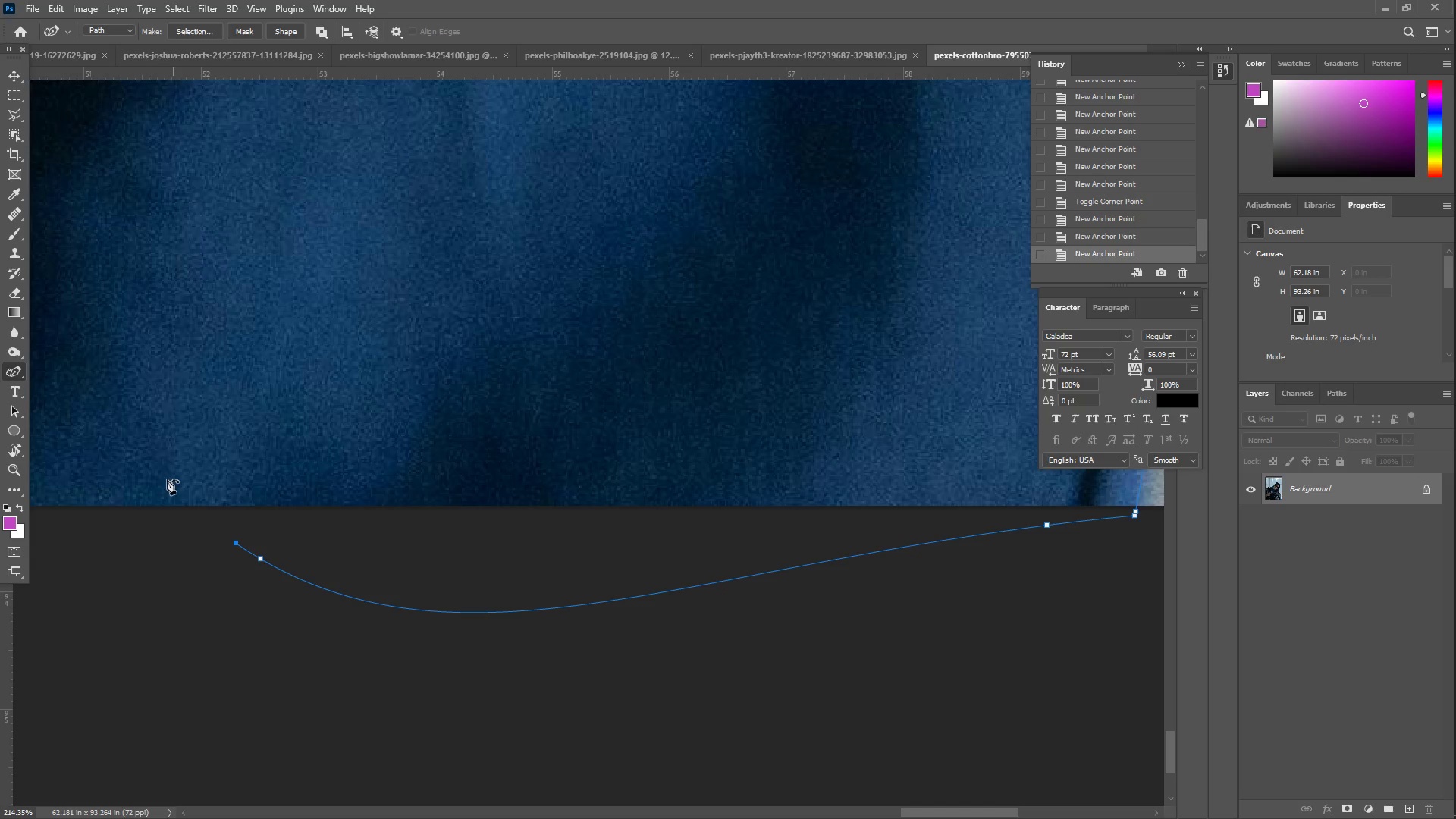 
left_click_drag(start_coordinate=[264, 573], to_coordinate=[260, 559])
 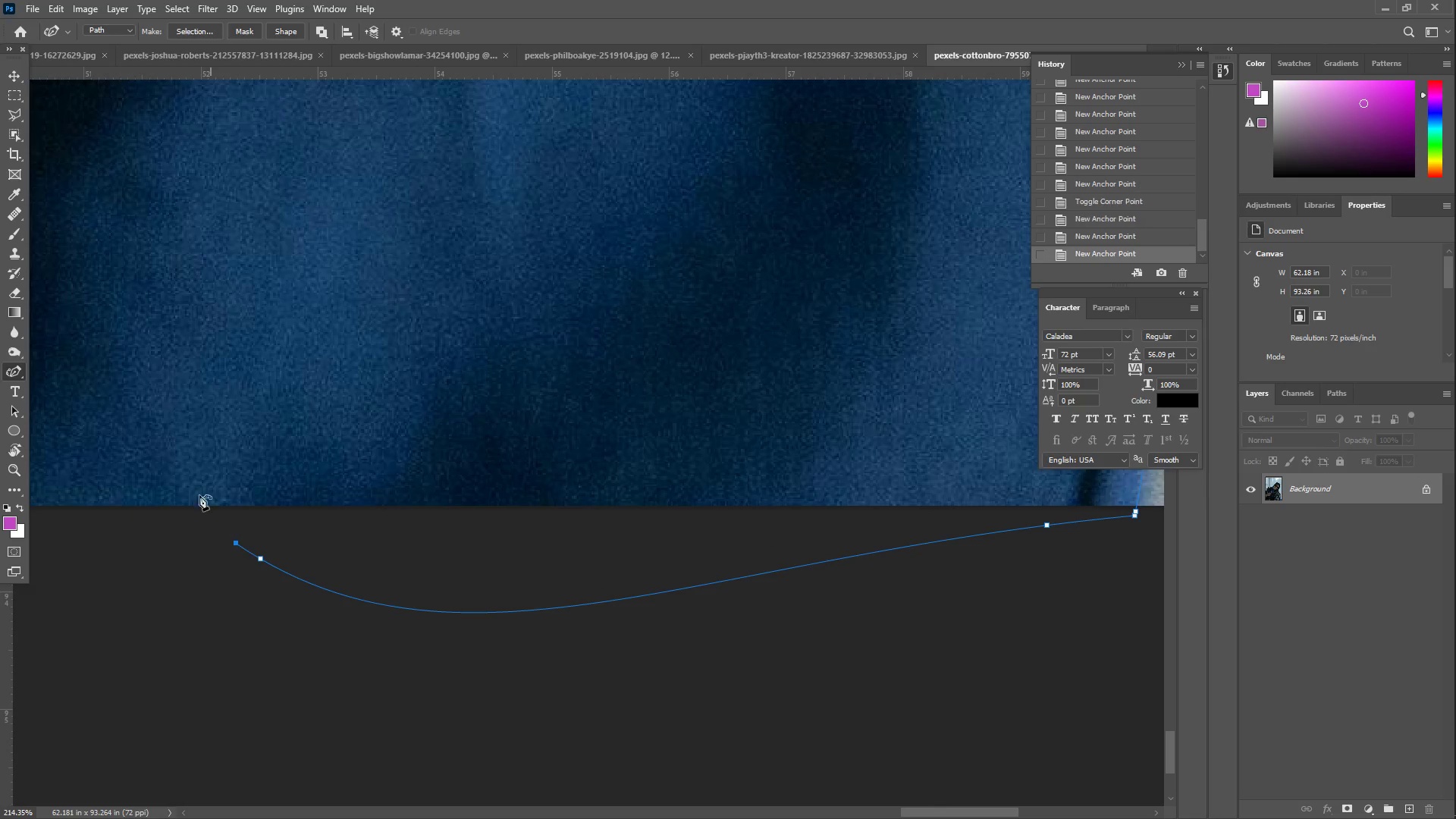 
hold_key(key=Space, duration=0.55)
 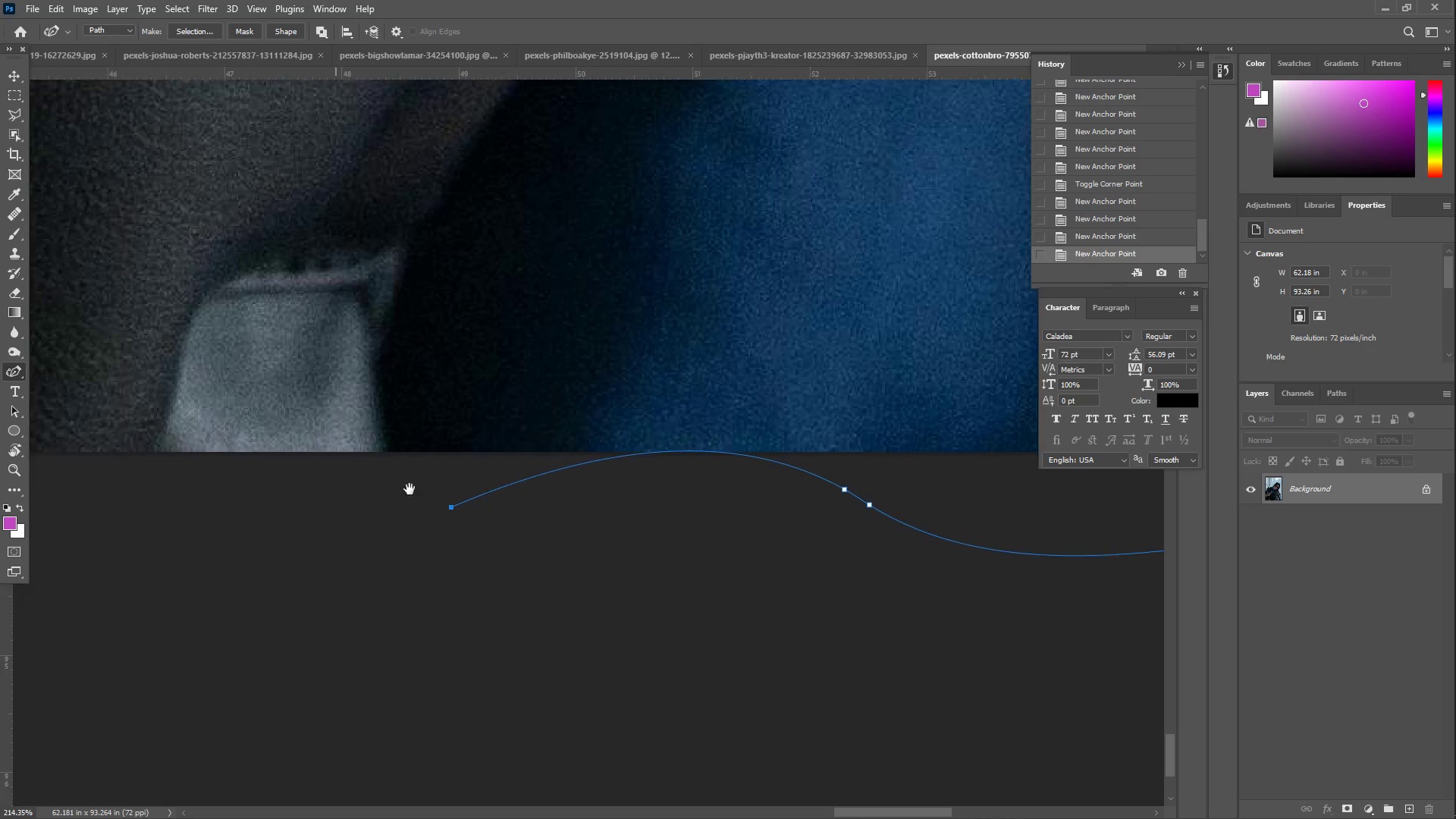 
left_click_drag(start_coordinate=[169, 545], to_coordinate=[689, 495])
 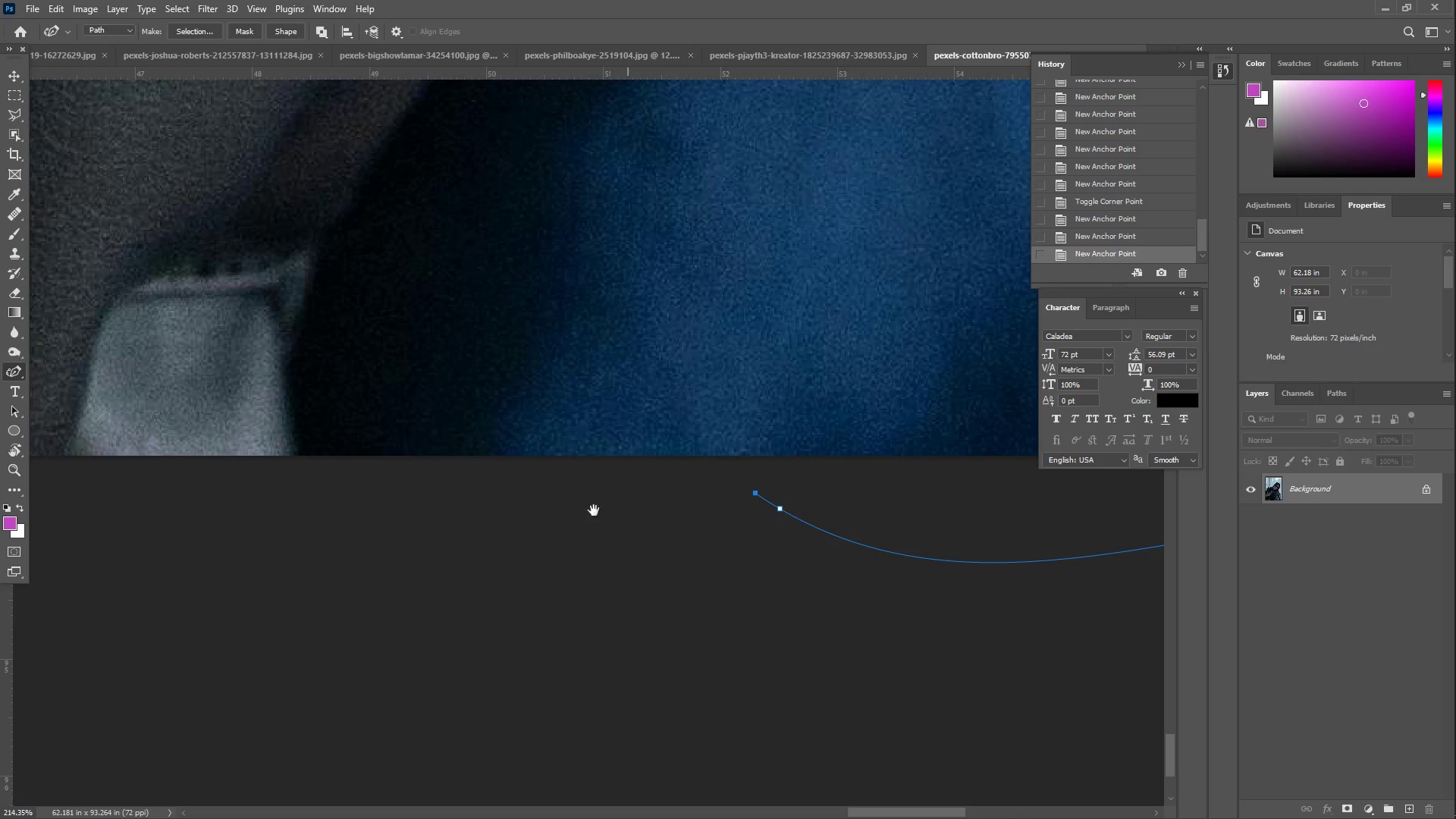 
left_click([361, 512])
 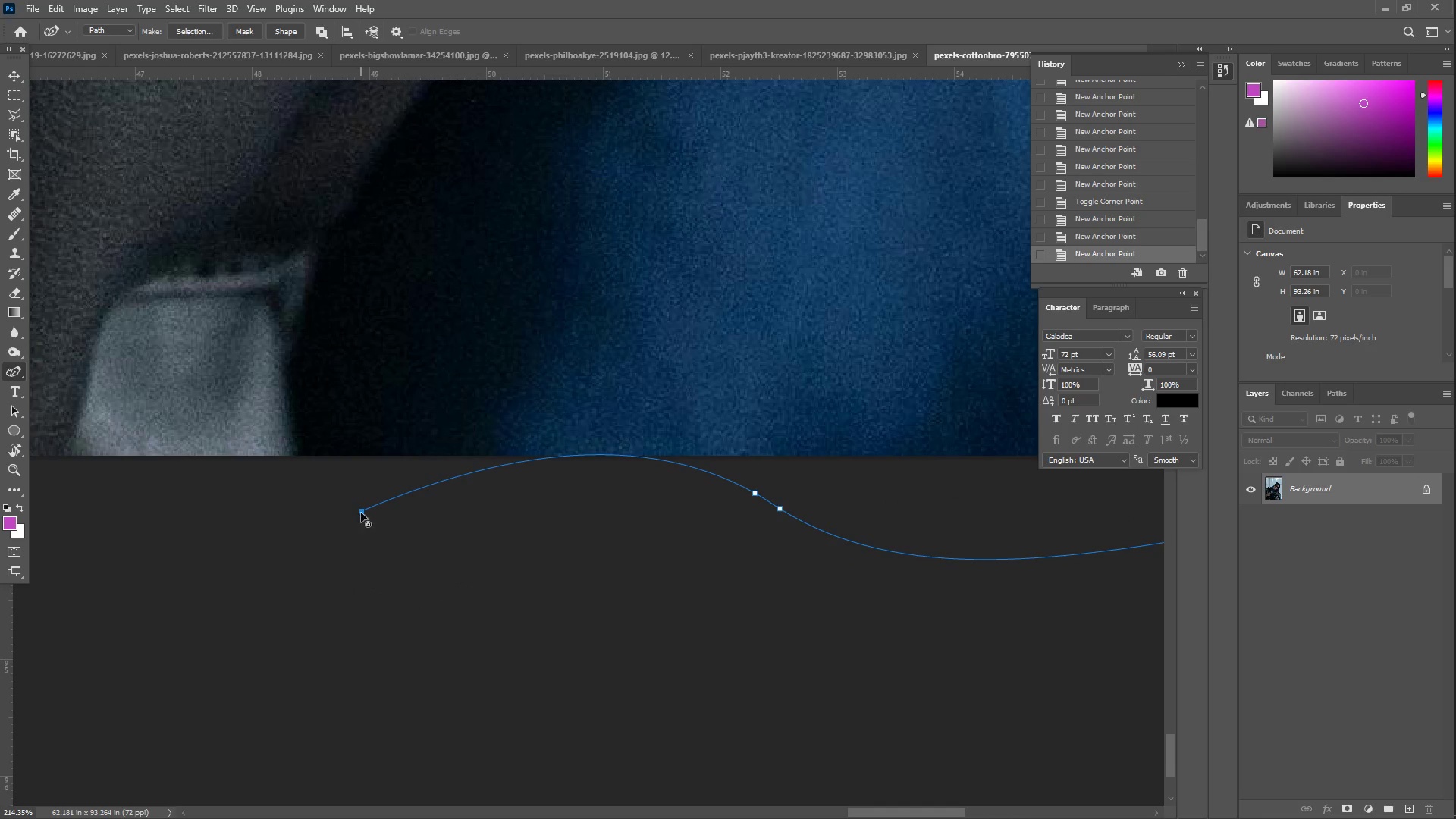 
hold_key(key=Space, duration=0.47)
 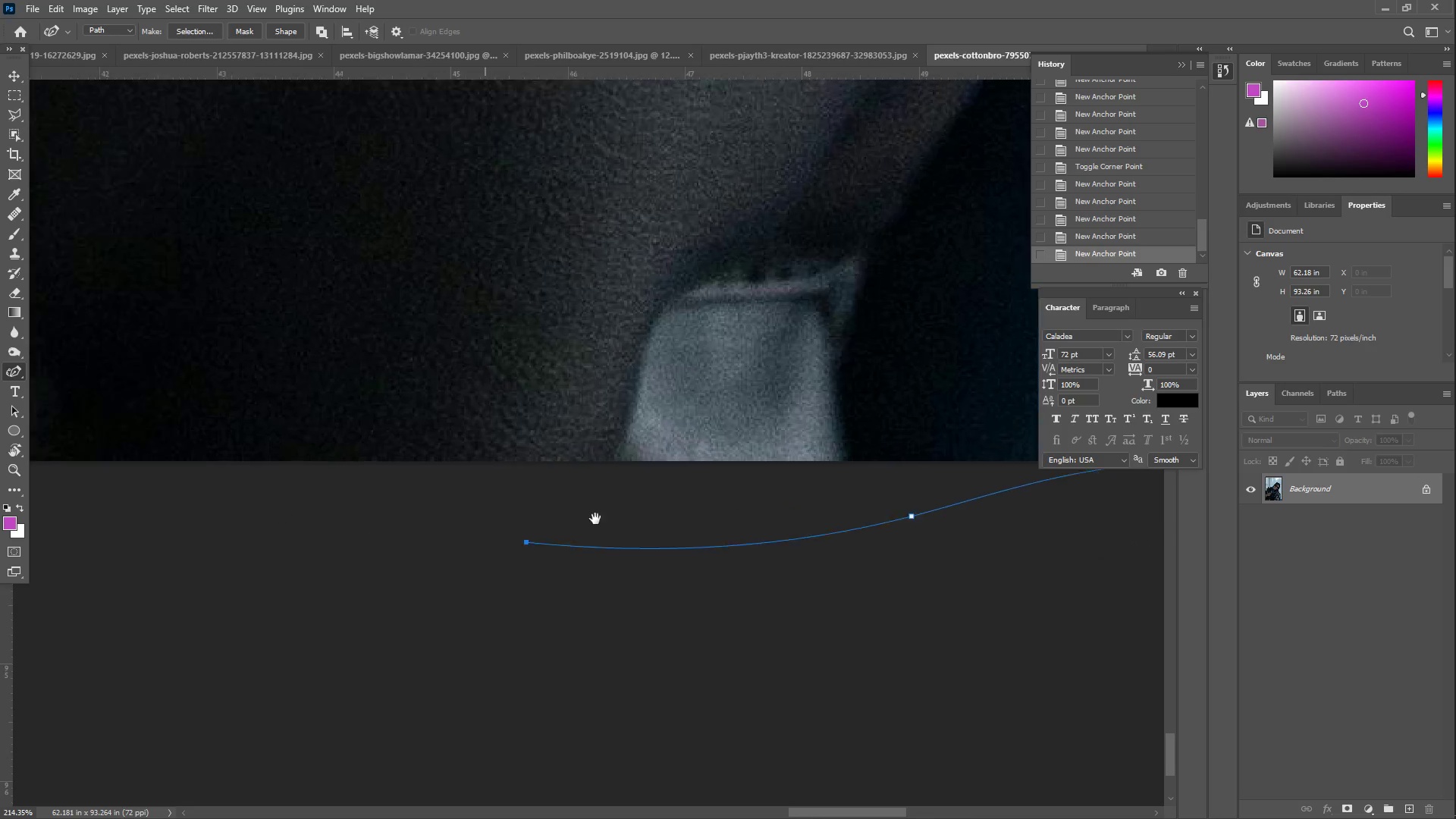 
left_click_drag(start_coordinate=[218, 504], to_coordinate=[559, 495])
 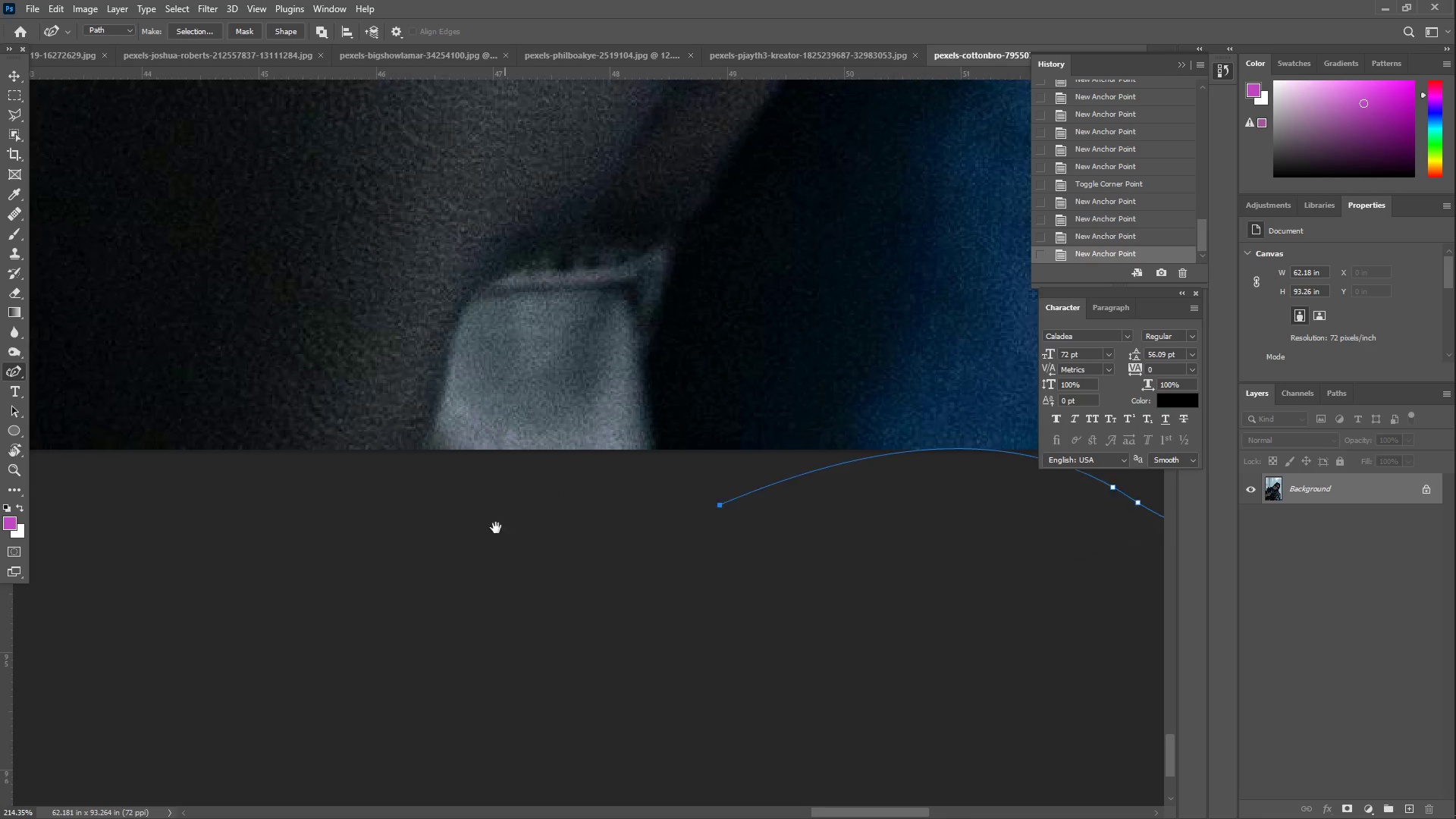 
triple_click([360, 535])
 